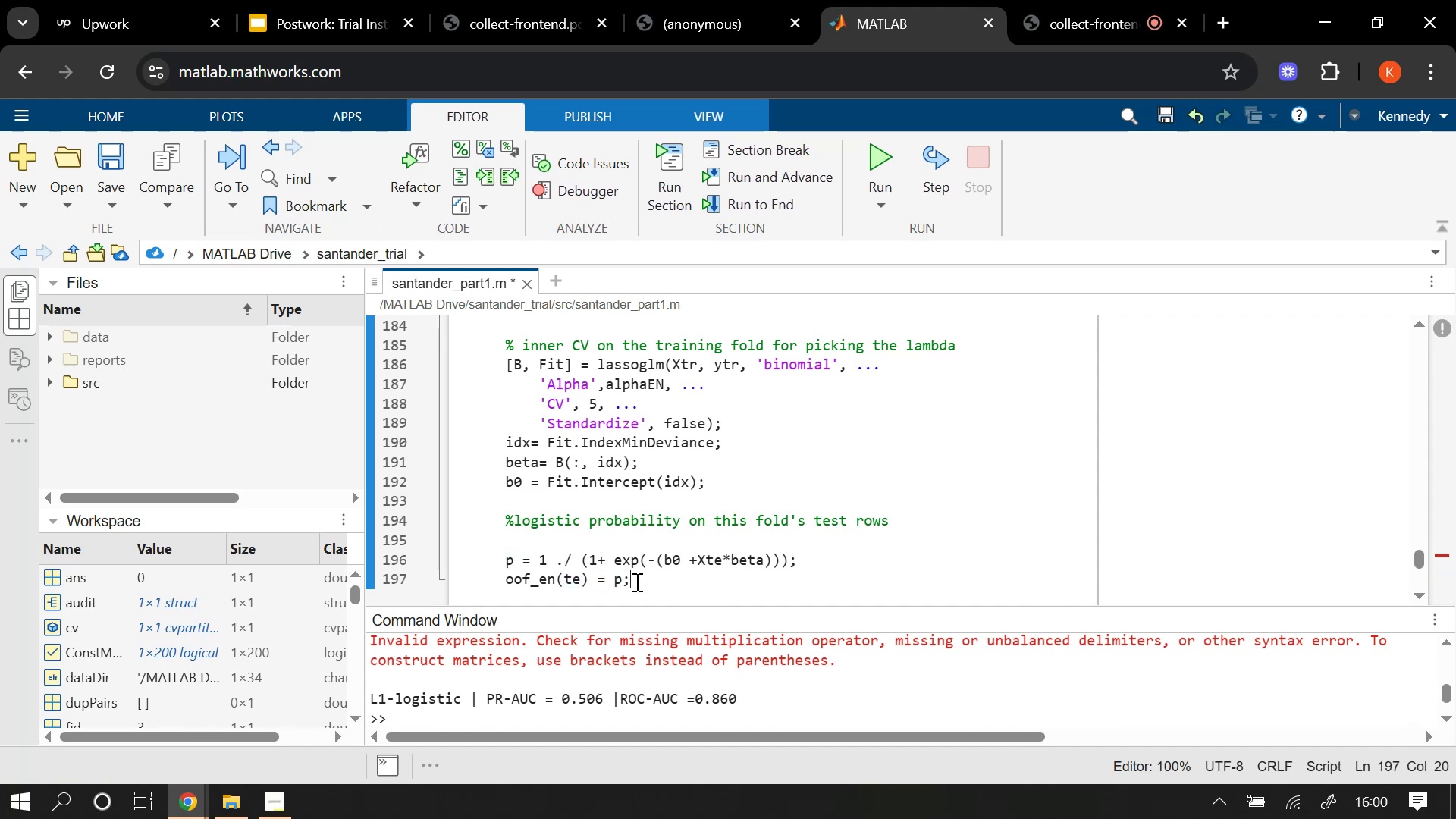 
key(Enter)
 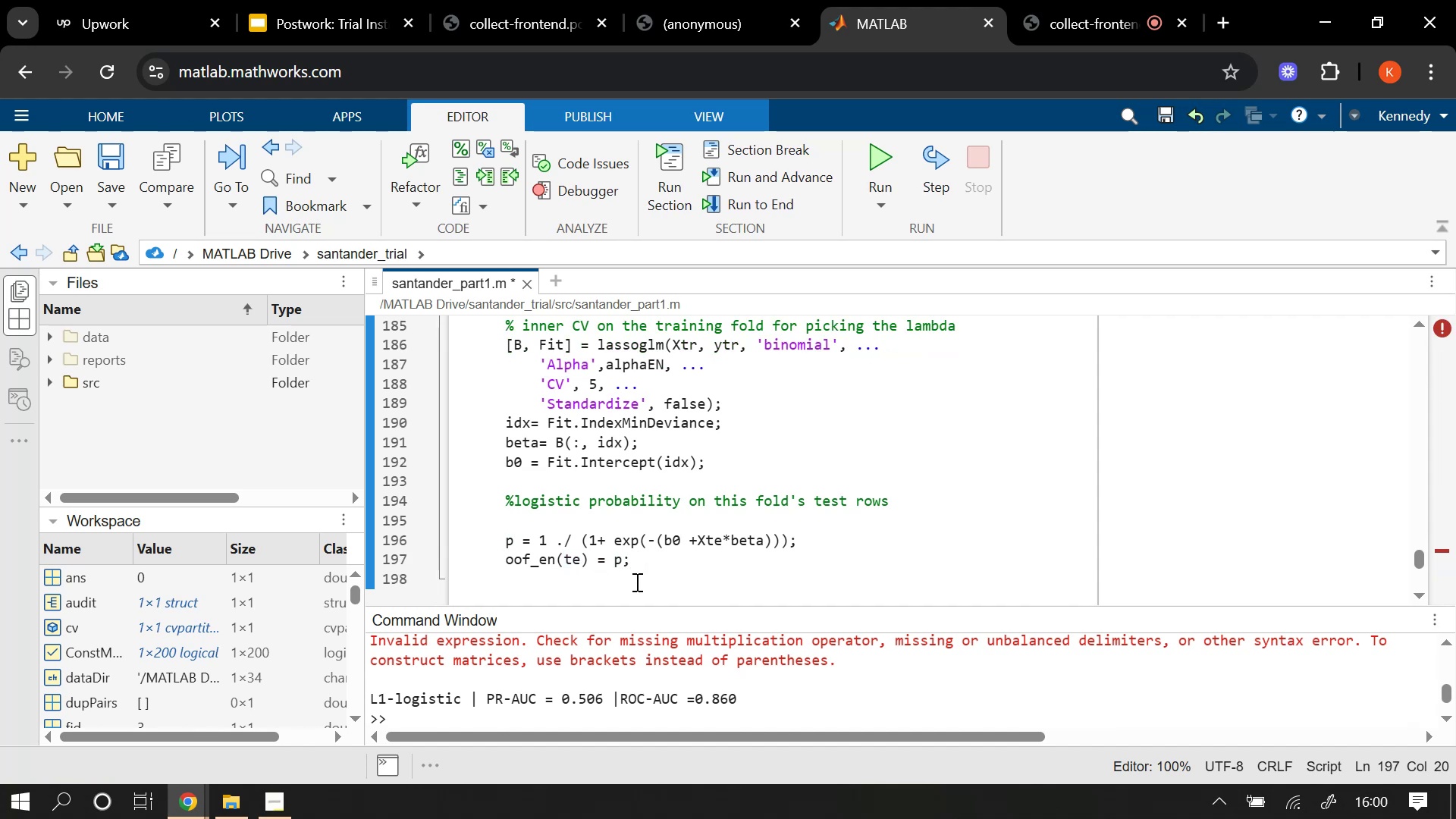 
key(Backspace)
key(Backspace)
type(ed)
 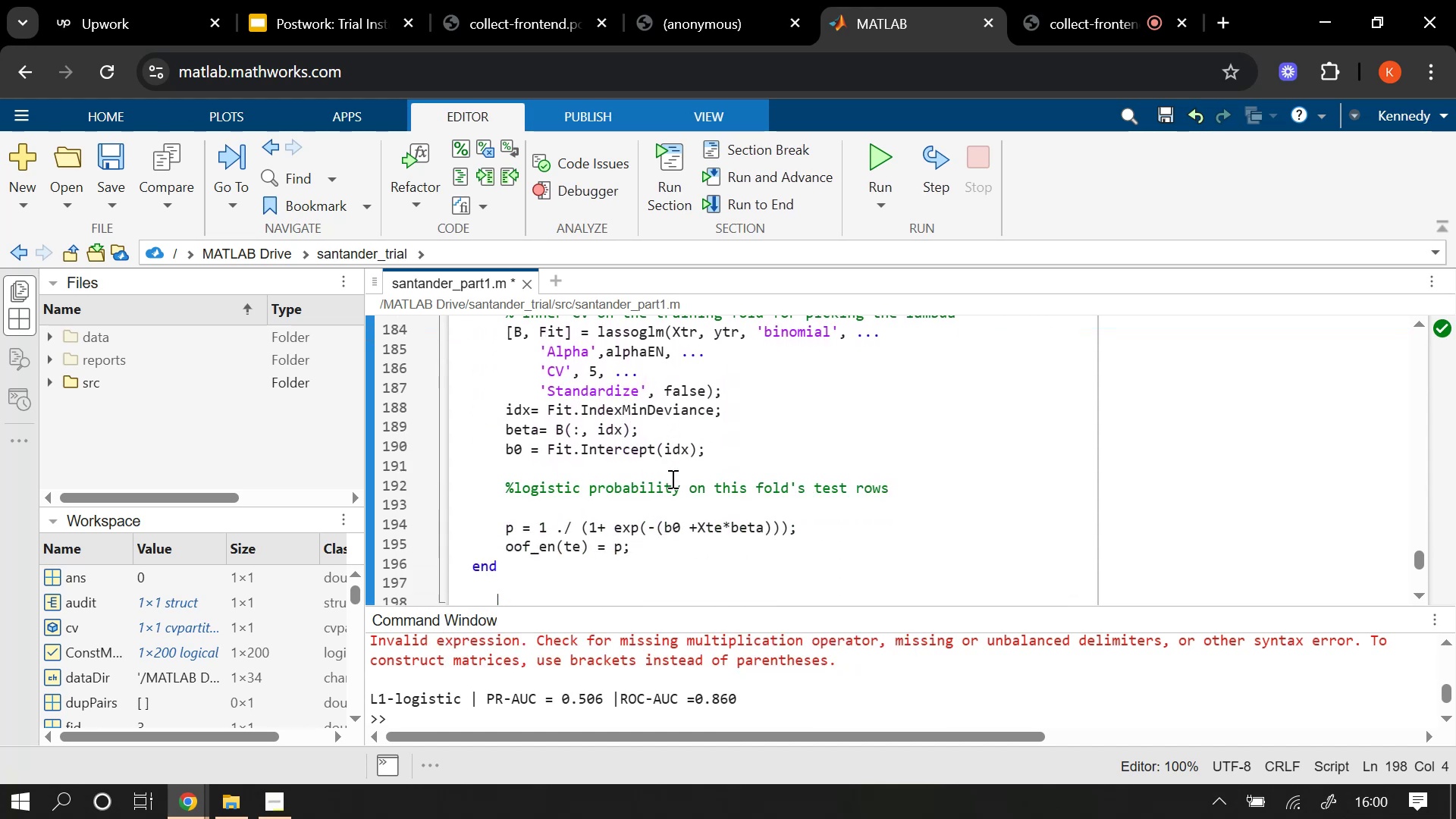 
key(Enter)
 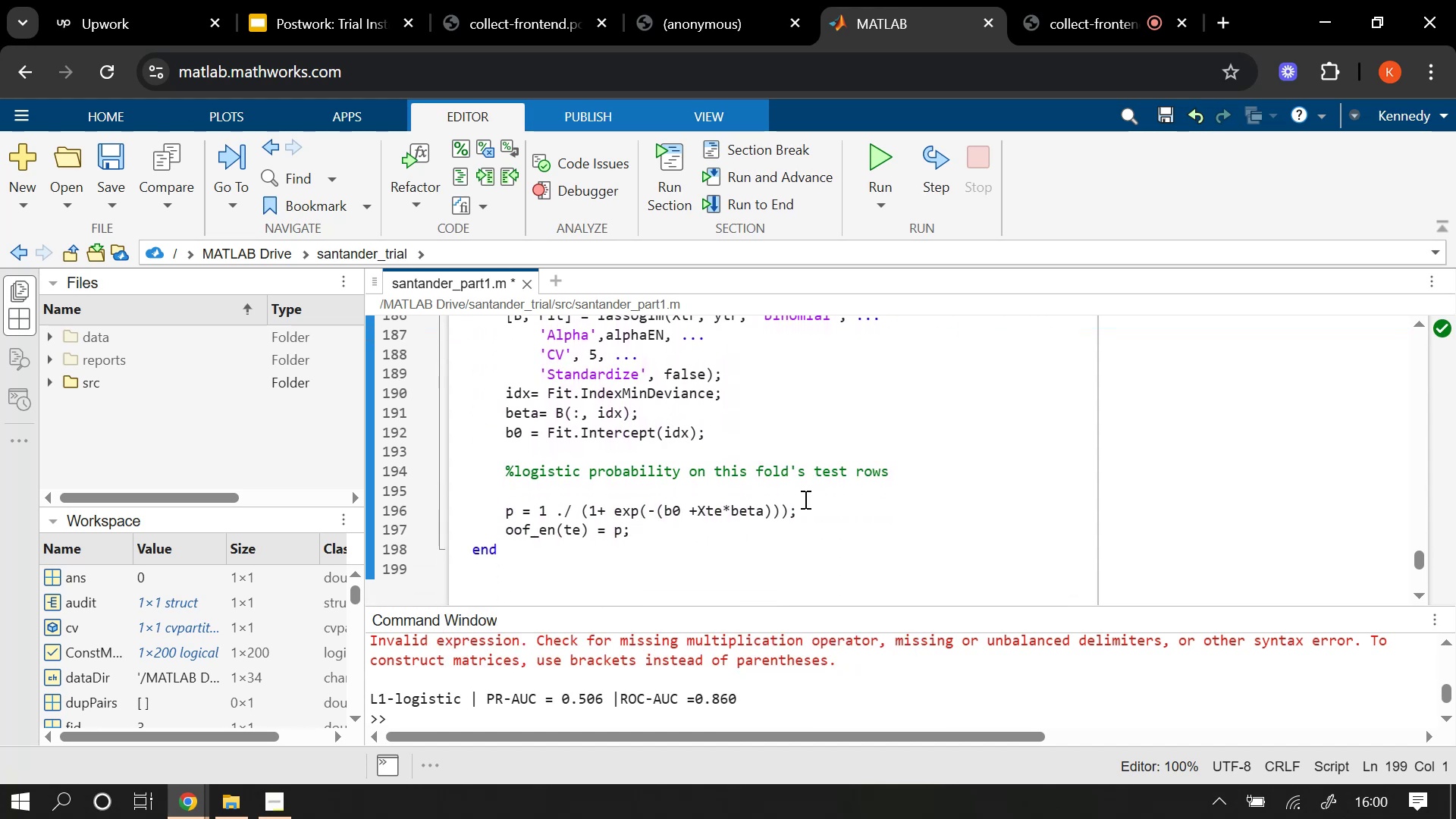 
scroll: coordinate [767, 473], scroll_direction: down, amount: 2.0
 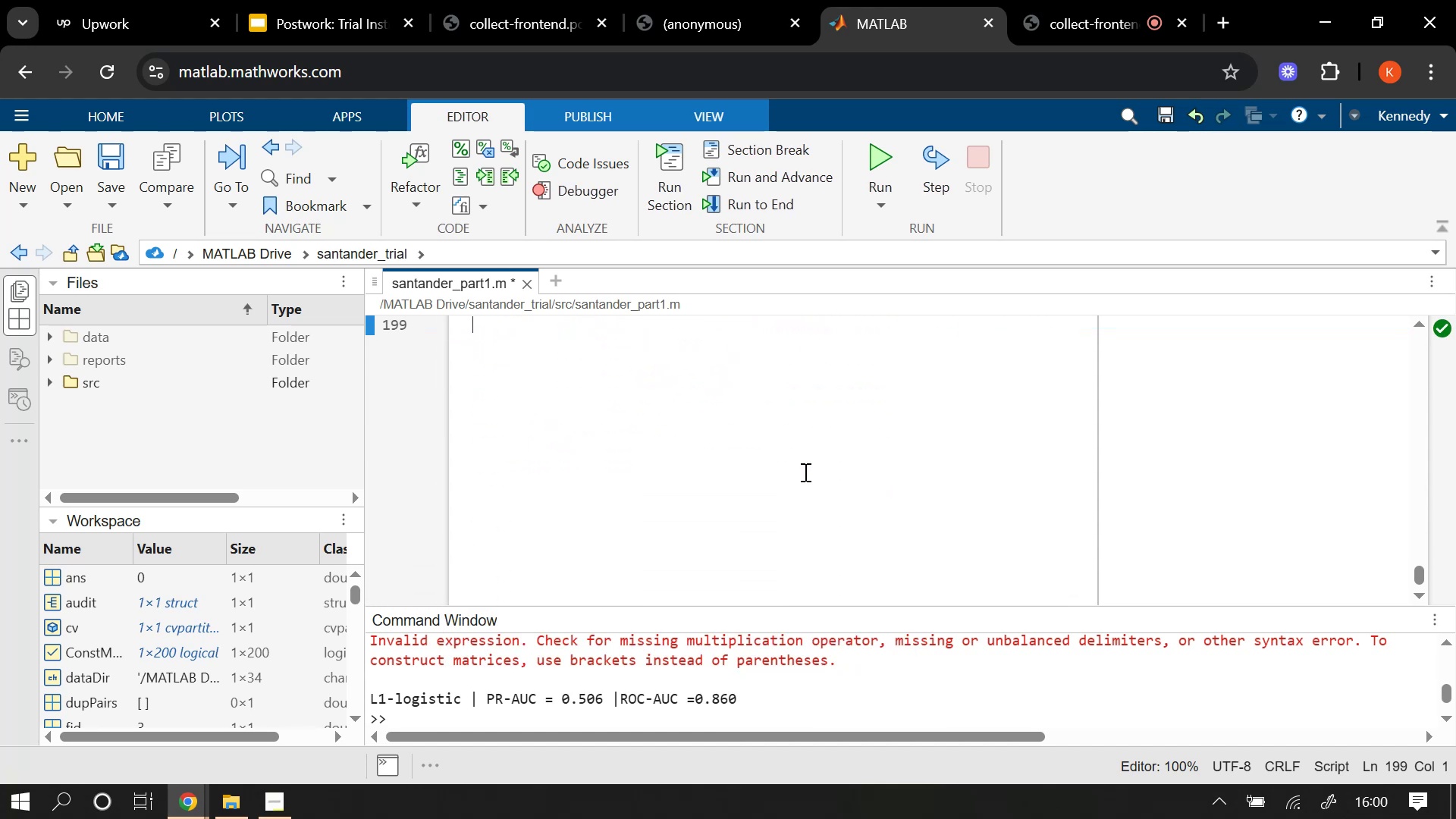 
scroll: coordinate [810, 456], scroll_direction: up, amount: 4.0
 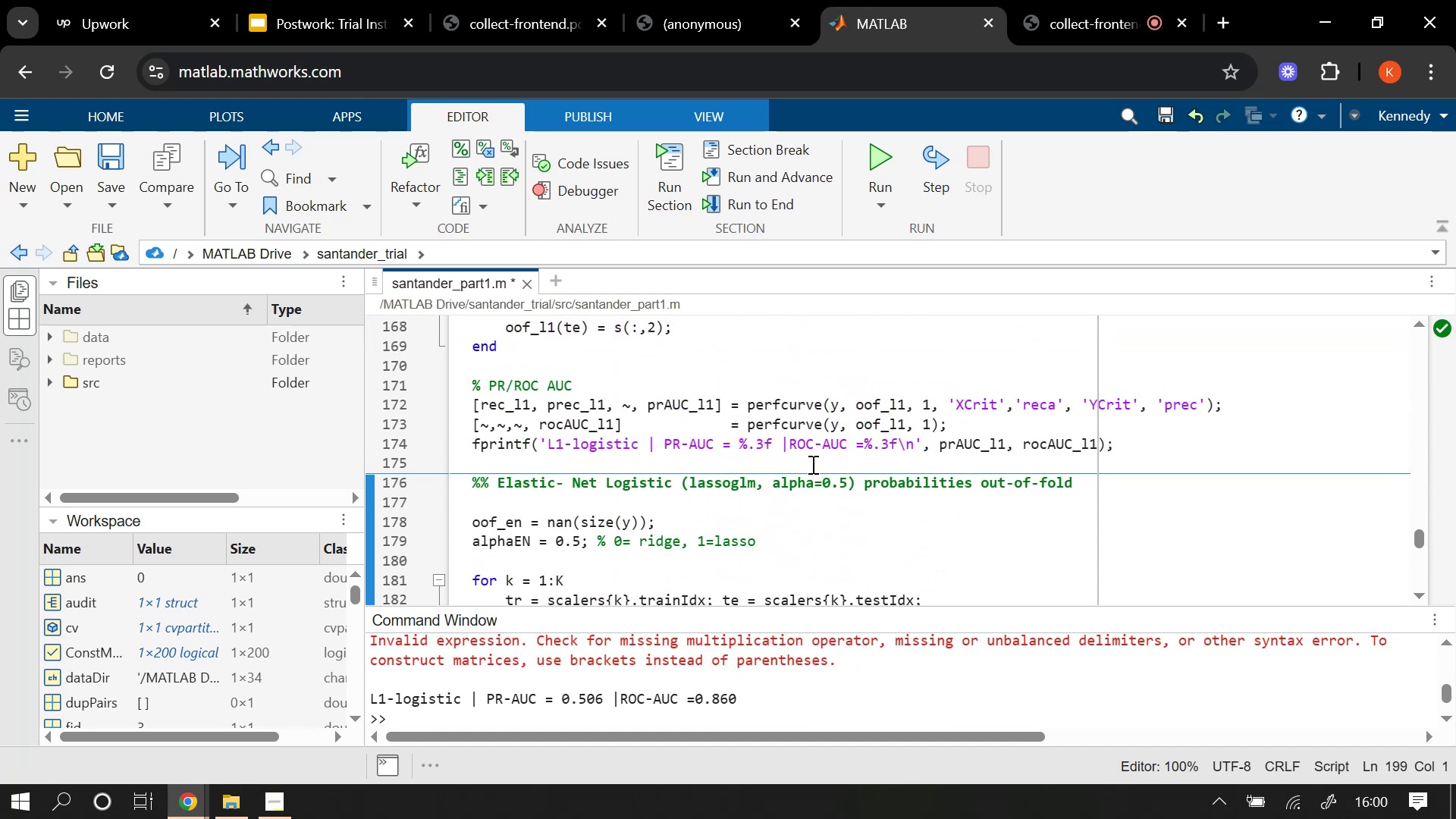 
scroll: coordinate [818, 508], scroll_direction: down, amount: 4.0
 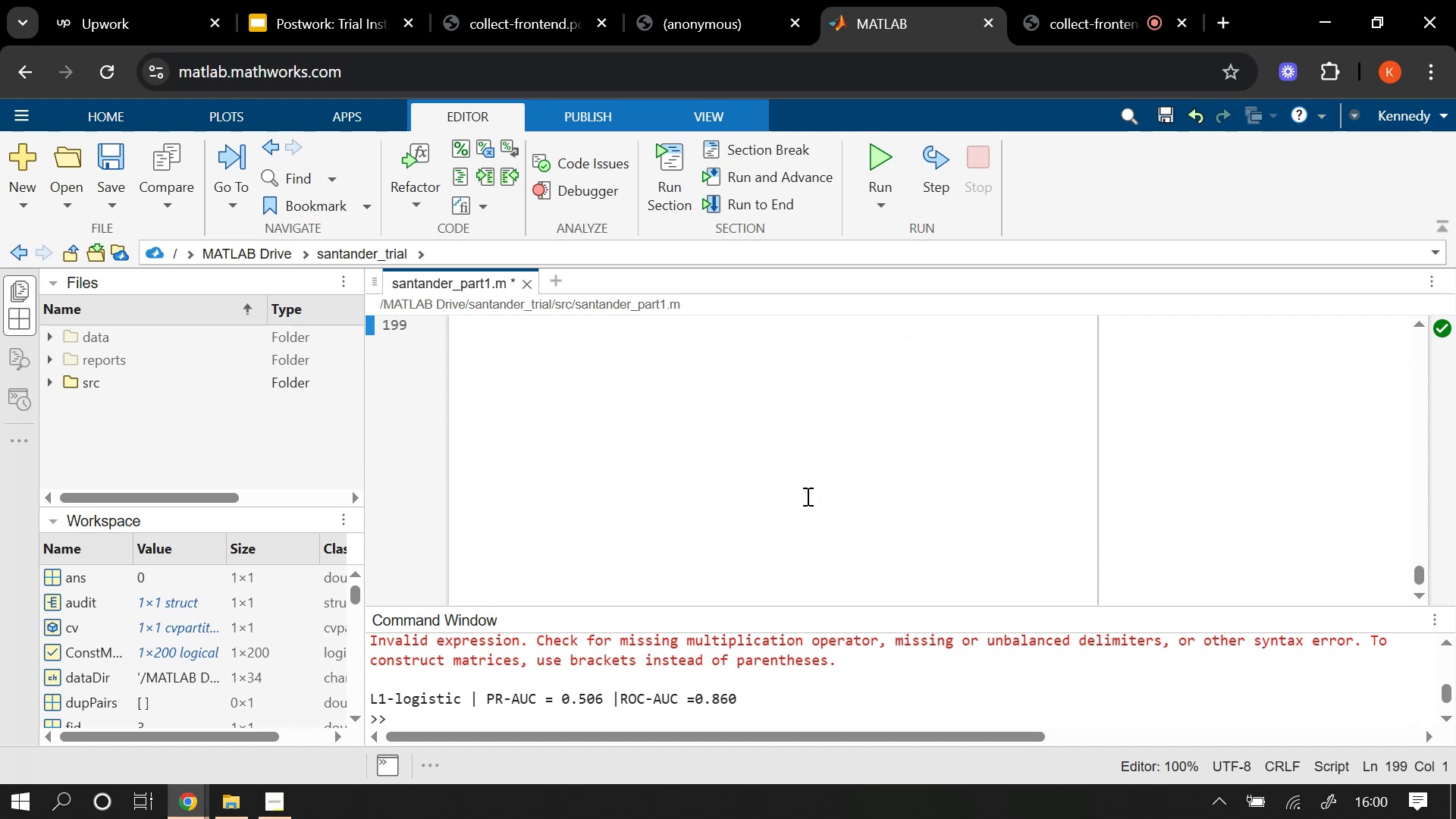 
wait(12.25)
 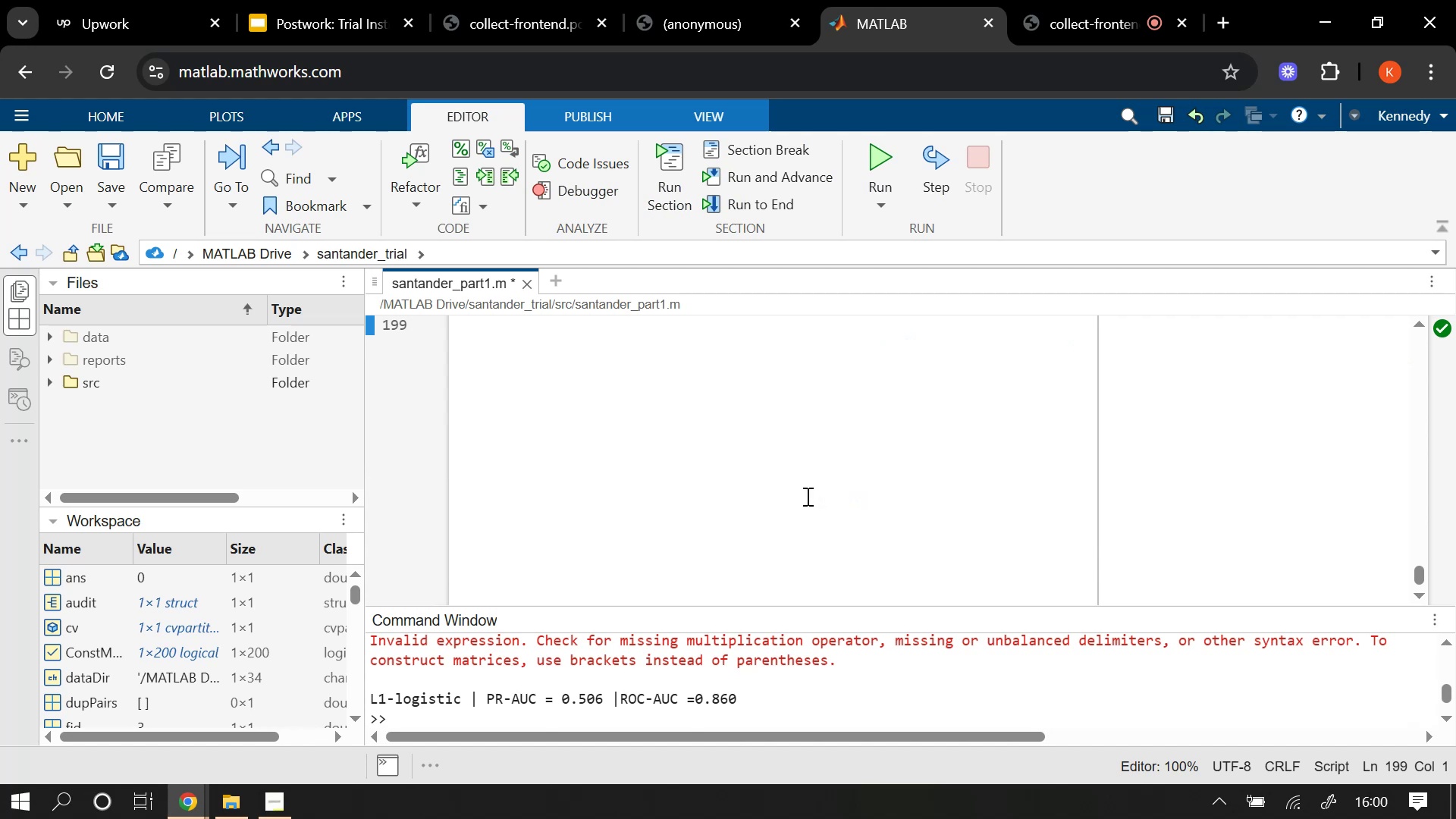 
scroll: coordinate [631, 403], scroll_direction: up, amount: 4.0
 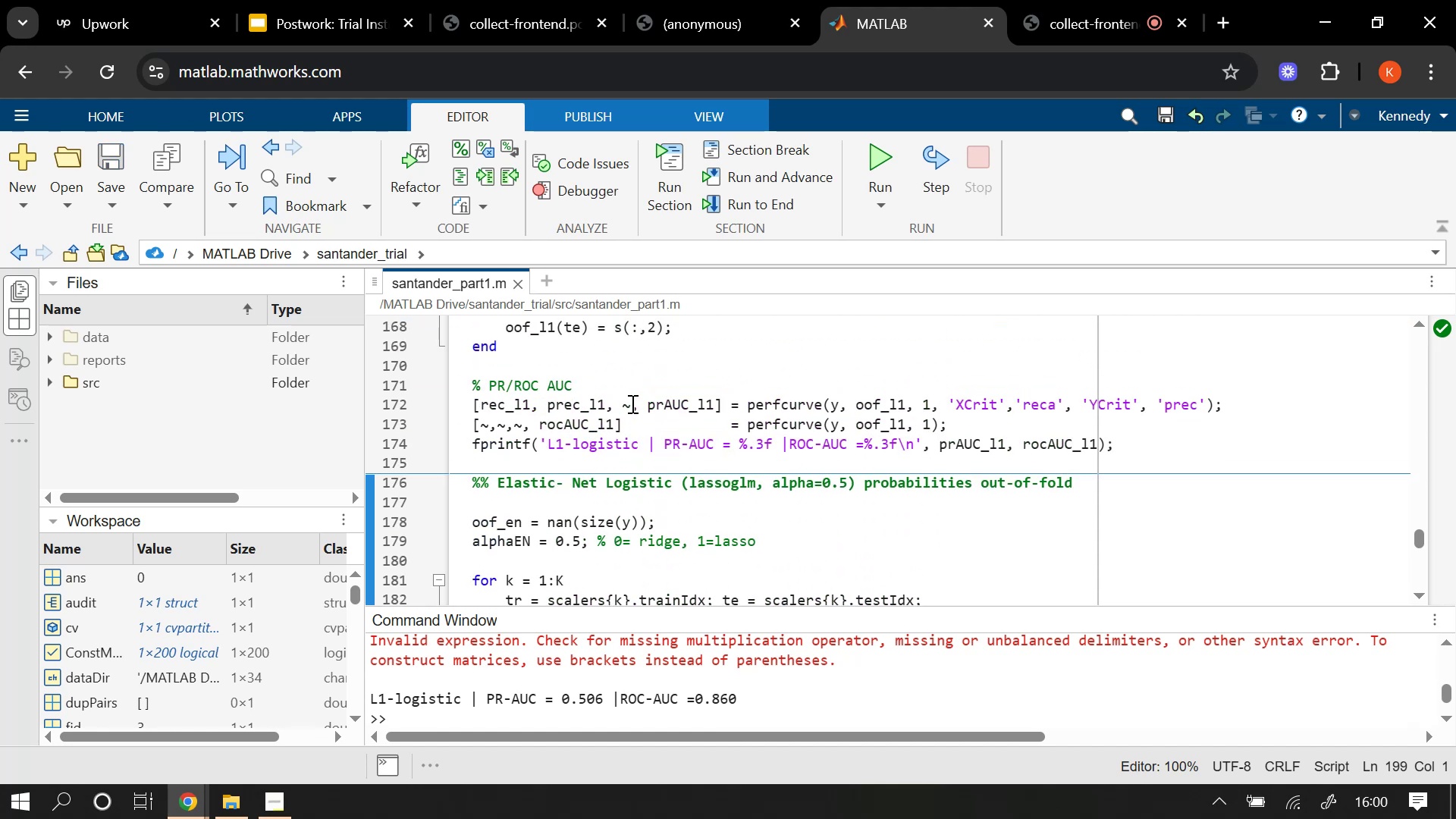 
scroll: coordinate [664, 437], scroll_direction: down, amount: 4.0
 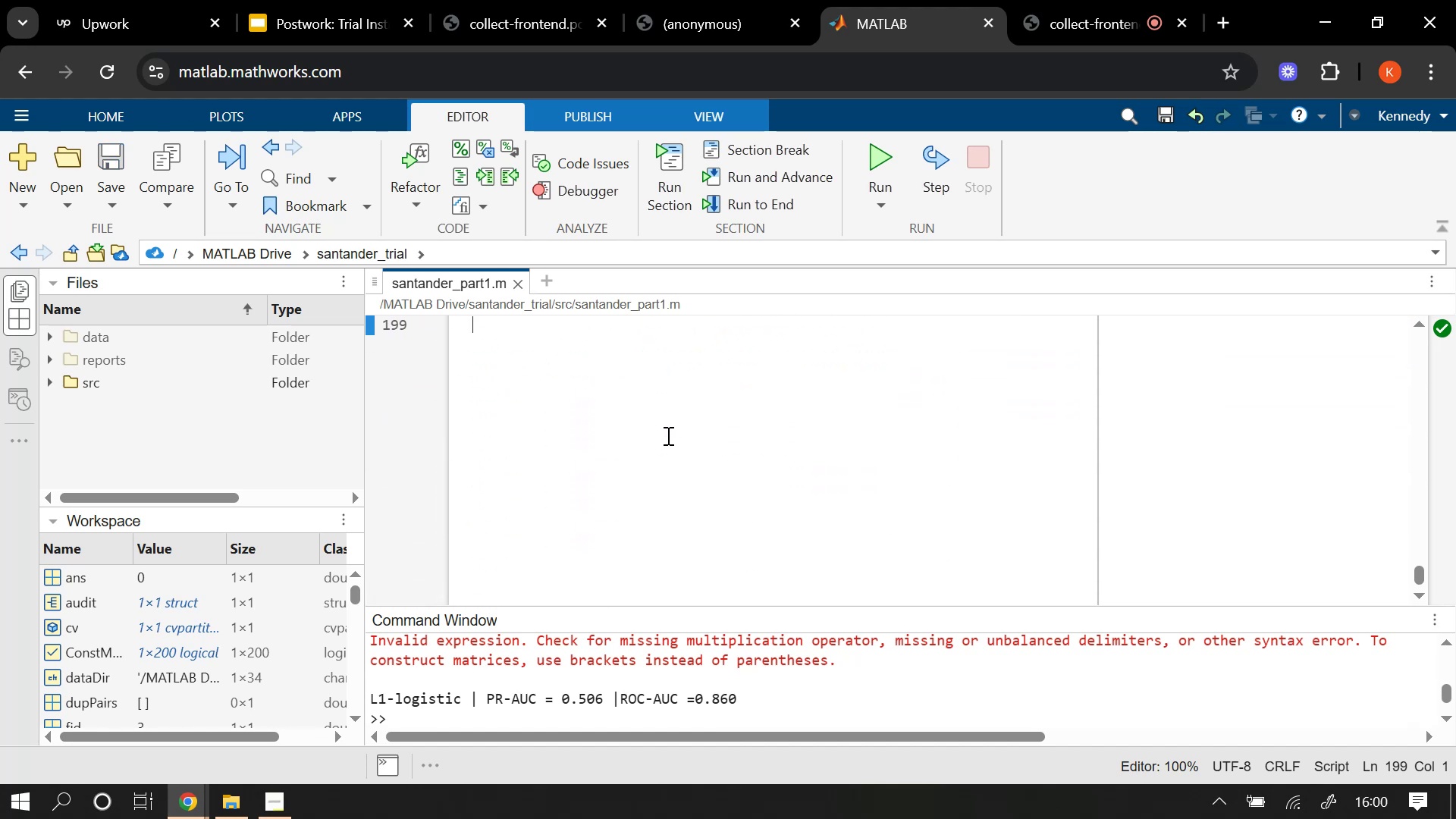 
scroll: coordinate [667, 435], scroll_direction: up, amount: 1.0
 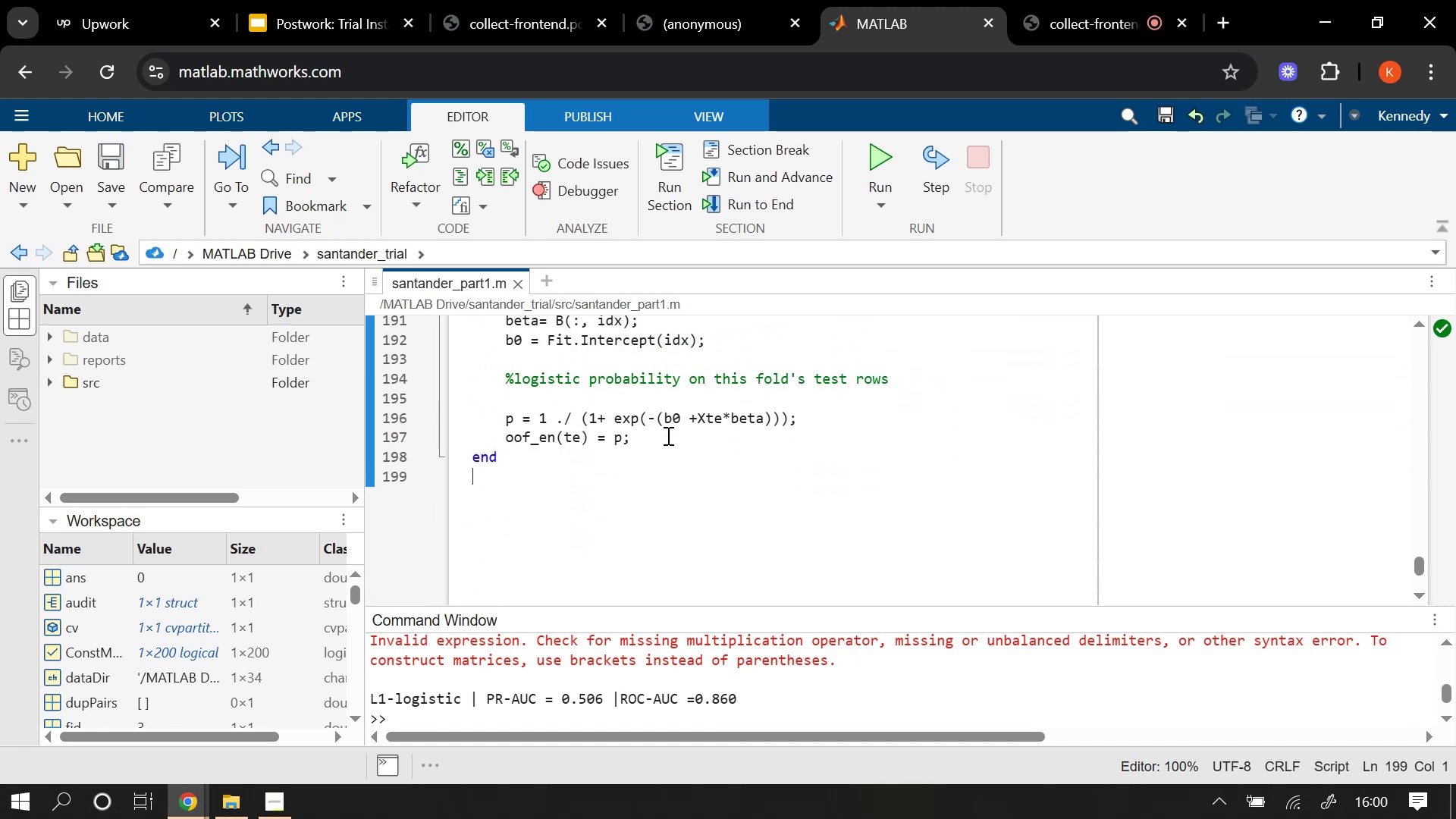 
key(Enter)
 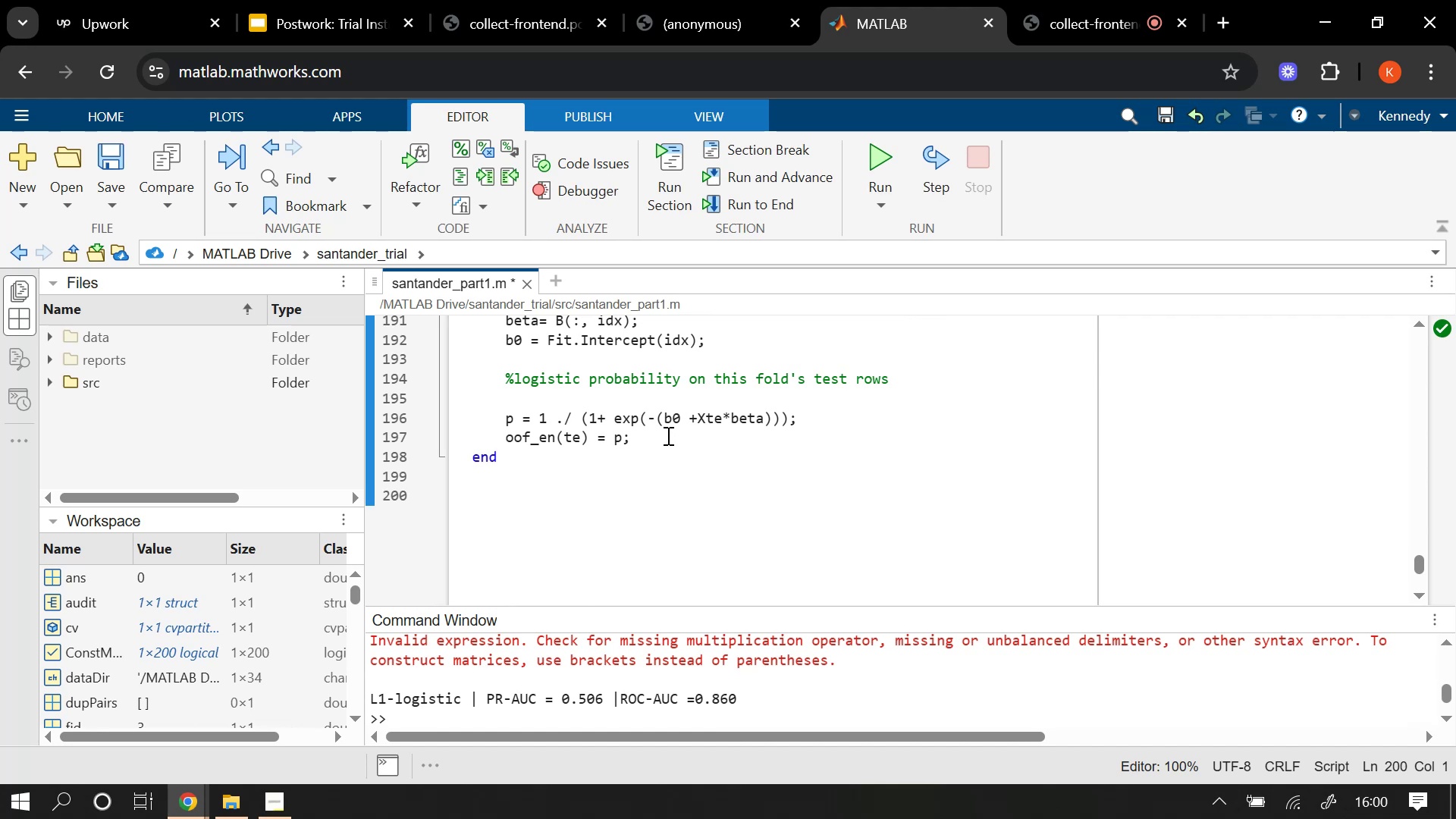 
type([rec_eb)
key(Backspace)
type(n, prec_en, ~, prAUC_en)
 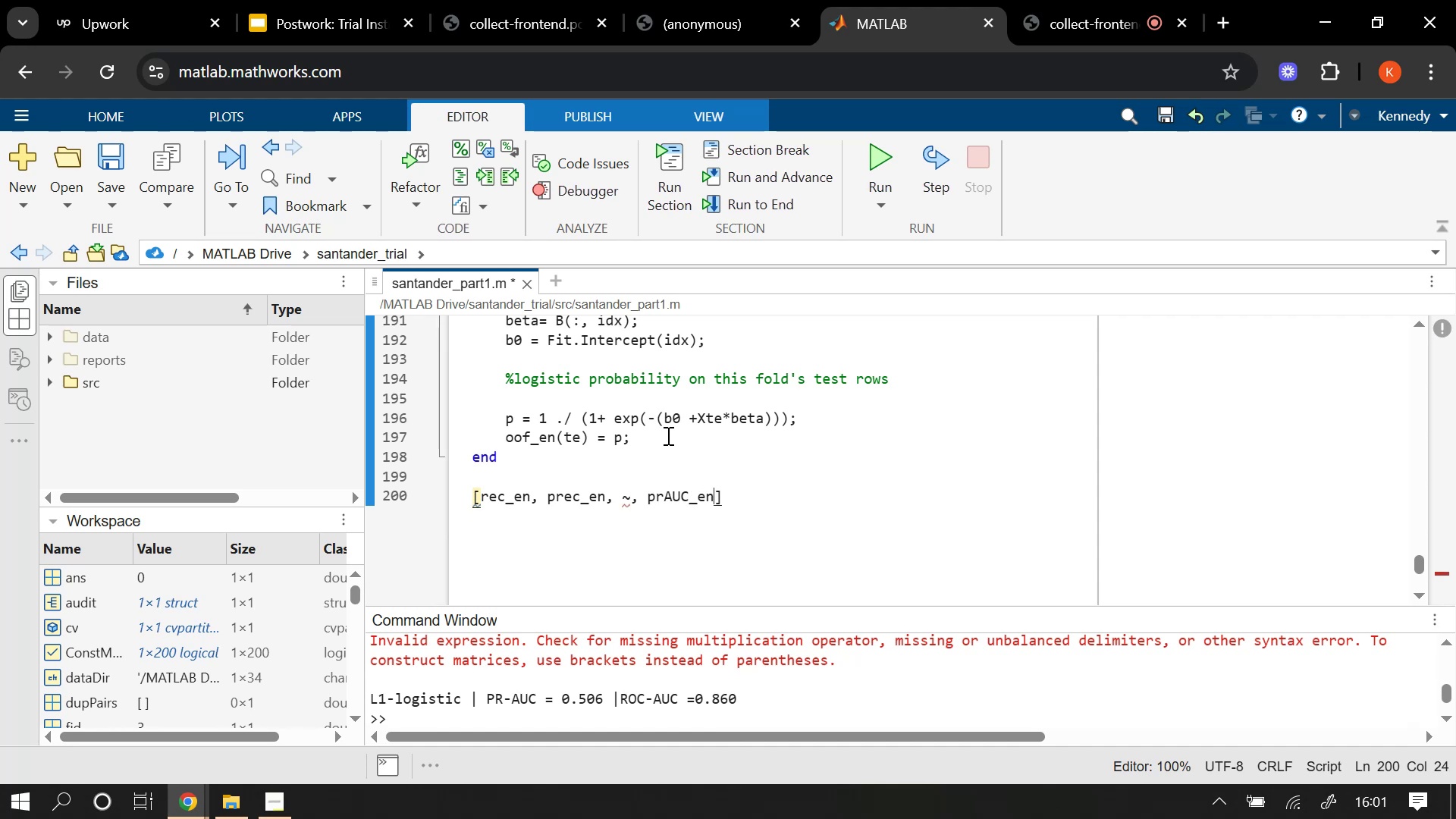 
key(ArrowRight)
 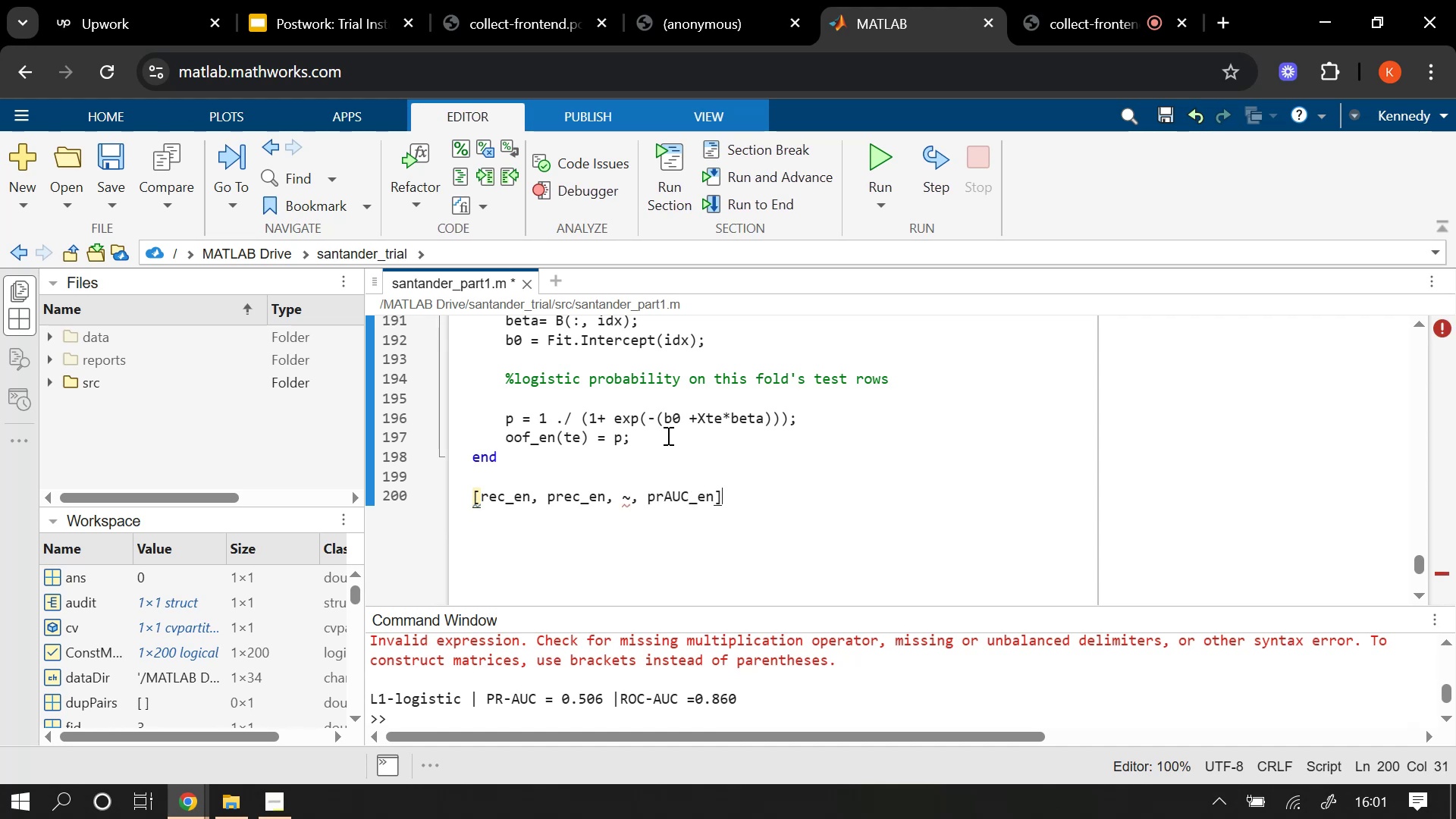 
type( = perfc)
 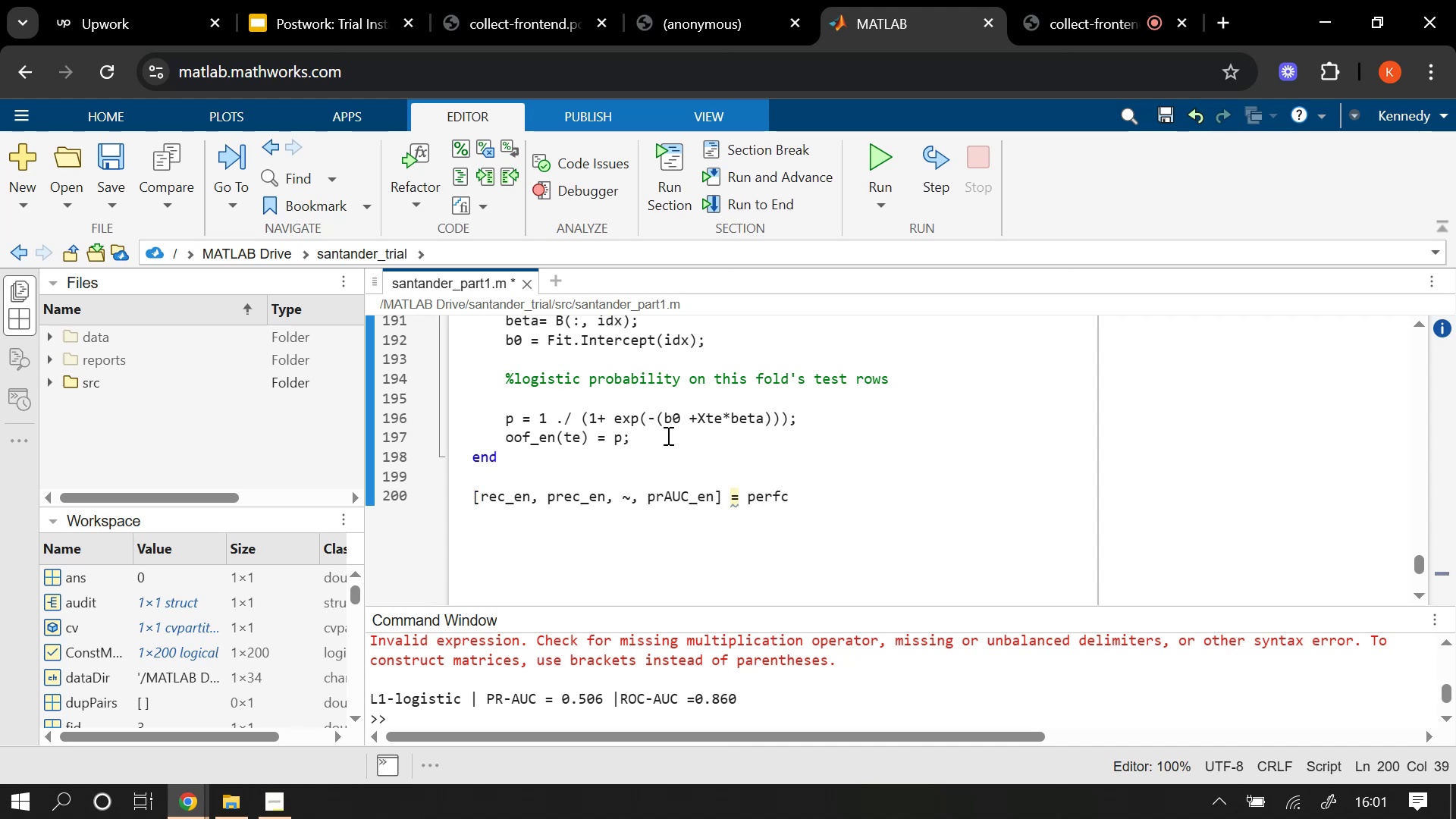 
key(Tab)
 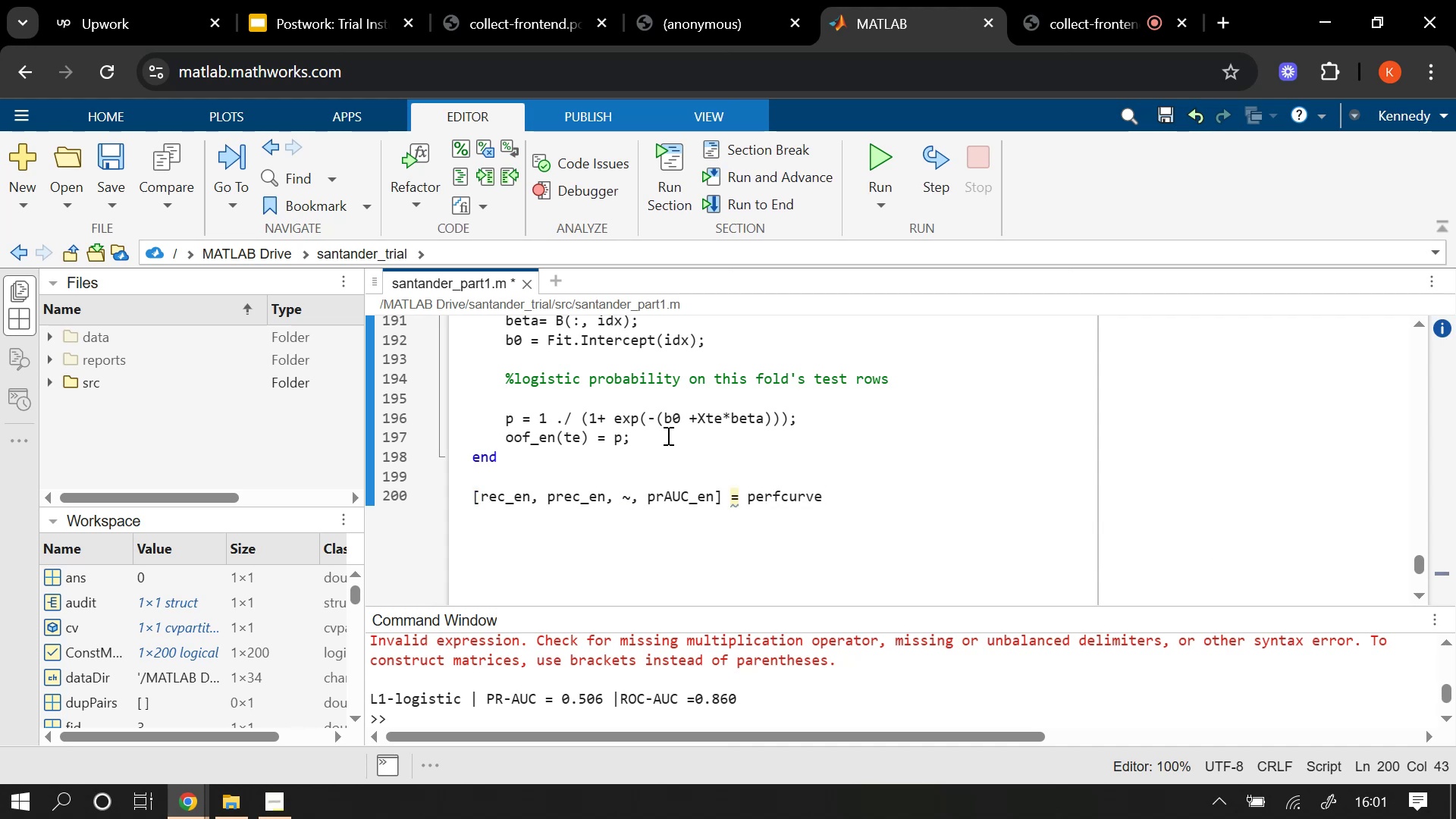 
type((y, oof_eb)
key(Backspace)
type(n)
 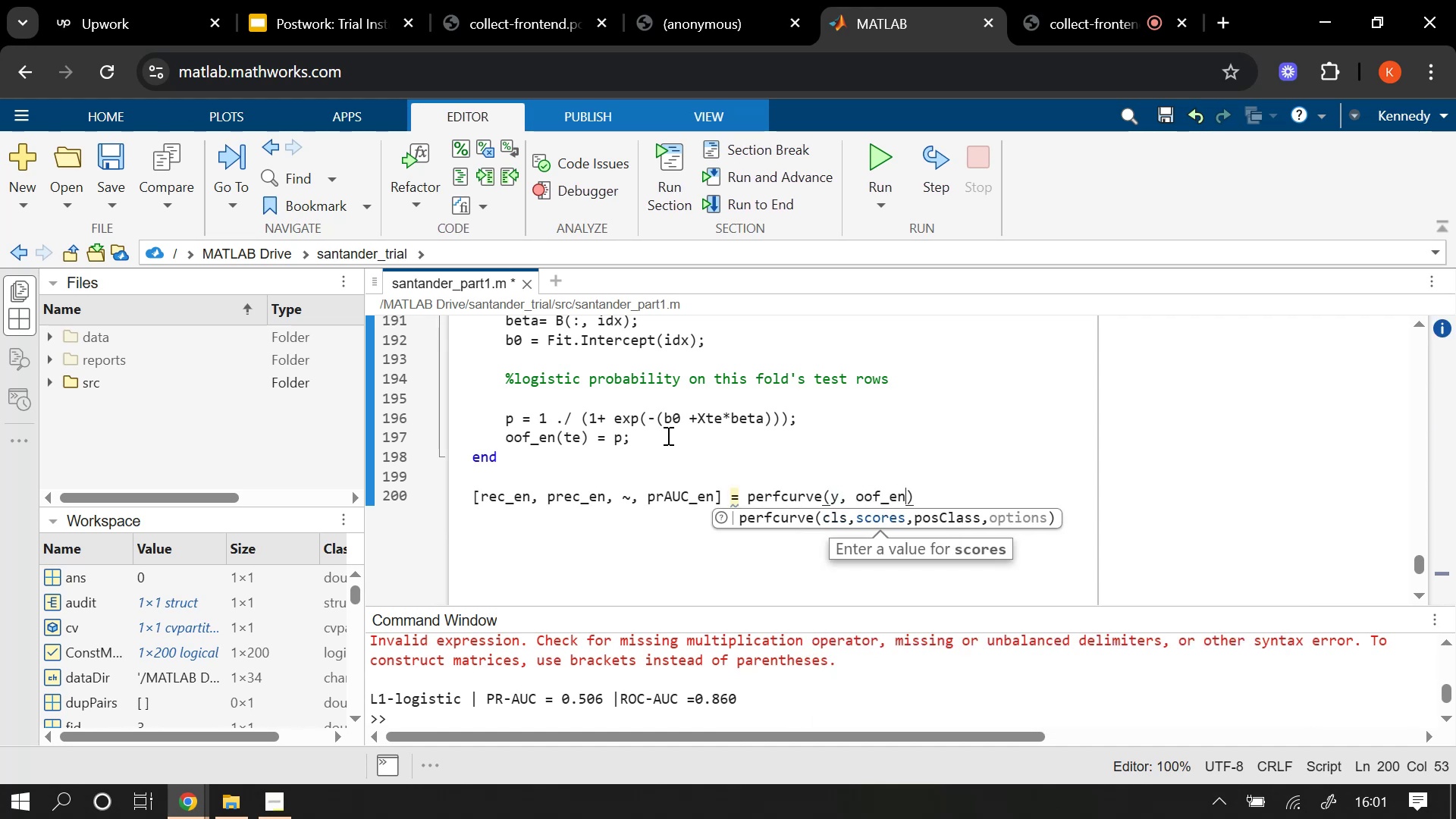 
key(ArrowRight)
 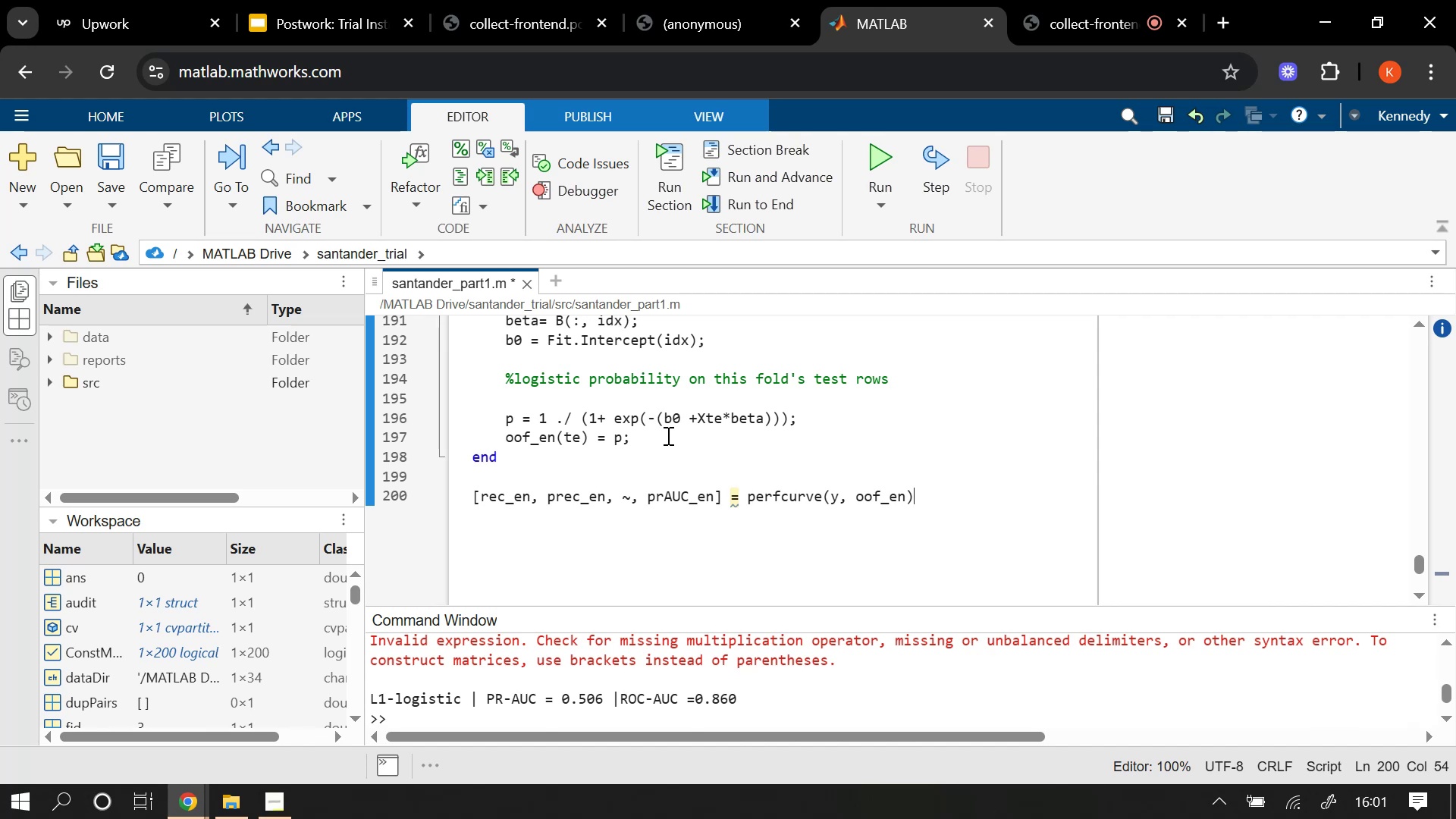 
key(ArrowLeft)
 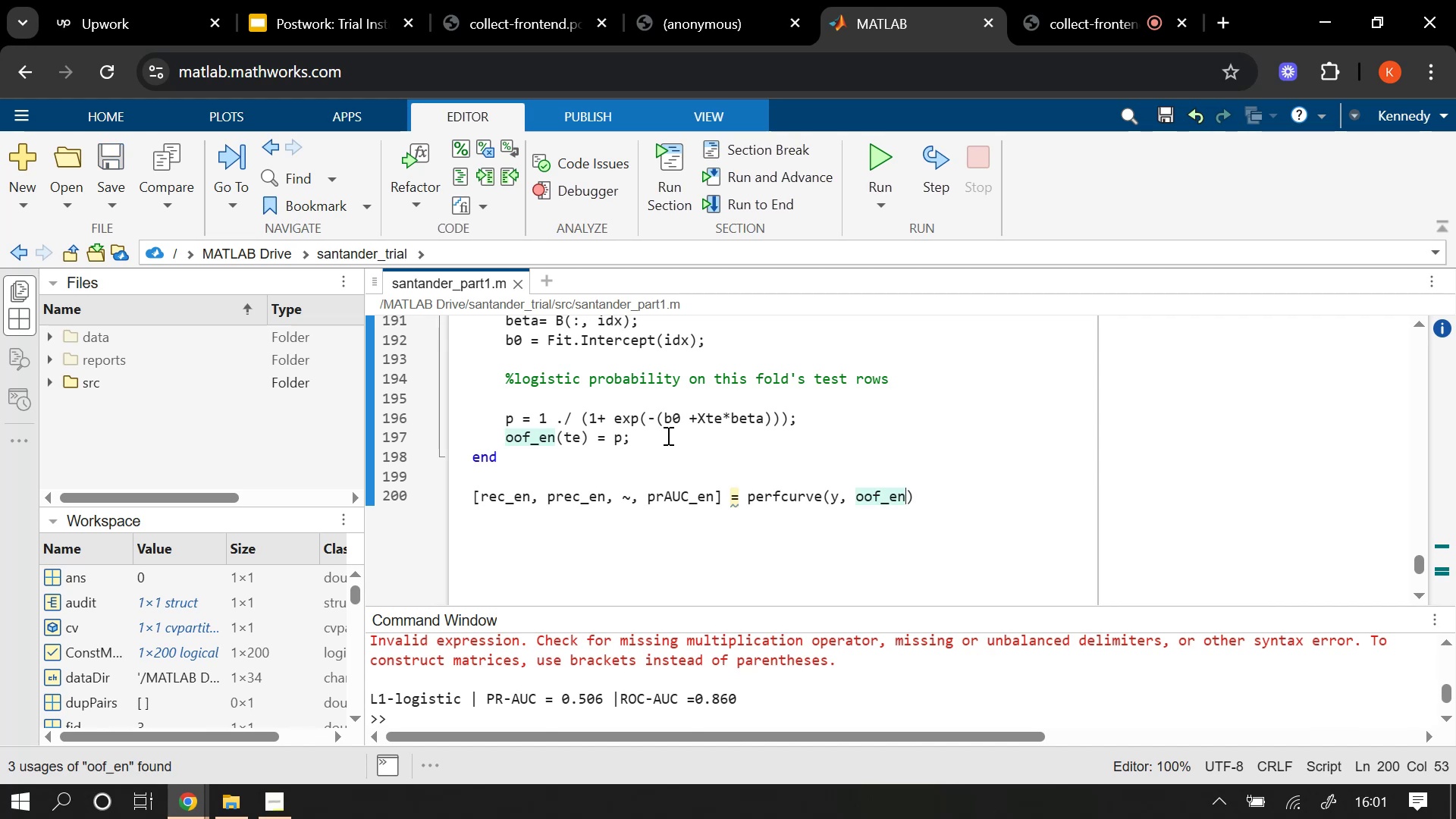 
type(, 1, 'Xcr)
 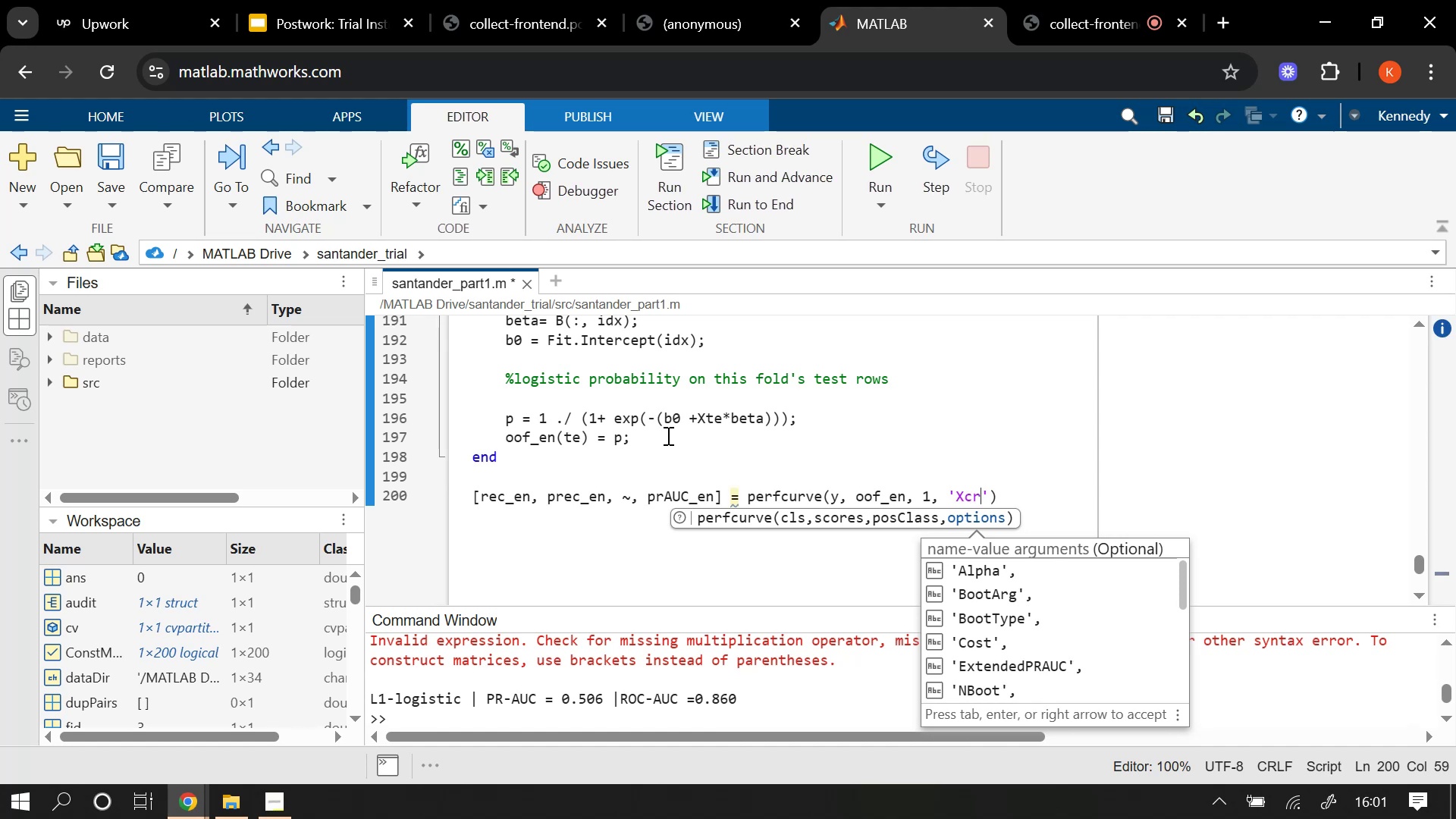 
type(it)
 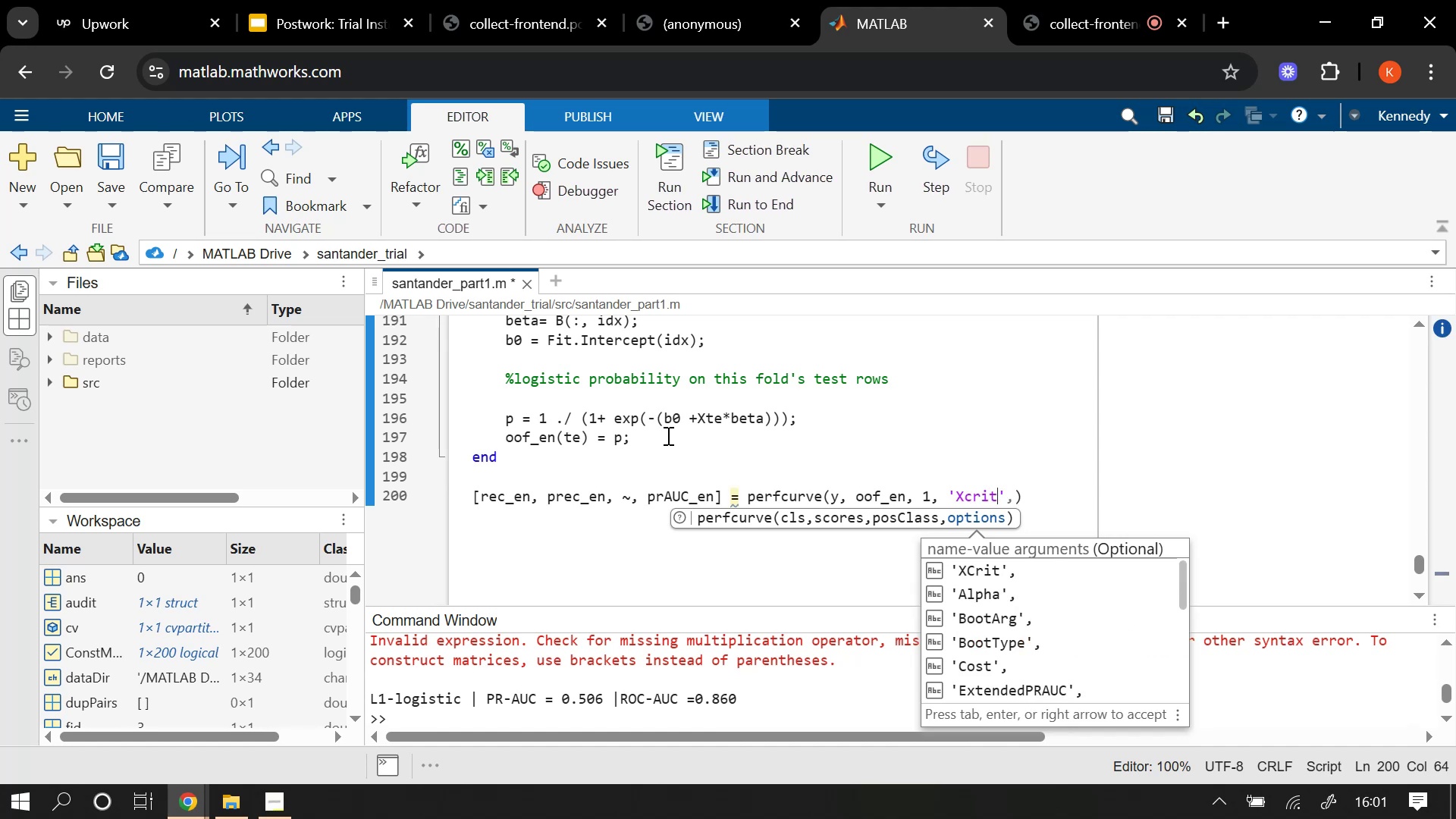 
key(ArrowRight)
 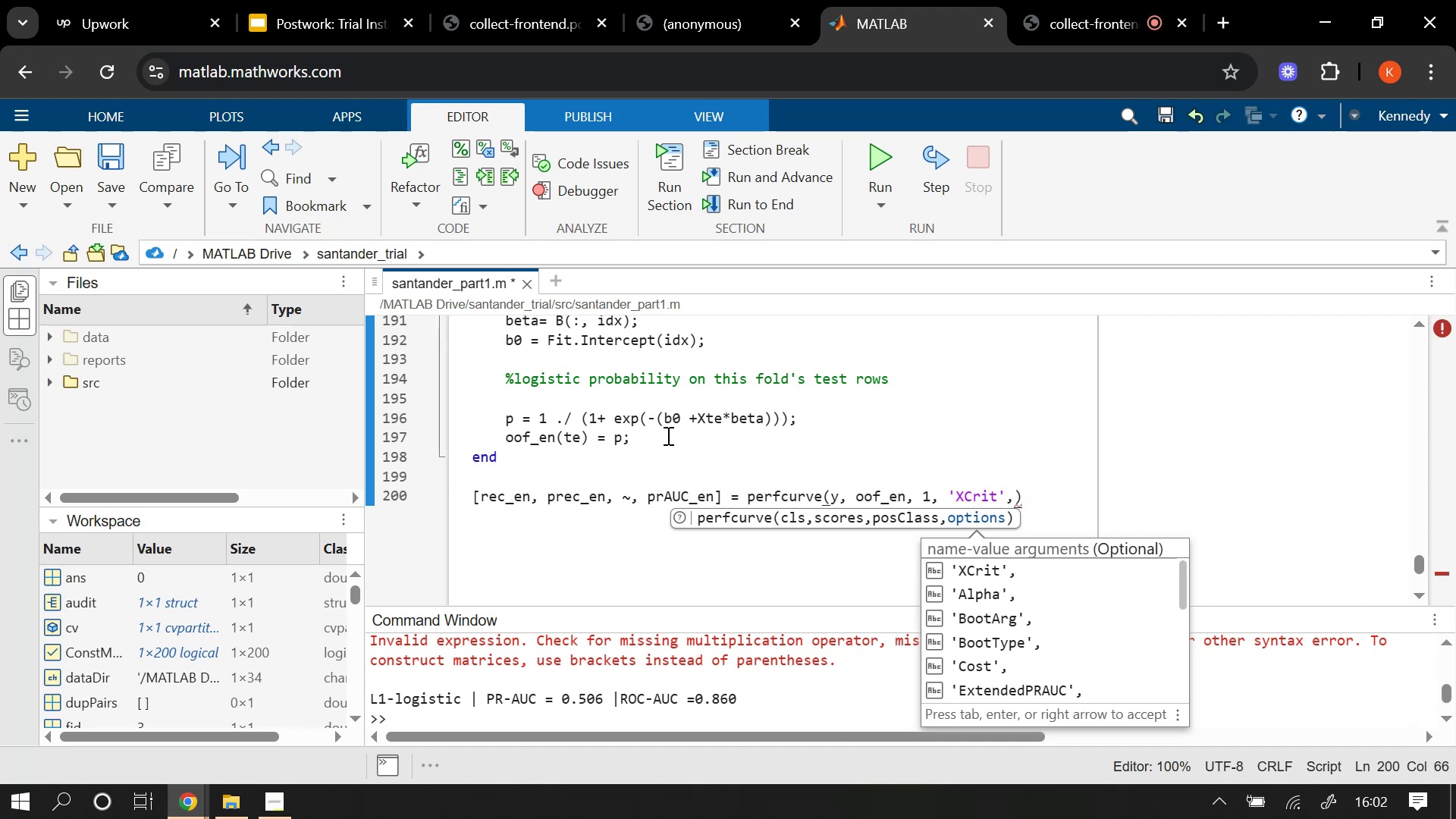 
type( re)
key(Backspace)
key(Backspace)
type(;)
key(Backspace)
type('reca)
 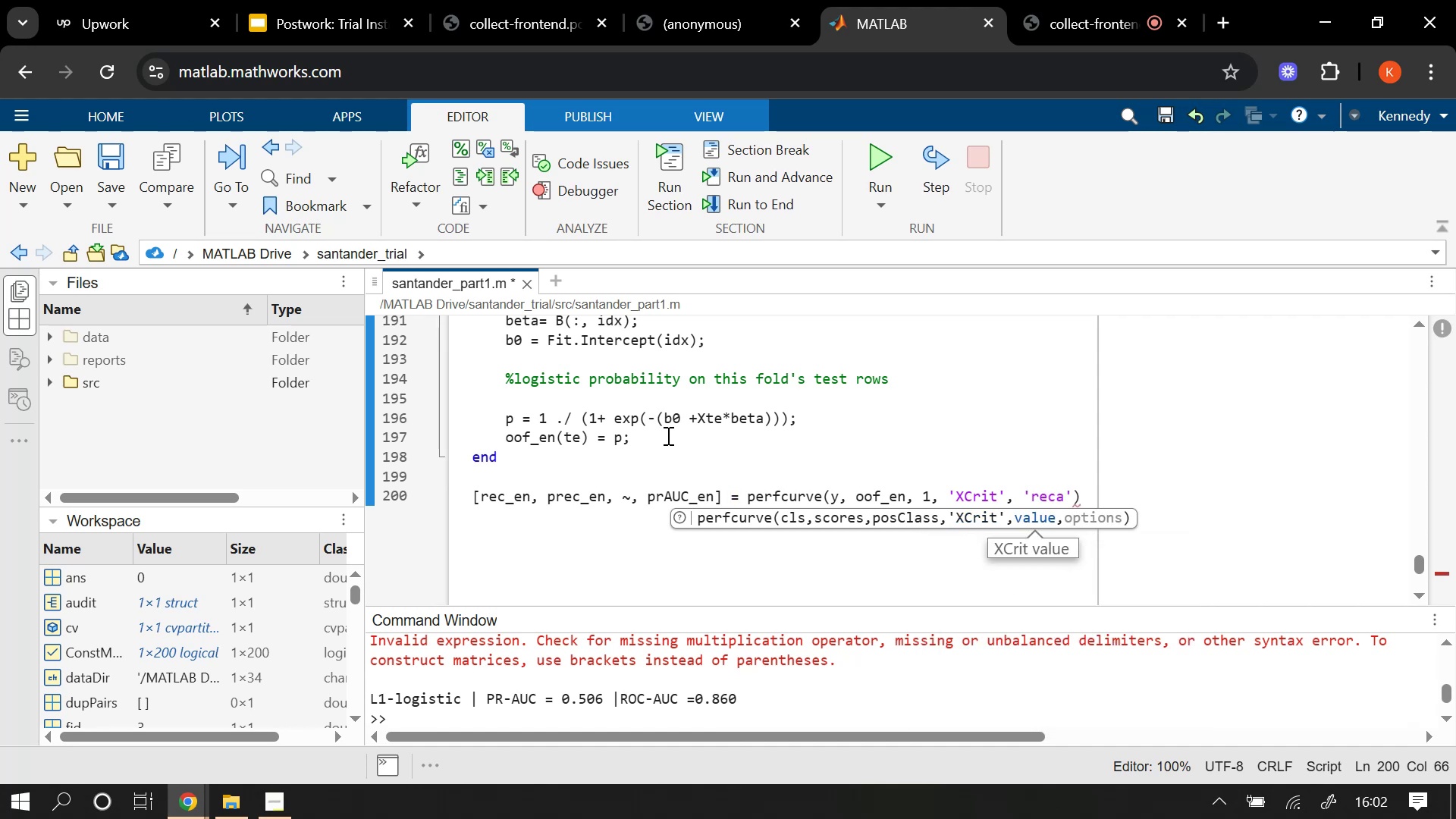 
key(ArrowRight)
 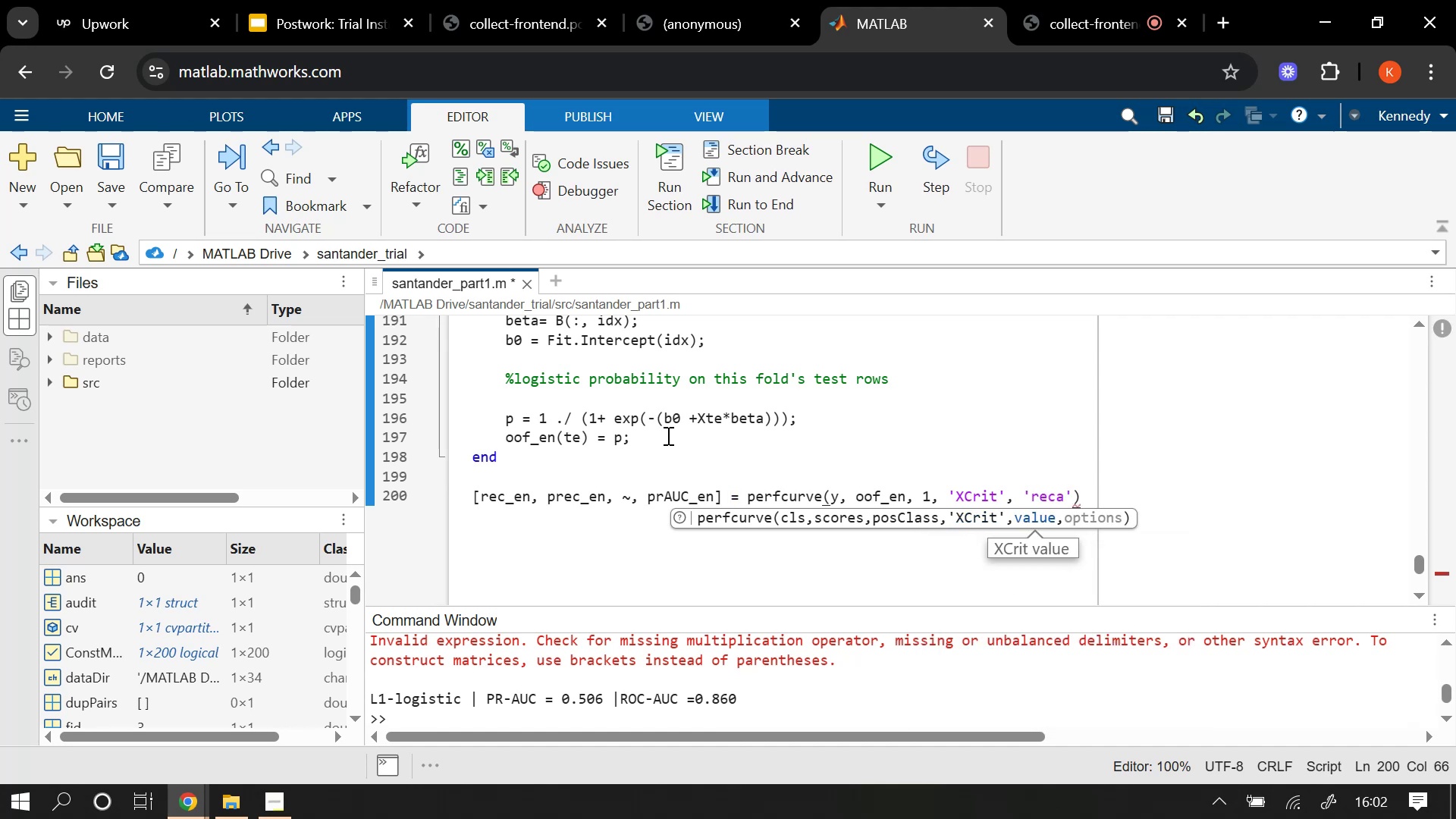 
type(, y)
key(Backspace)
type('yCrit)
 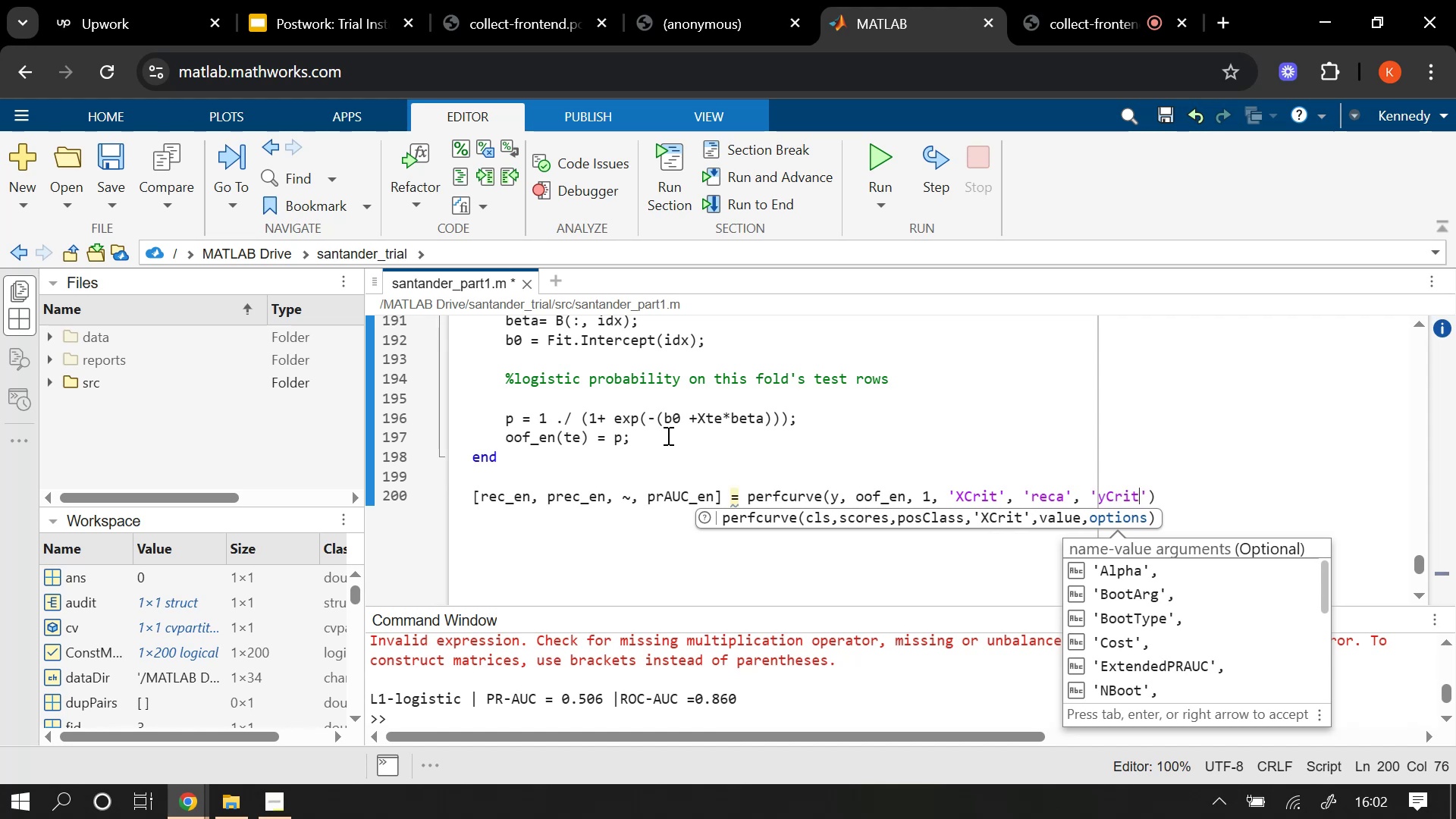 
key(ArrowRight)
 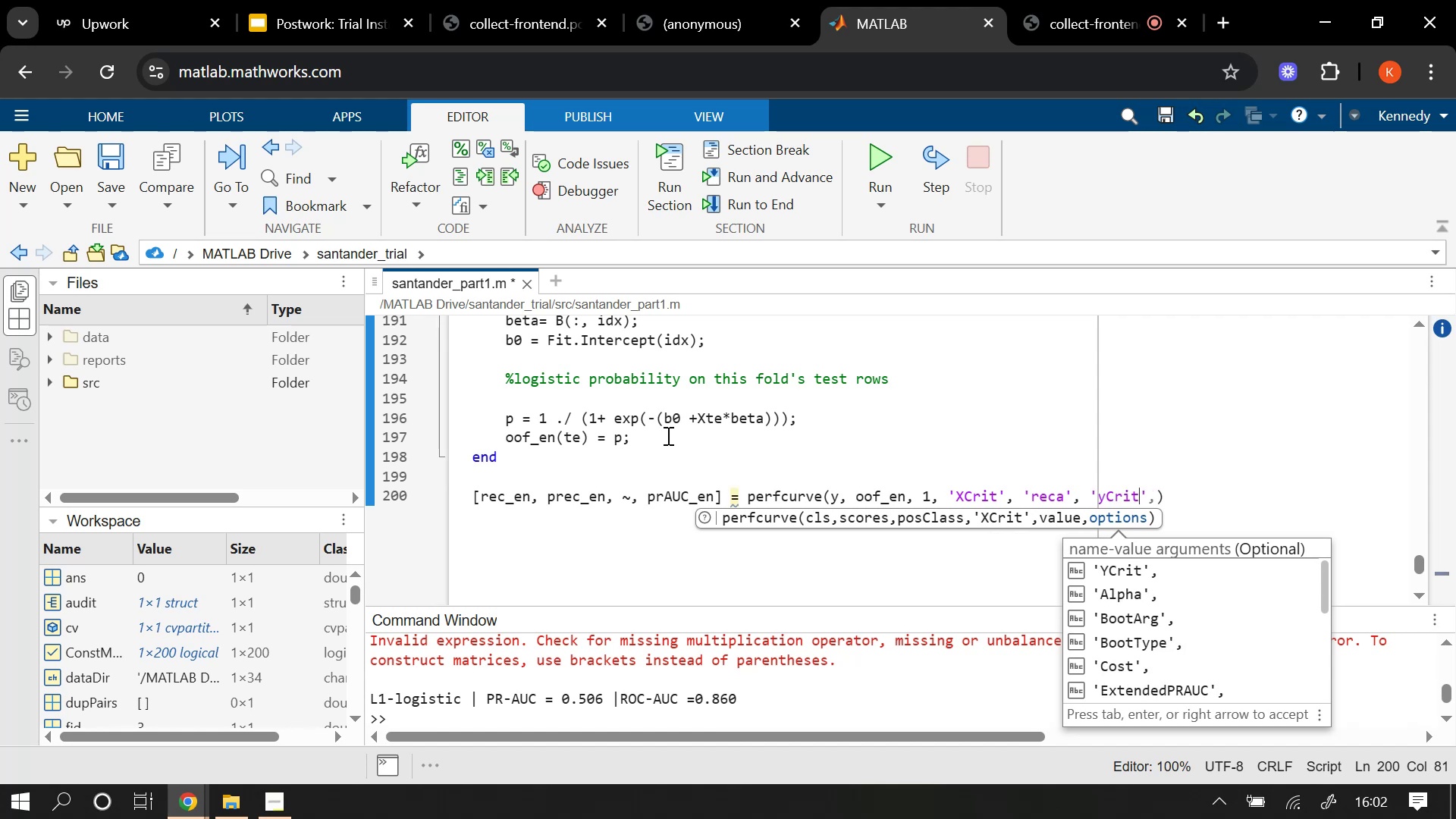 
key(ArrowRight)
 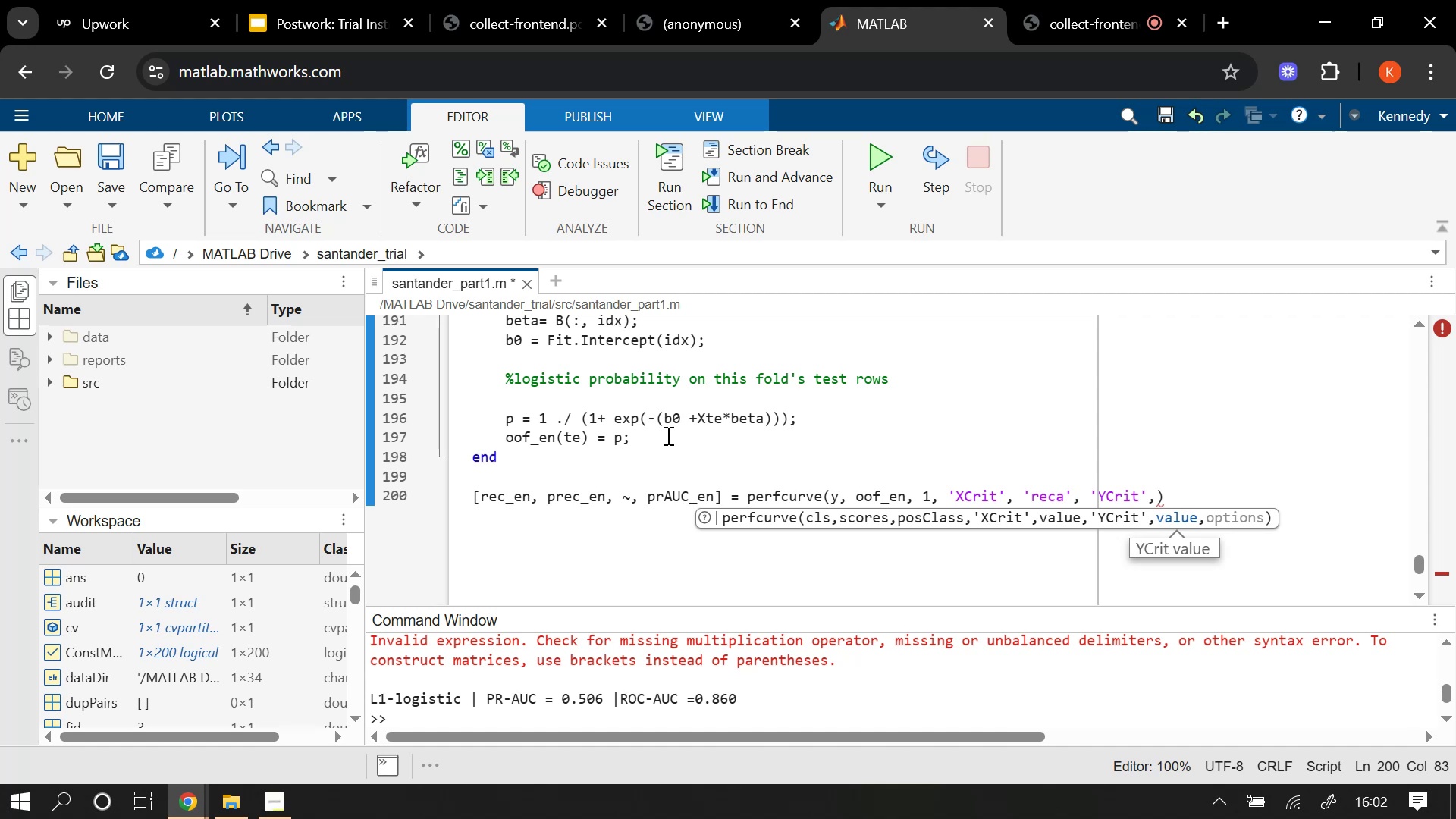 
type( 'o)
key(Backspace)
type(prec)
 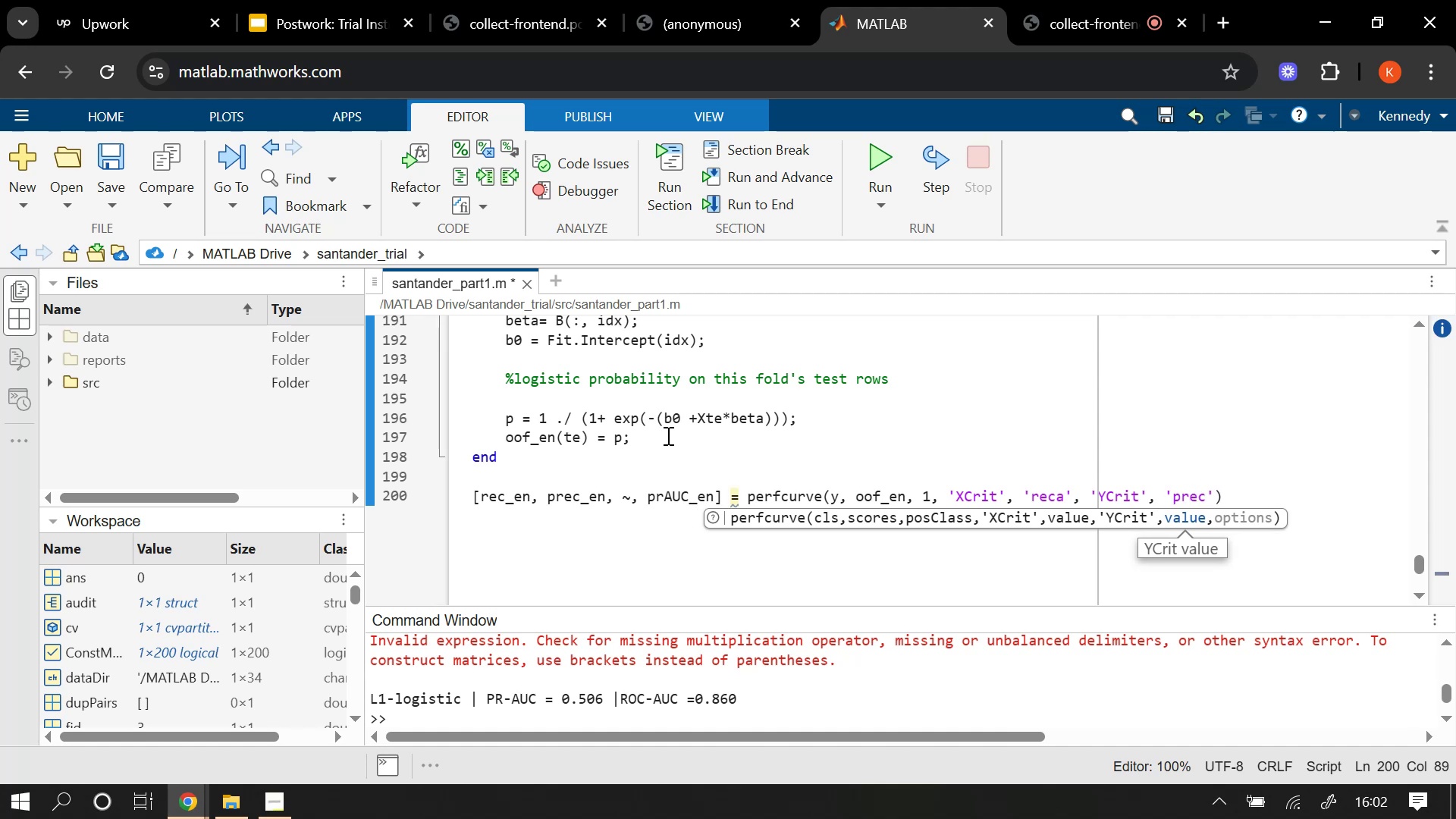 
key(ArrowRight)
 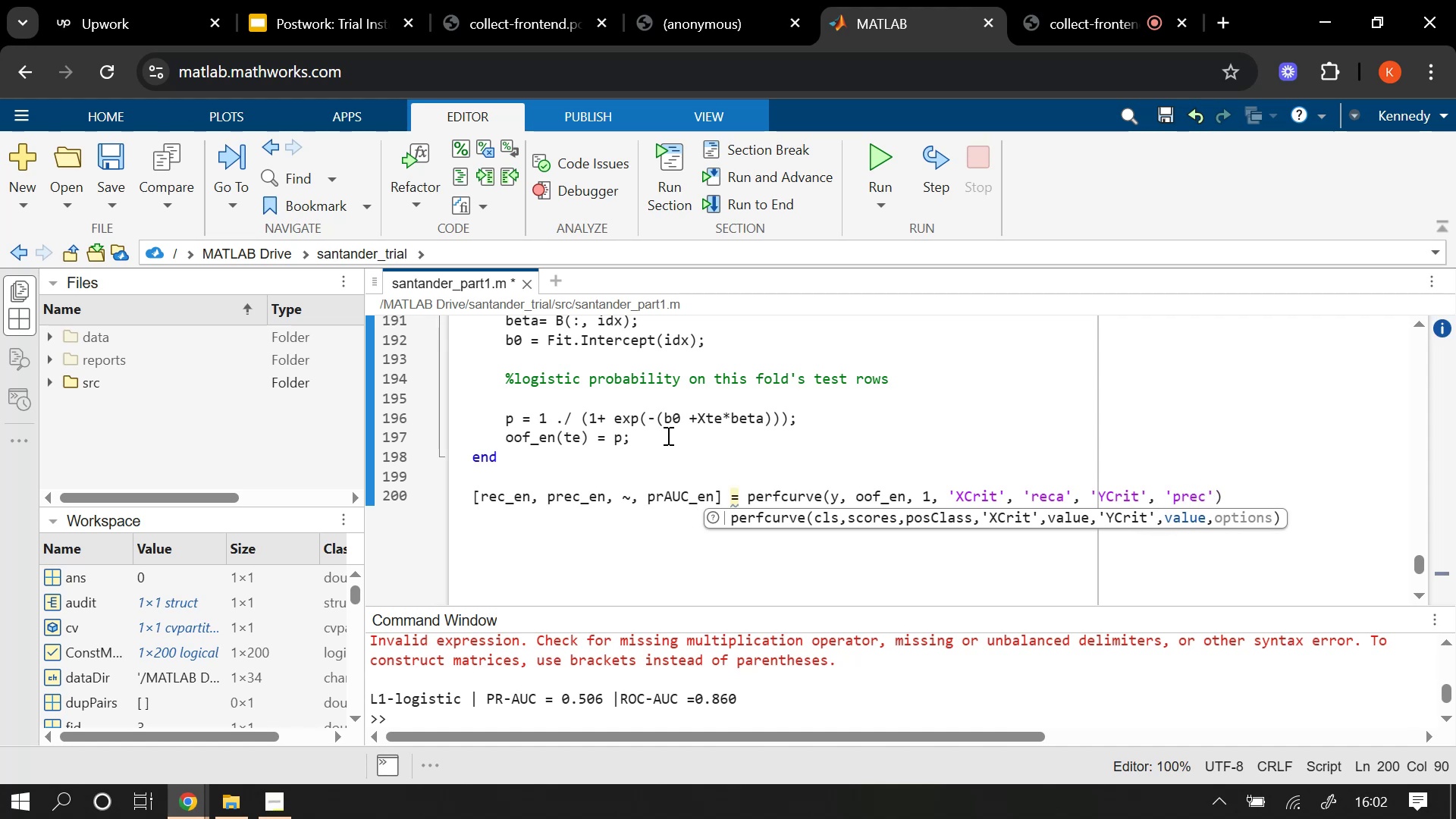 
key(Semicolon)
 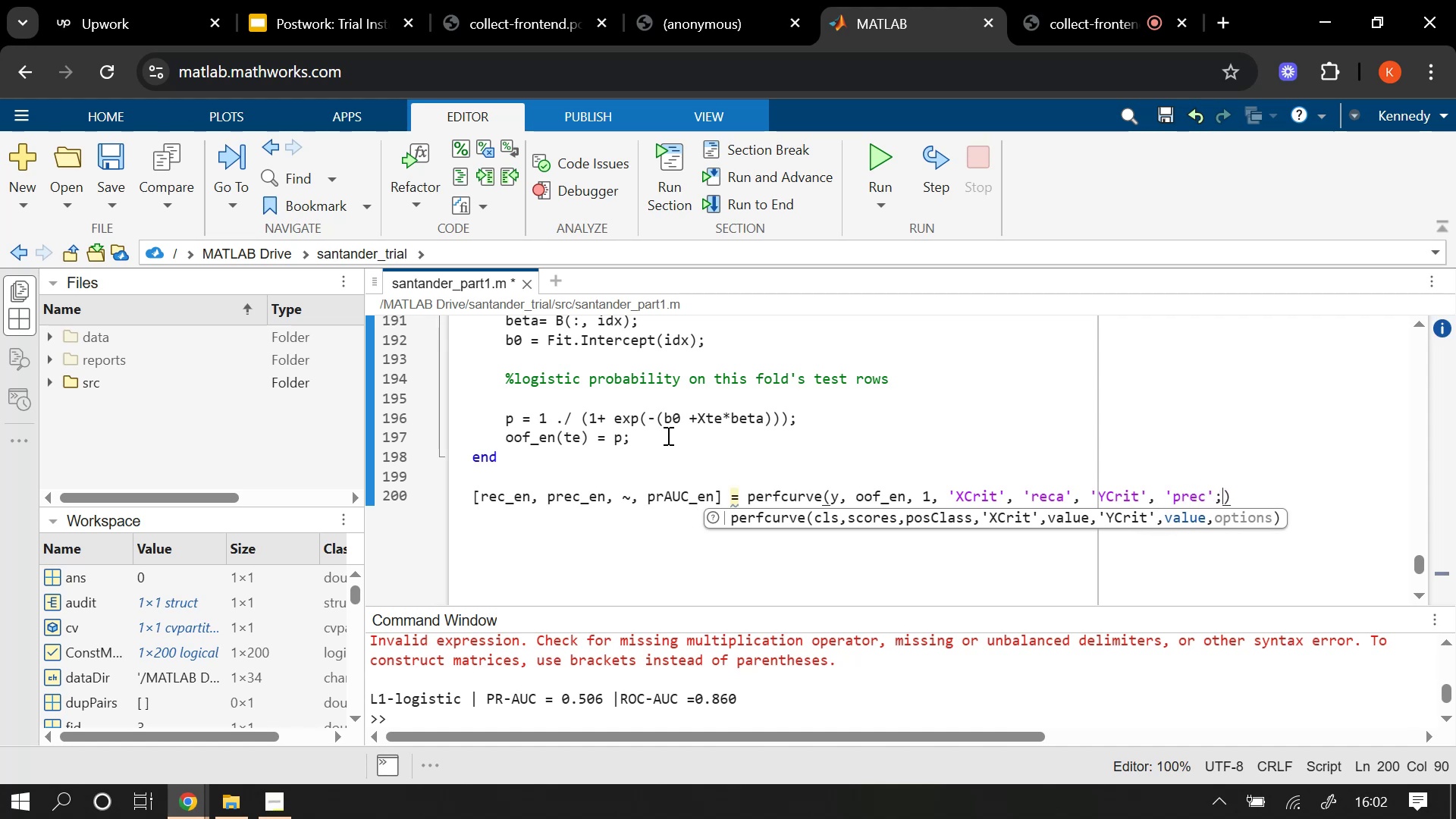 
key(Enter)
 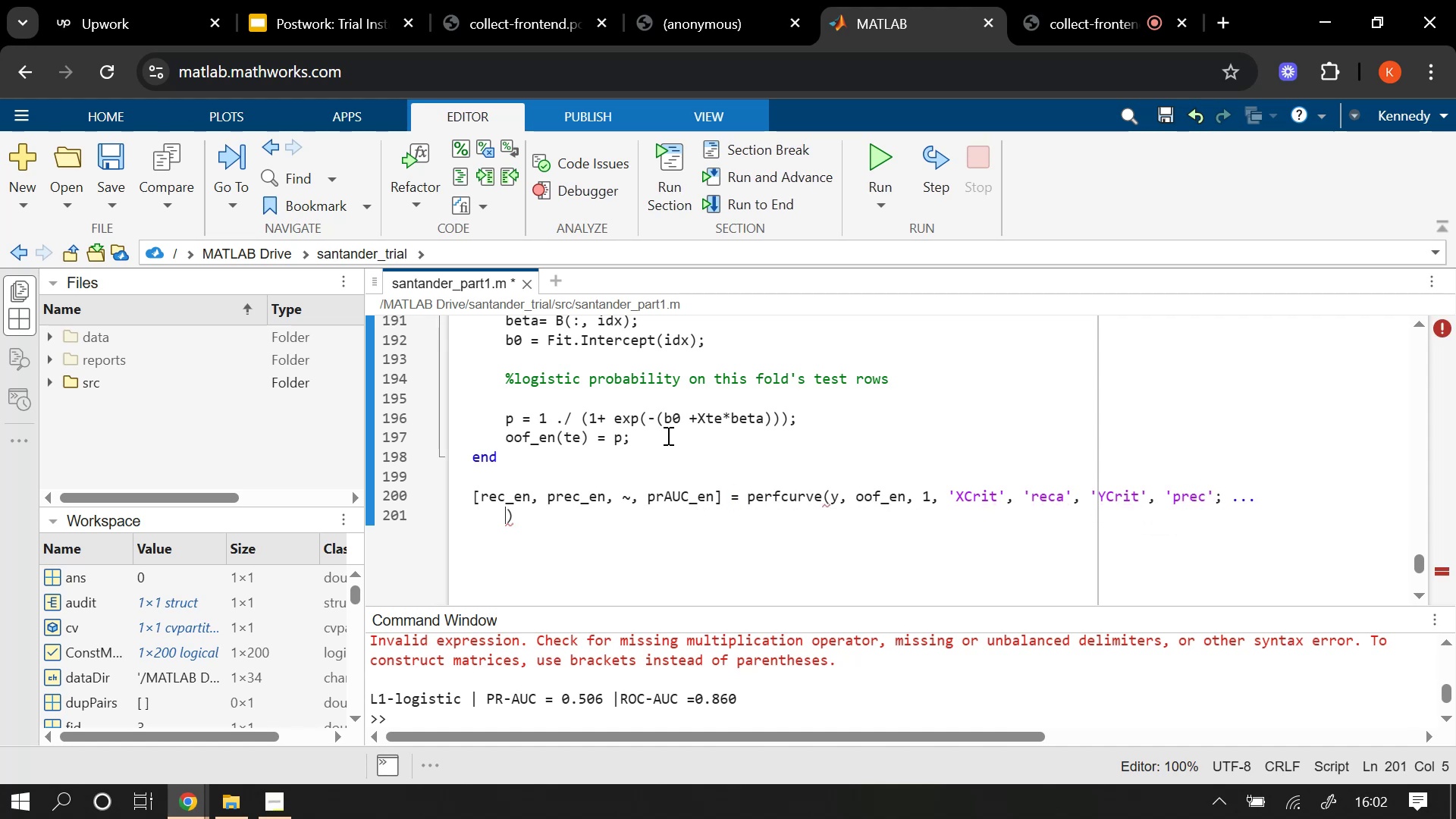 
key(Control+Z)
 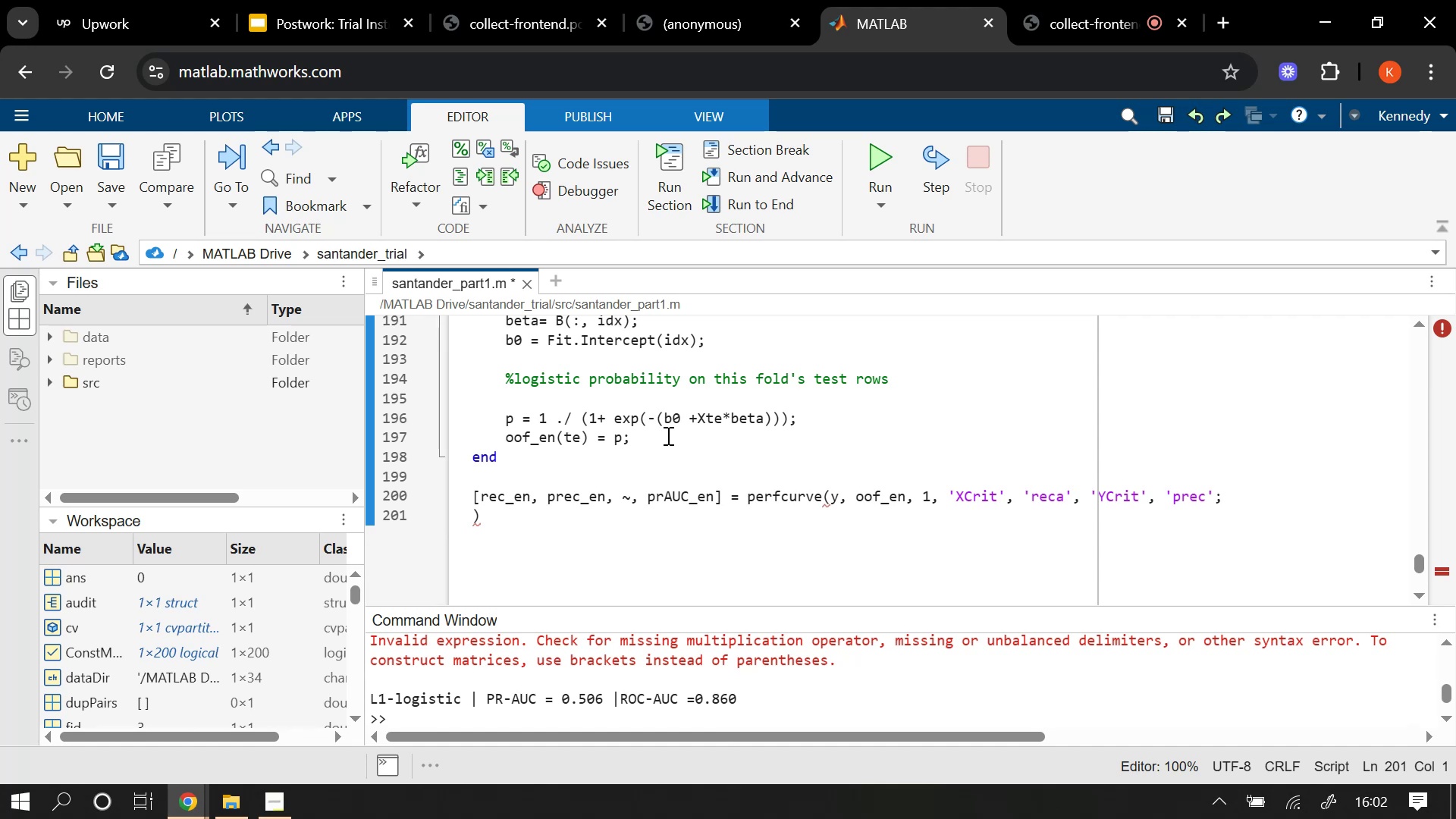 
key(Control+Z)
 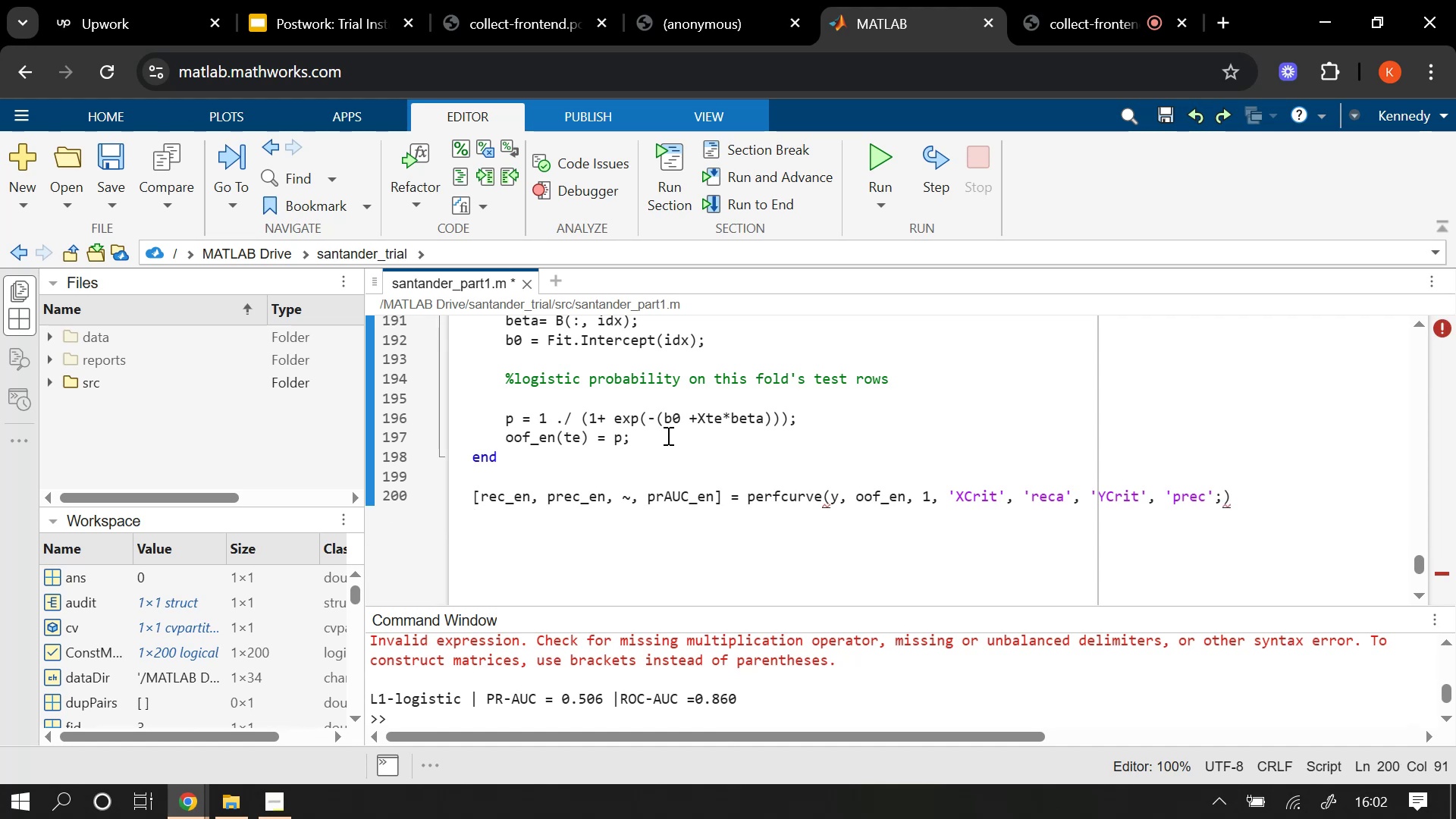 
key(Control+Backspace)
 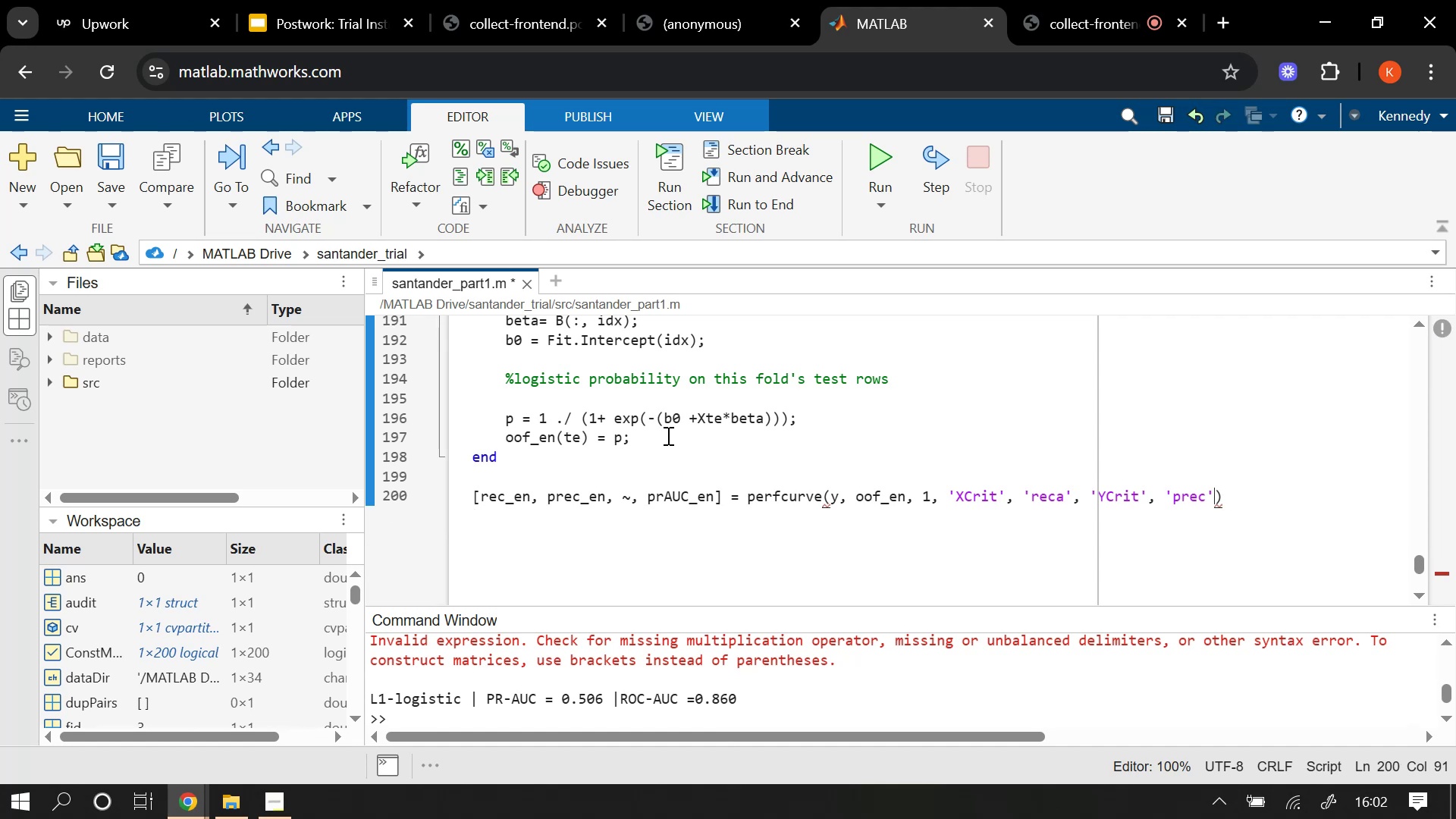 
key(Control+ArrowRight)
 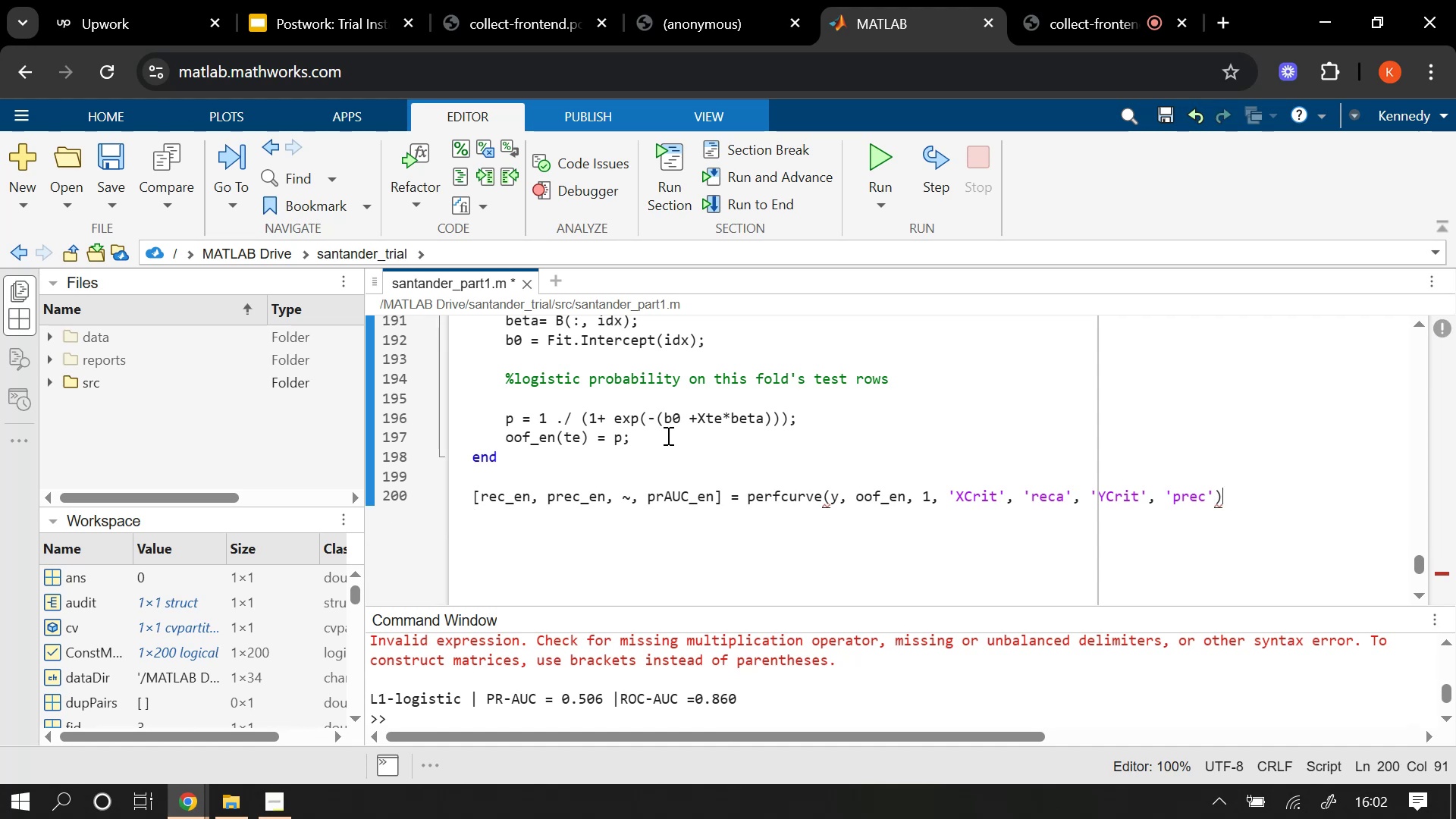 
key(Control+Semicolon)
 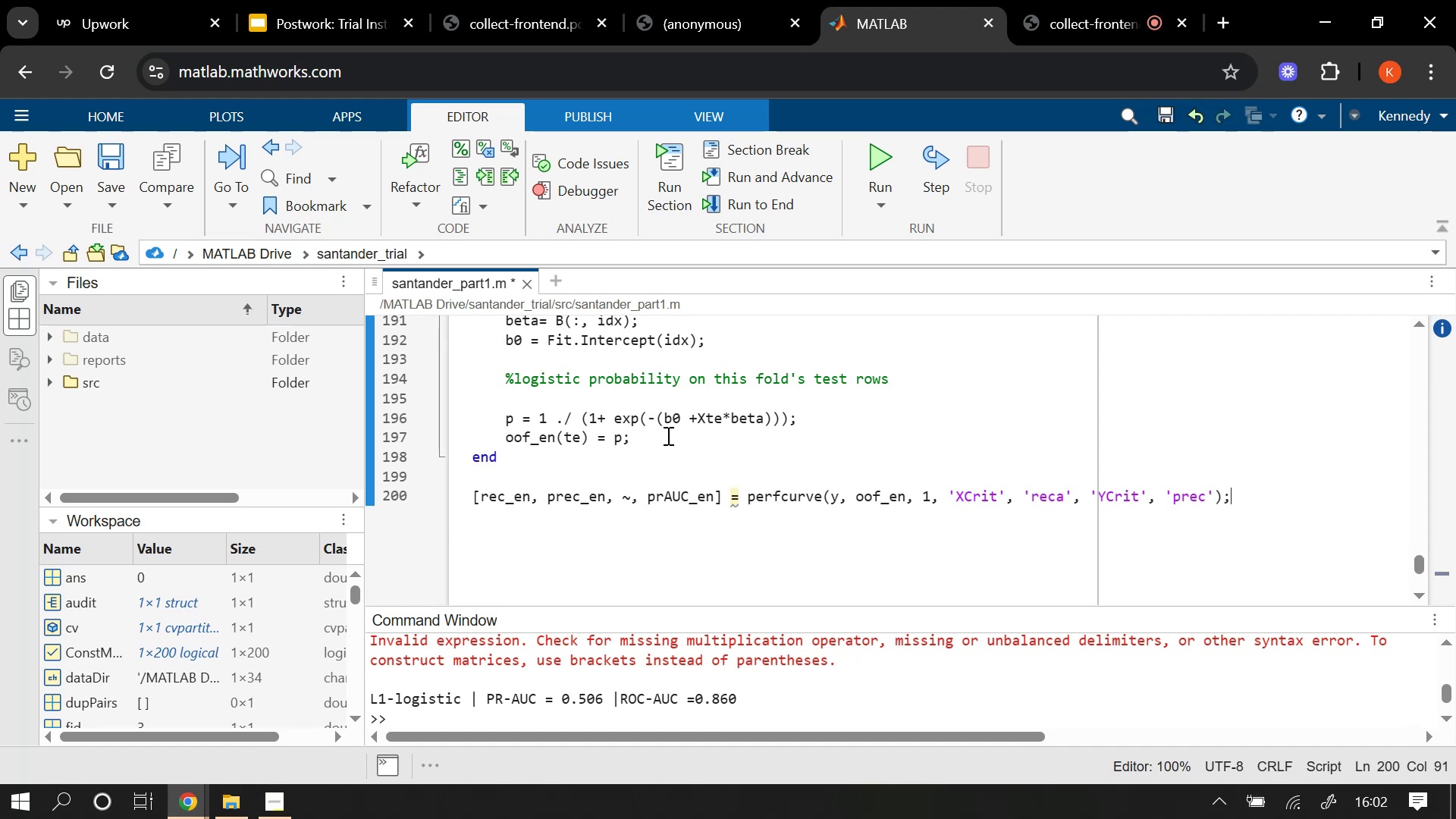 
key(Control+Enter)
 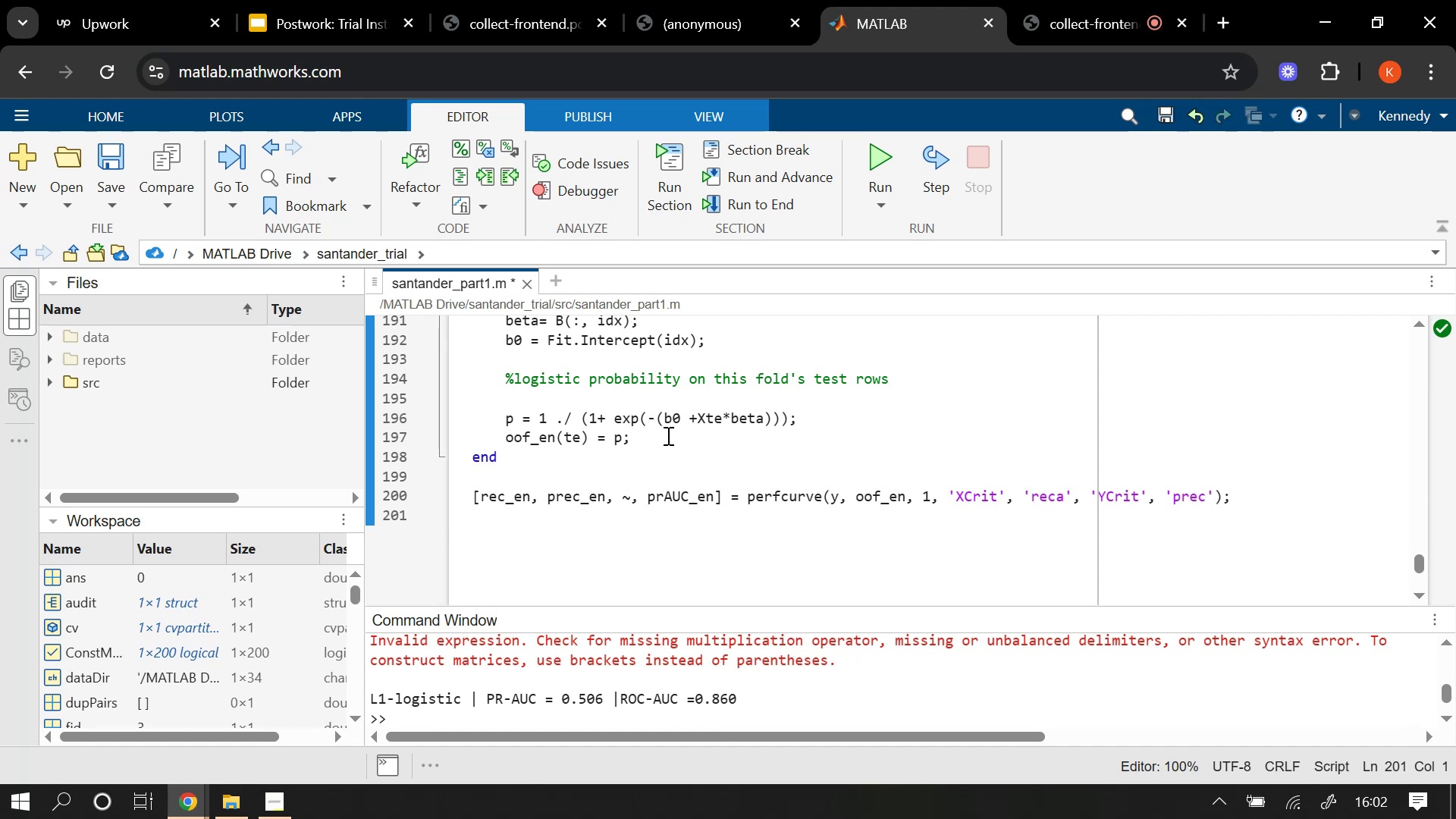 
wait(6.34)
 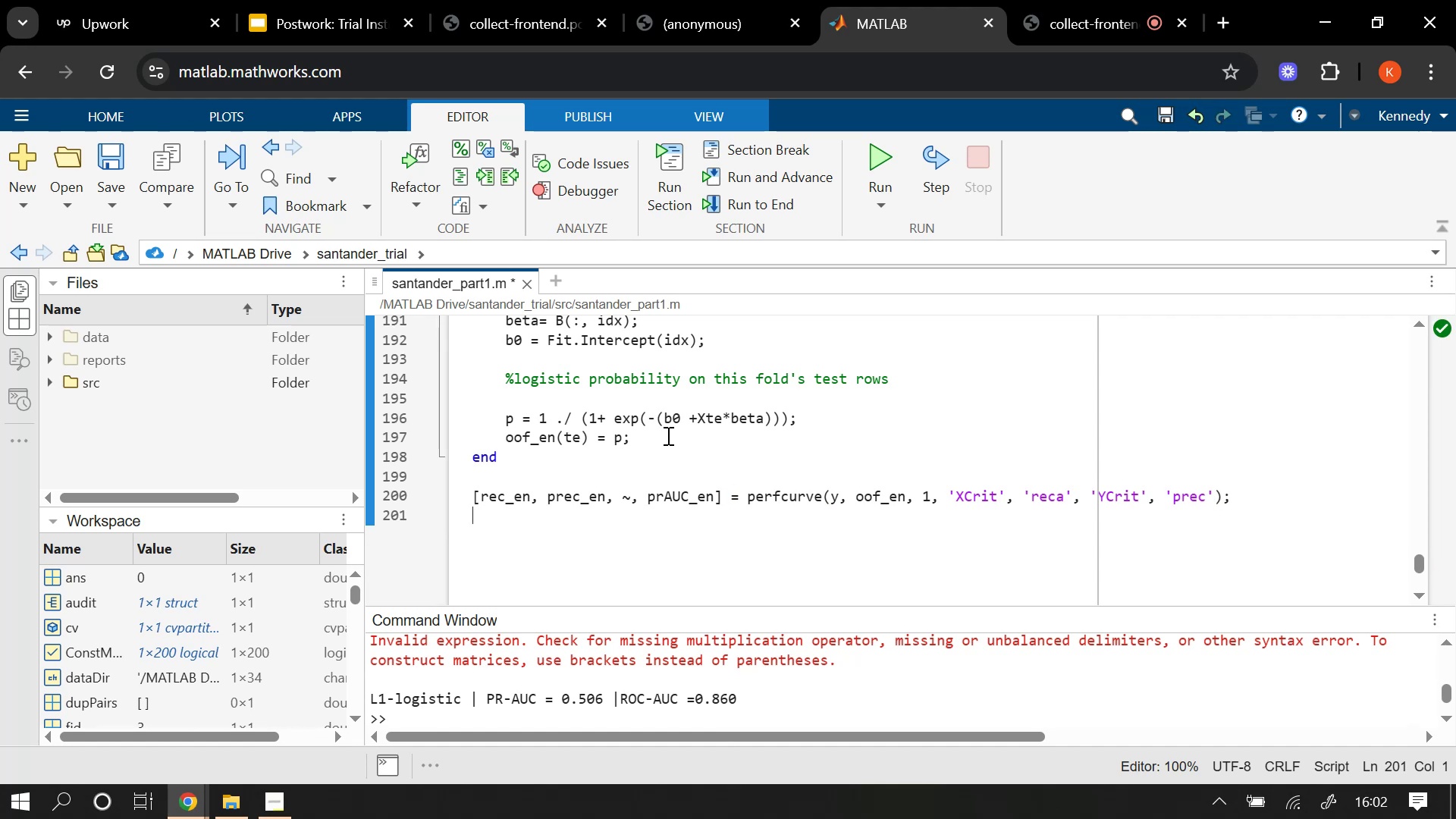 
type([~,~,~, rocAUC_en)
 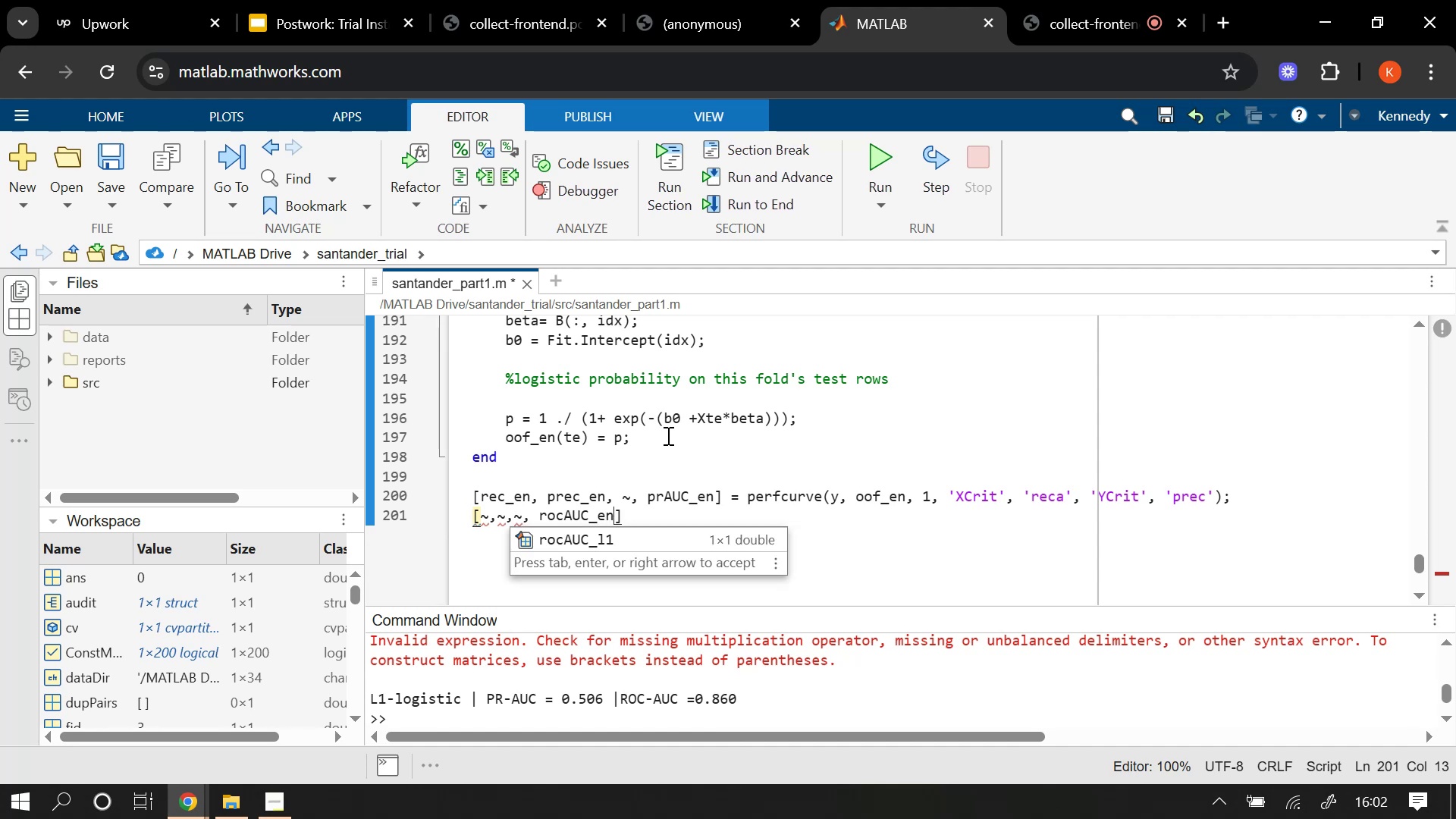 
key(ArrowRight)
 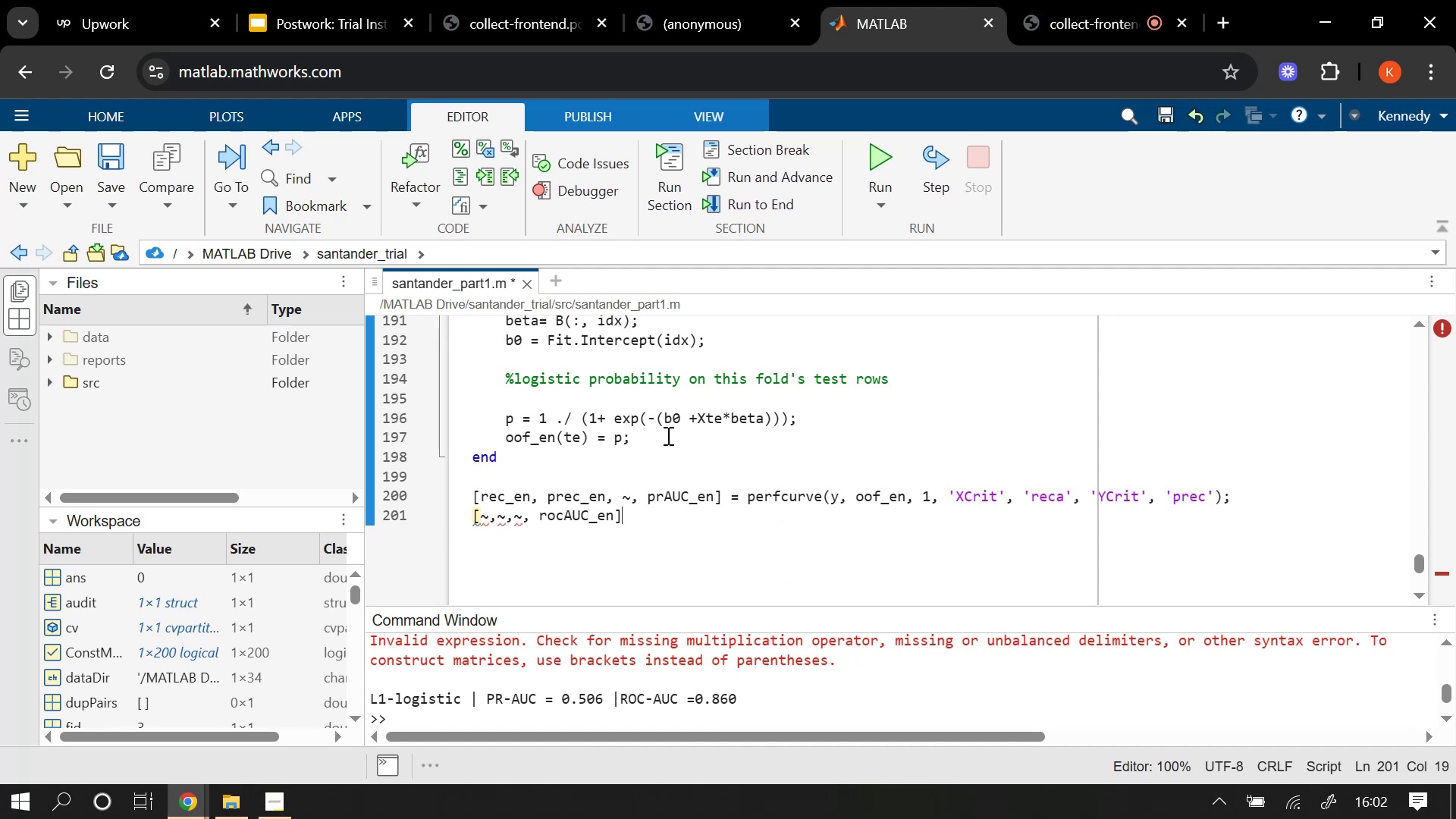 
type(             = perfcure)
key(Backspace)
type(ve()
 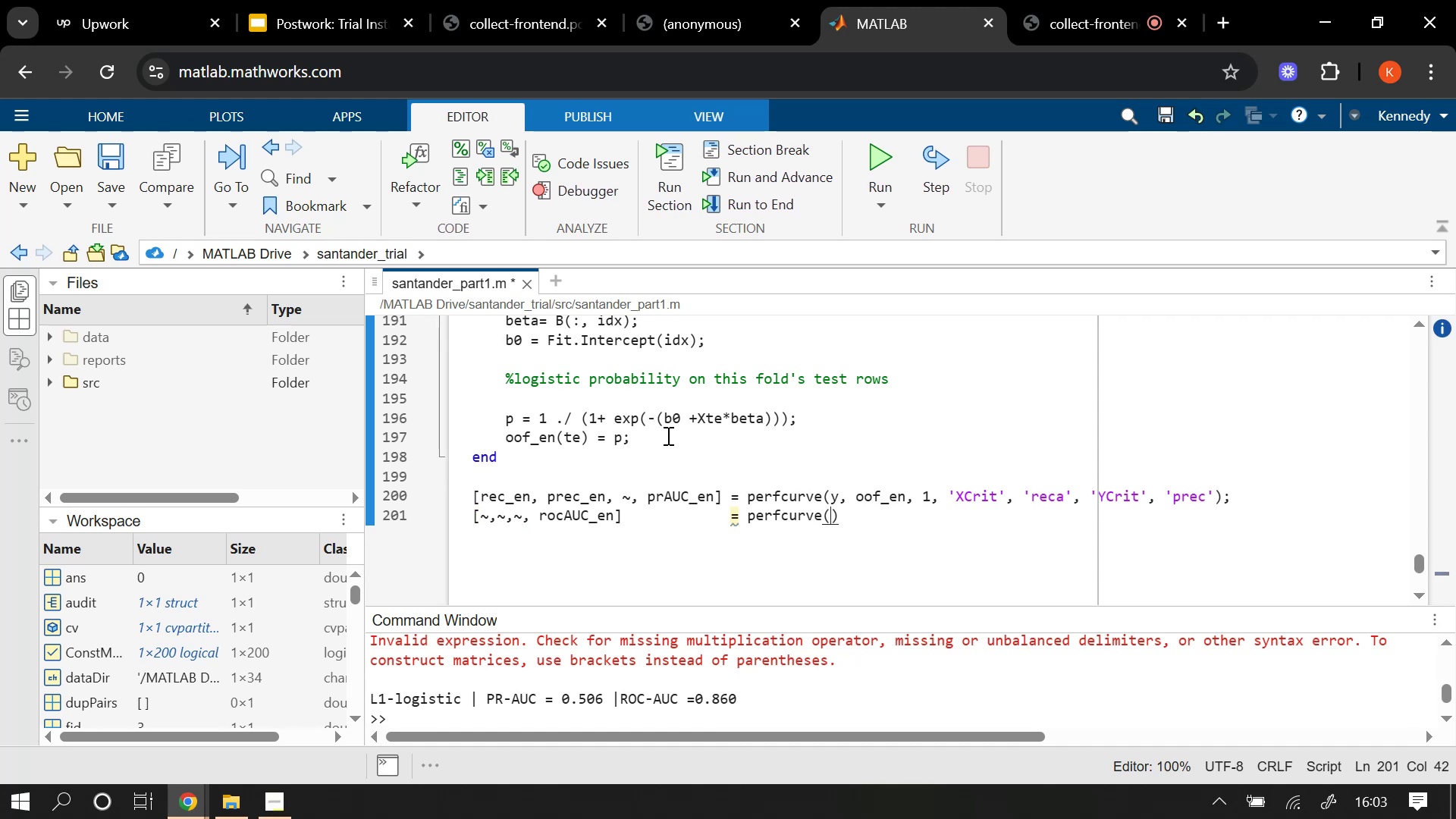 
type(y, oof_en, 1)
 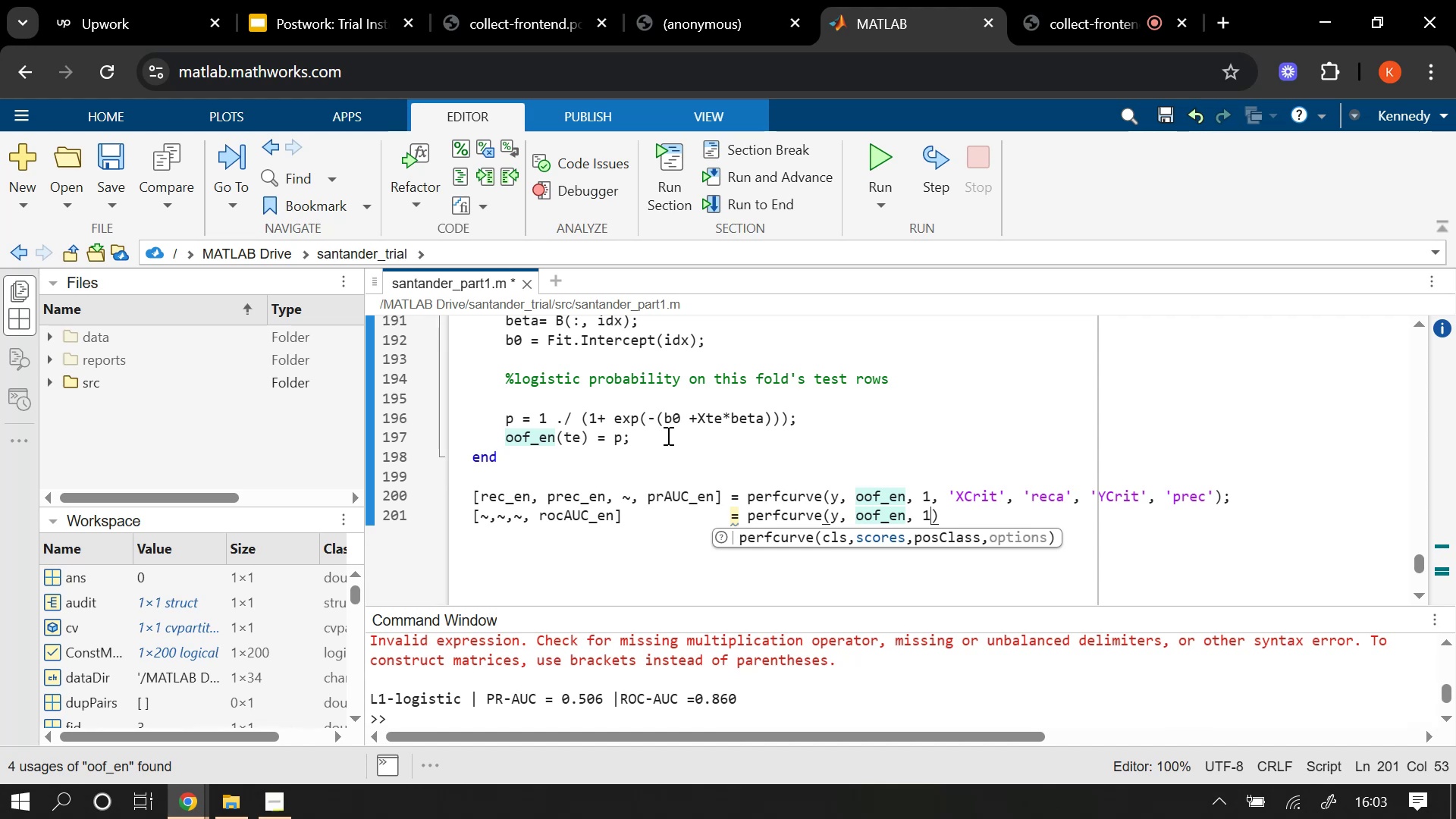 
key(ArrowRight)
 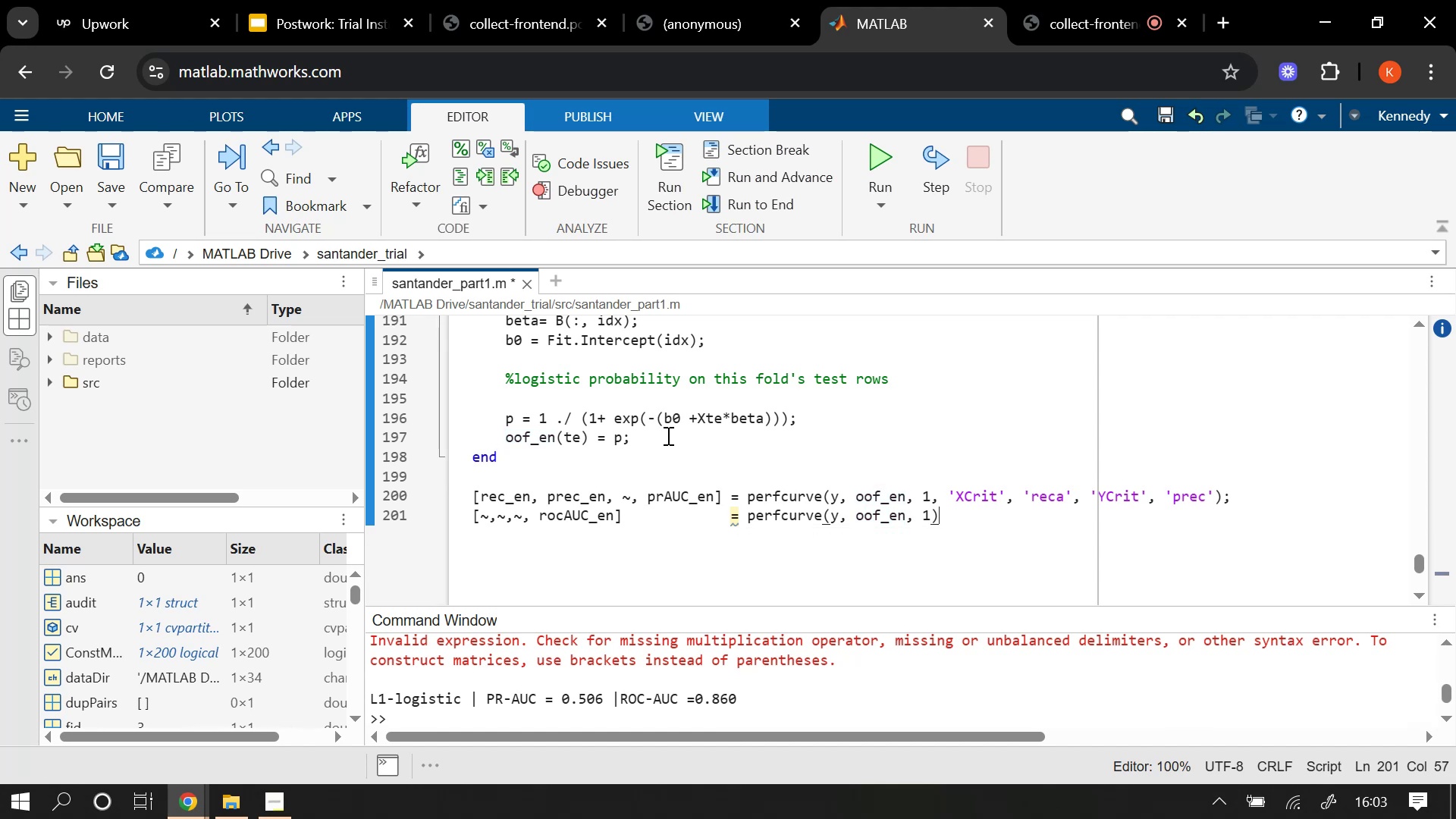 
key(Semicolon)
 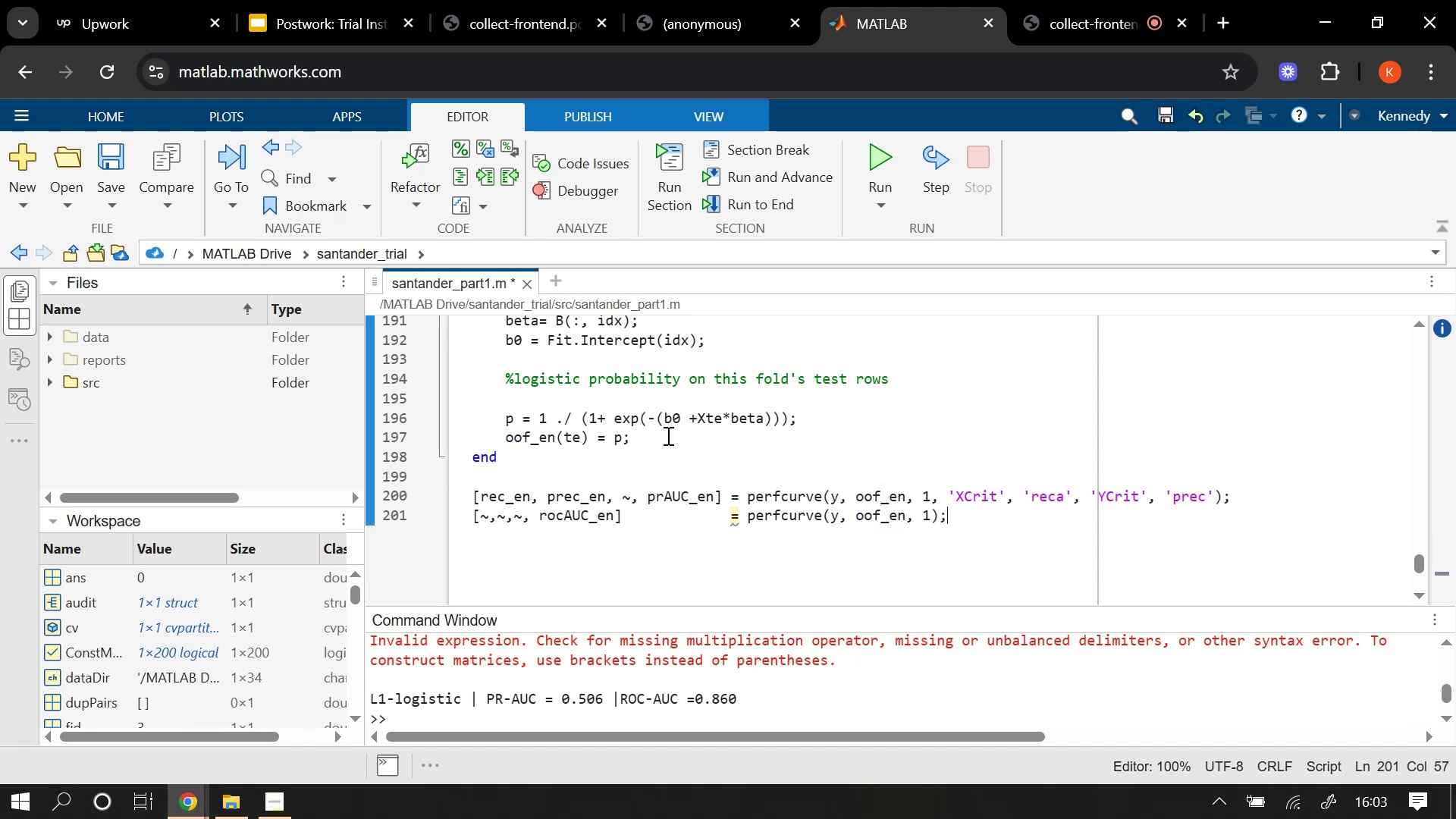 
key(Enter)
 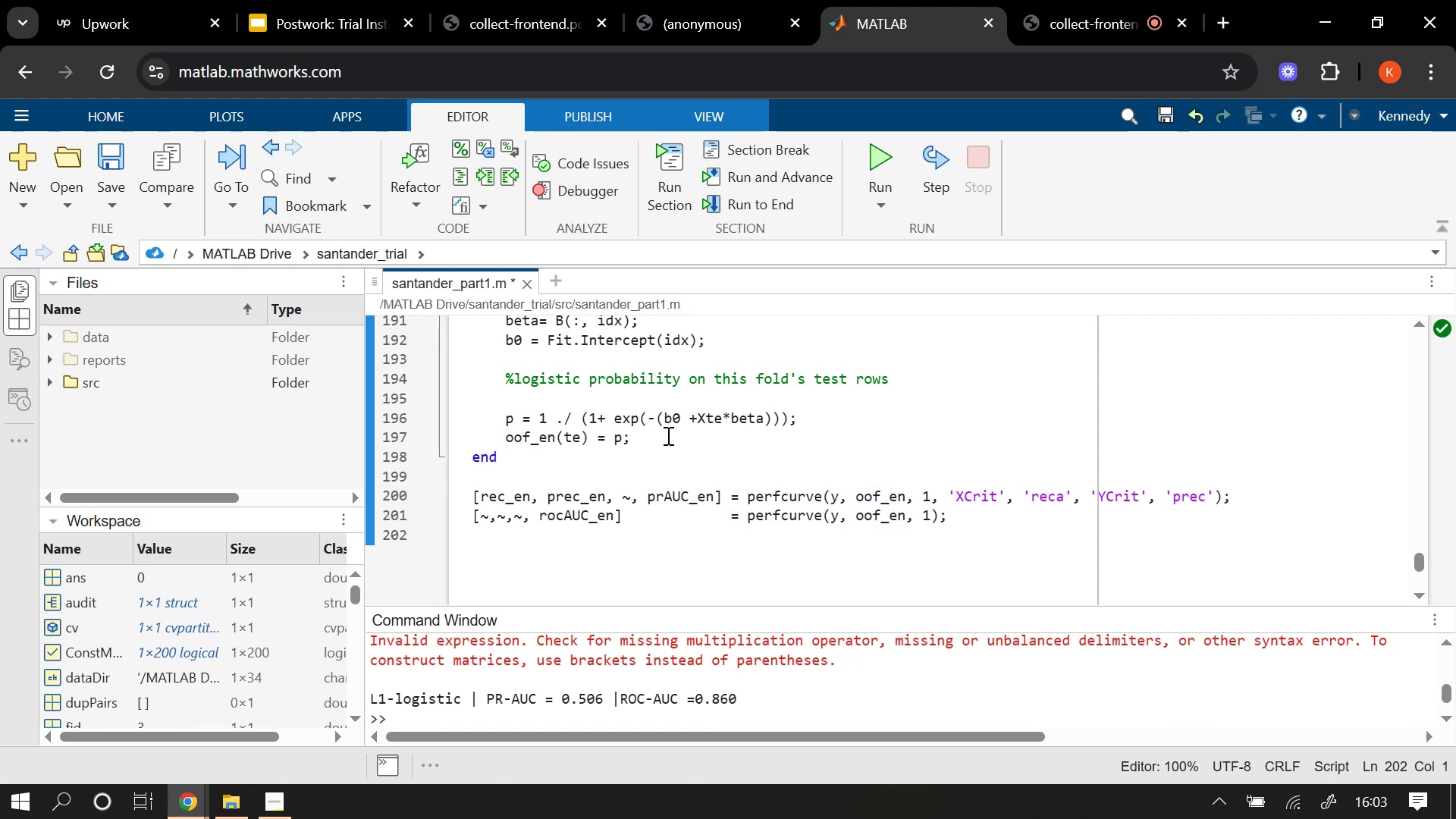 
type(fprintf('Elastic)
 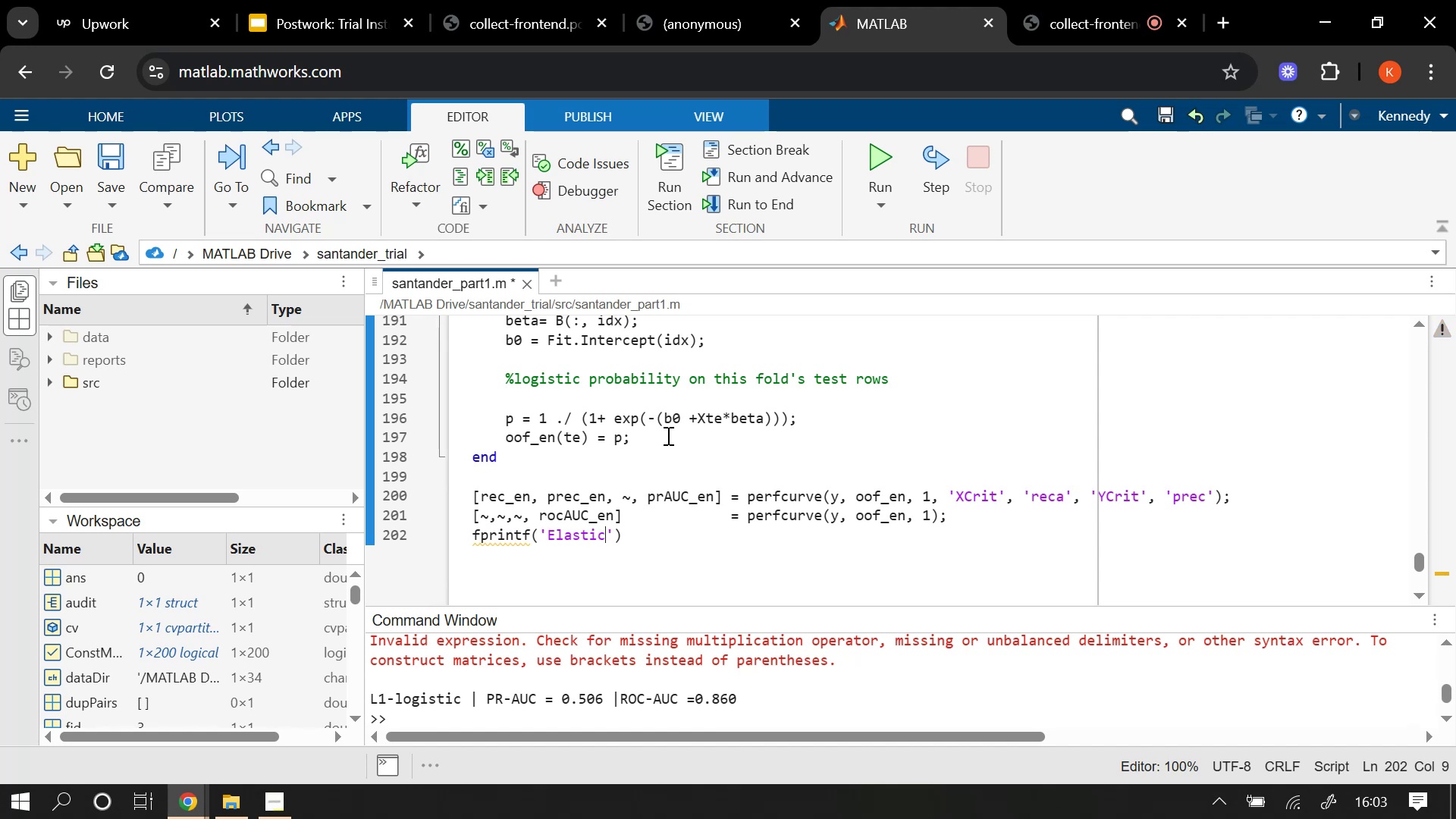 
type(-Net)
 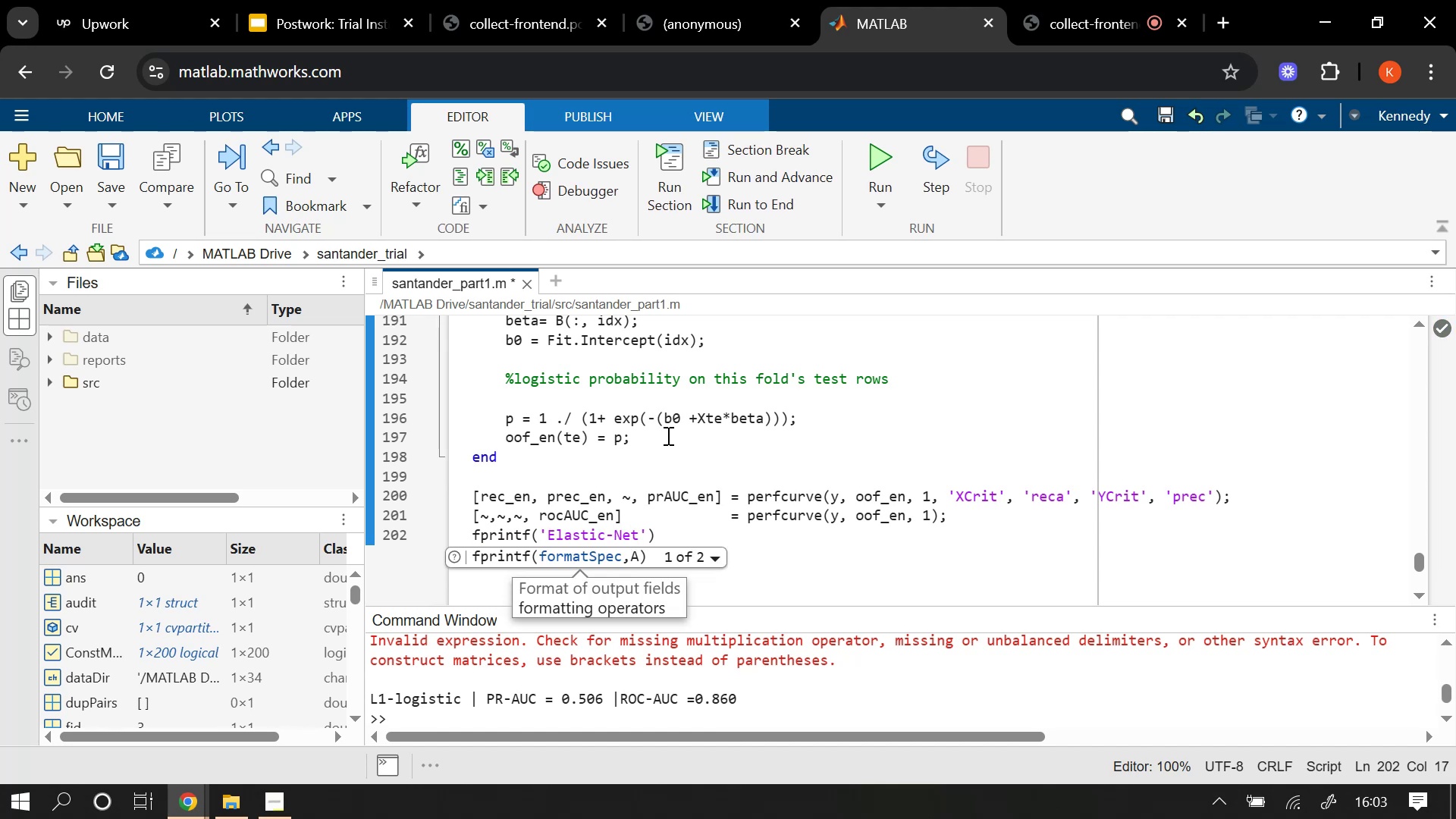 
key(ArrowRight)
 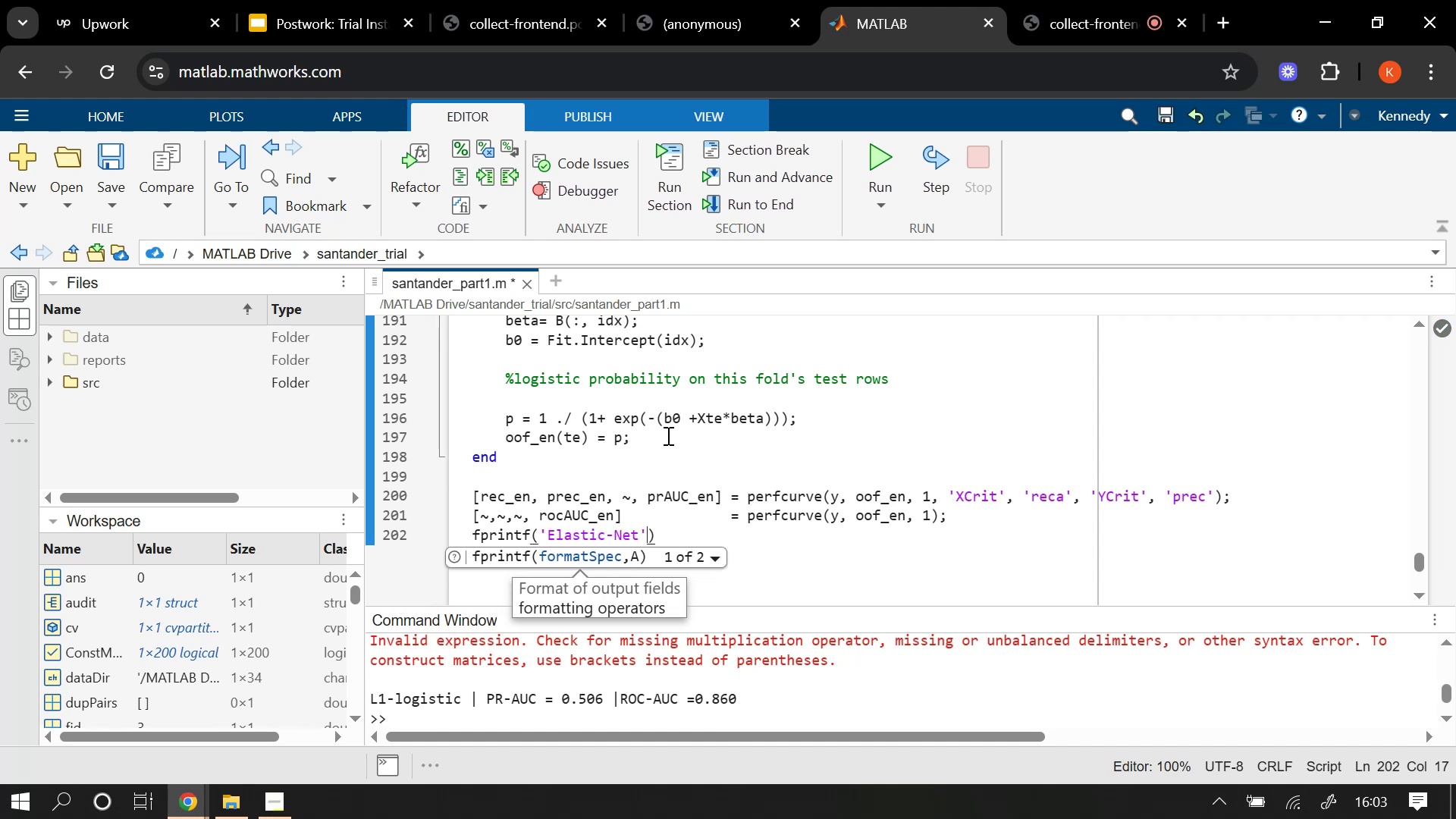 
key(Comma)
 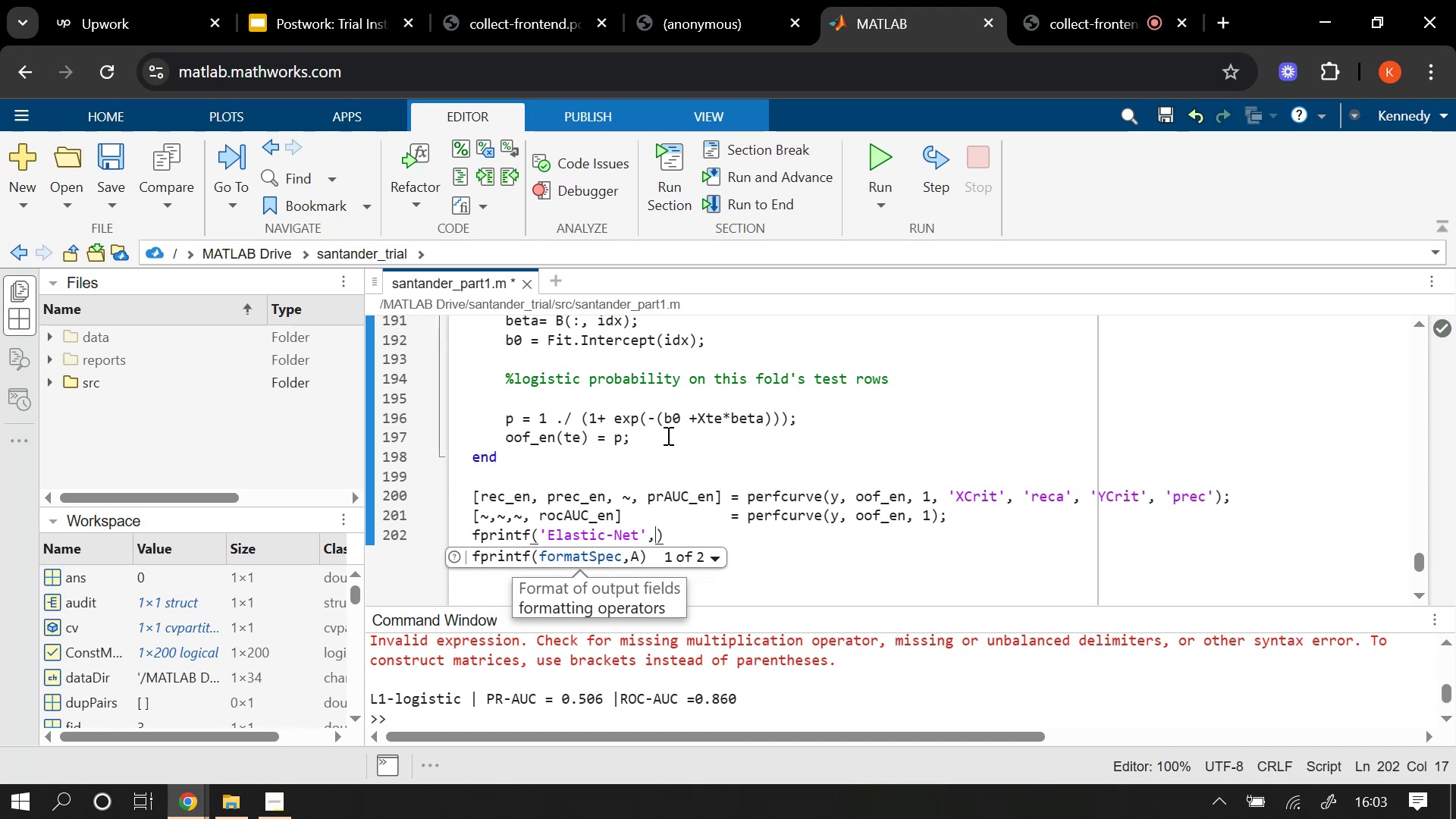 
key(Space)
 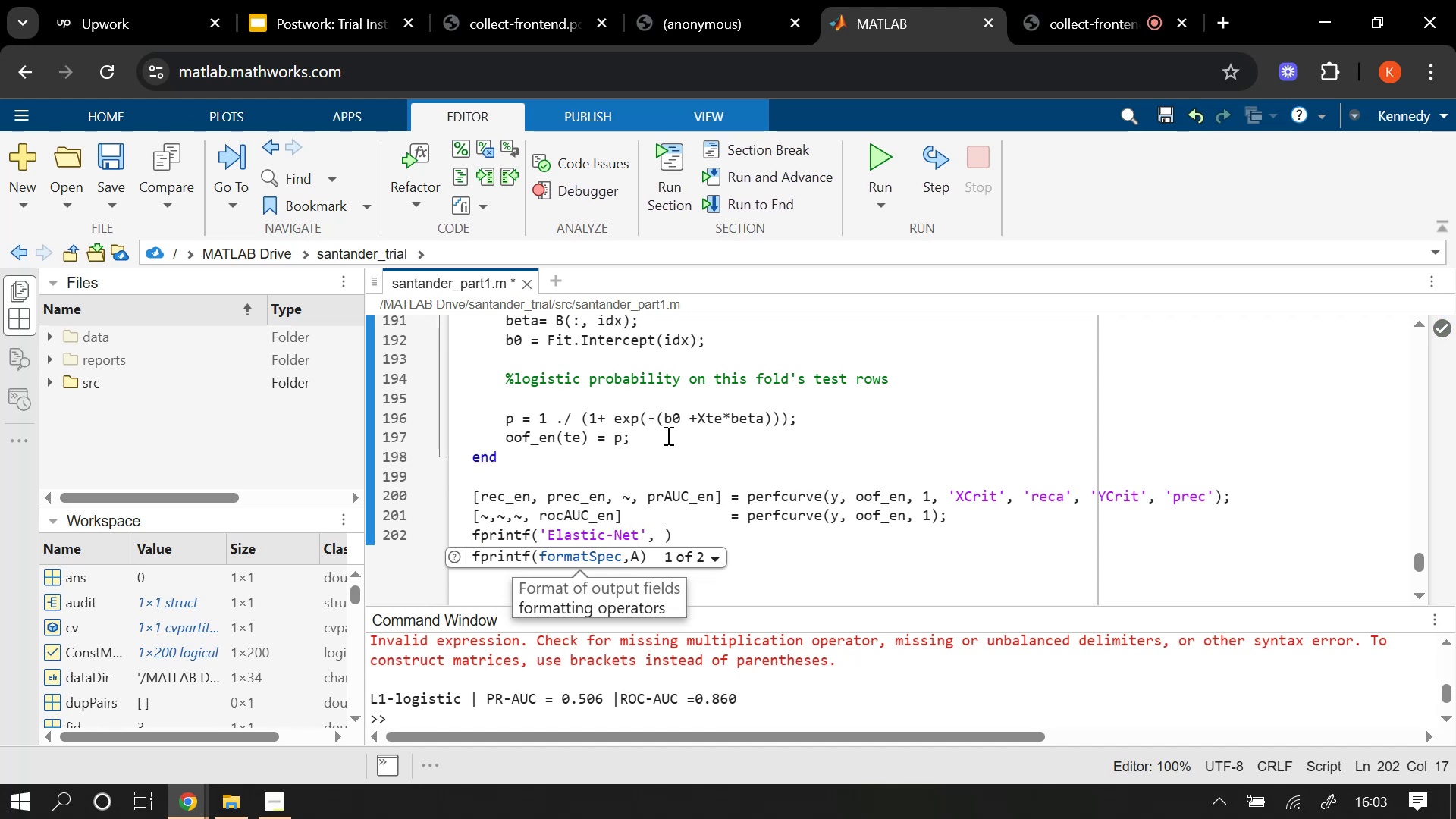 
key(Backspace)
 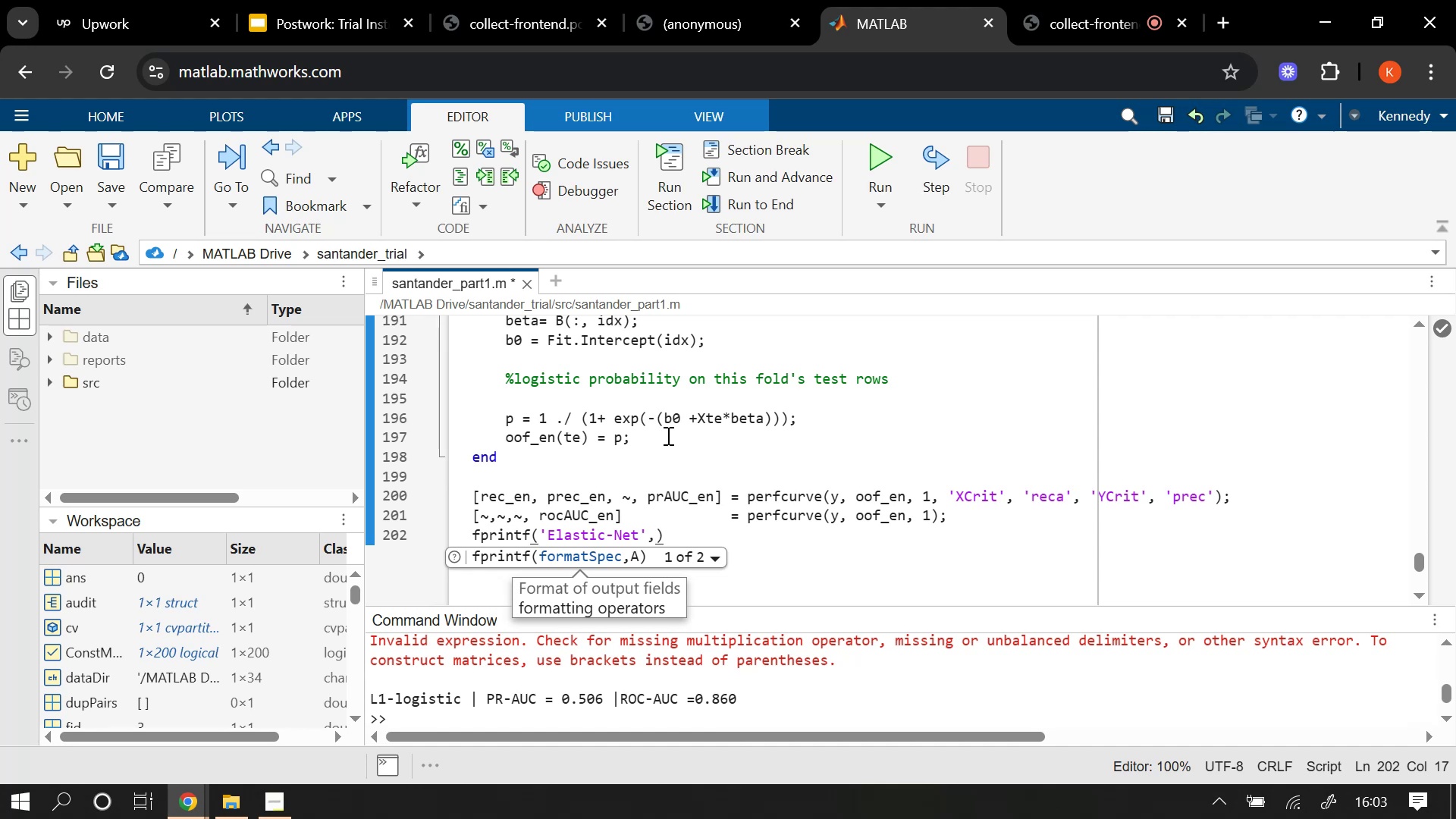 
key(Backspace)
 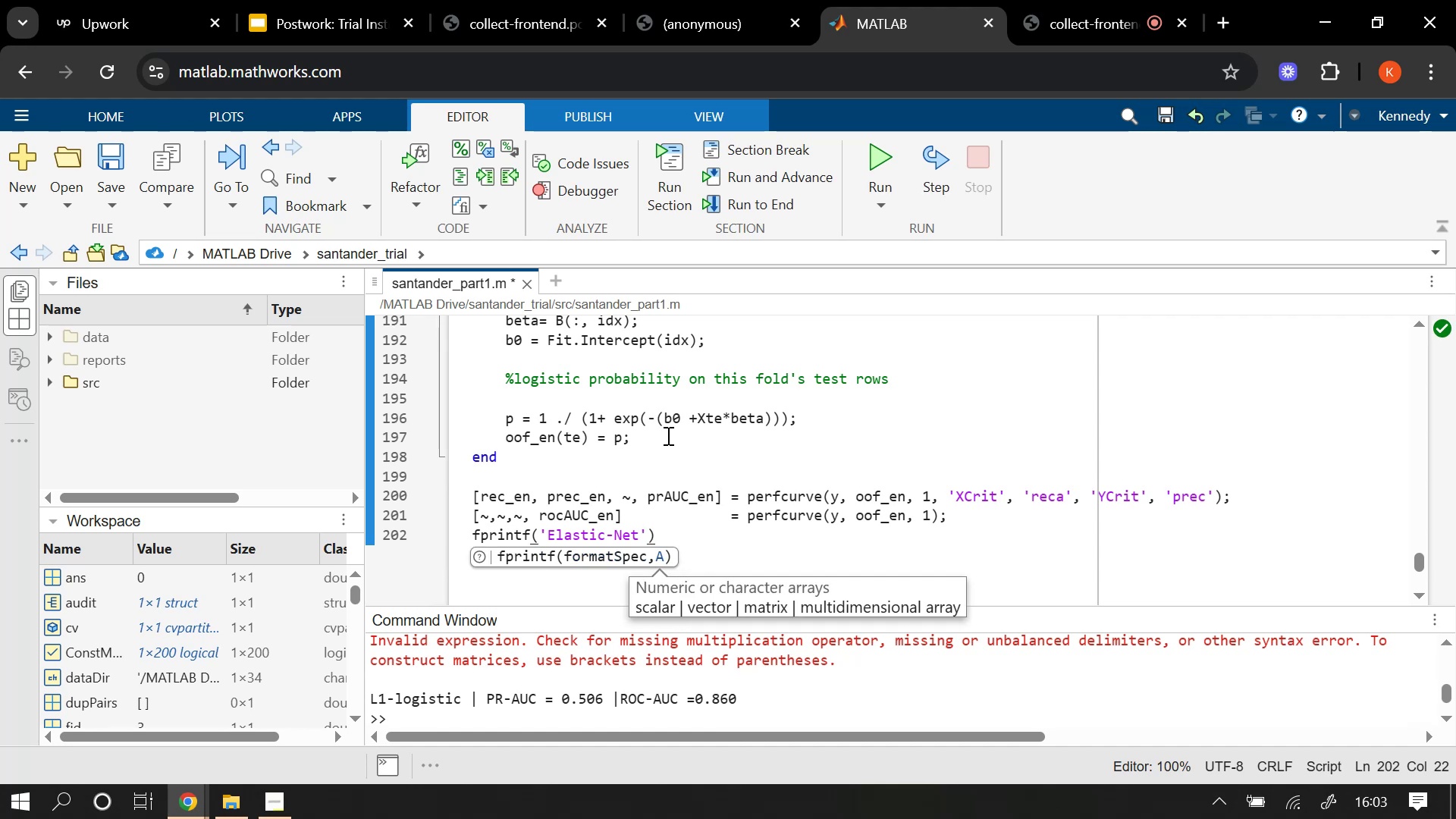 
key(Space)
 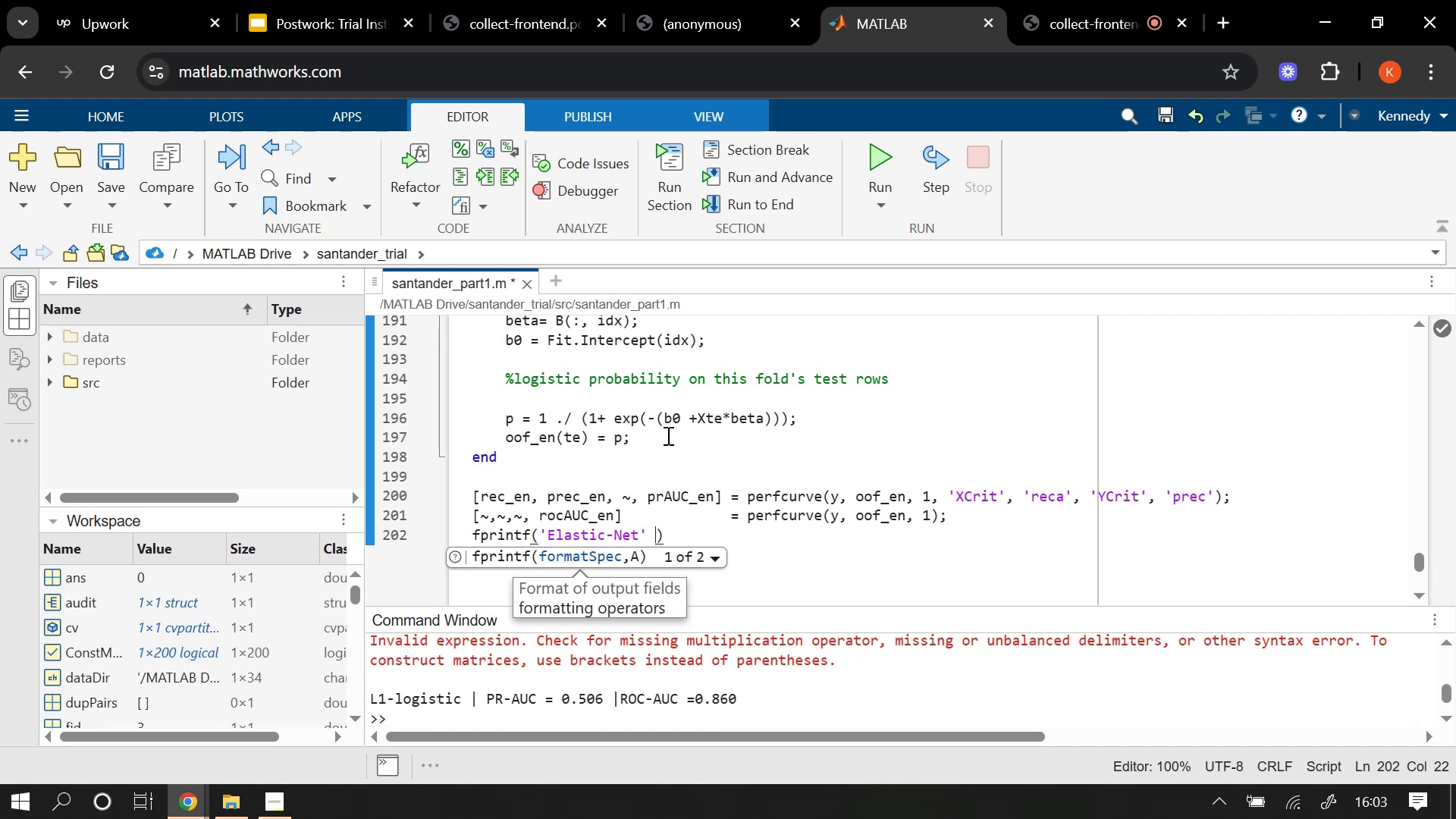 
key(Shift+ShiftRight)
 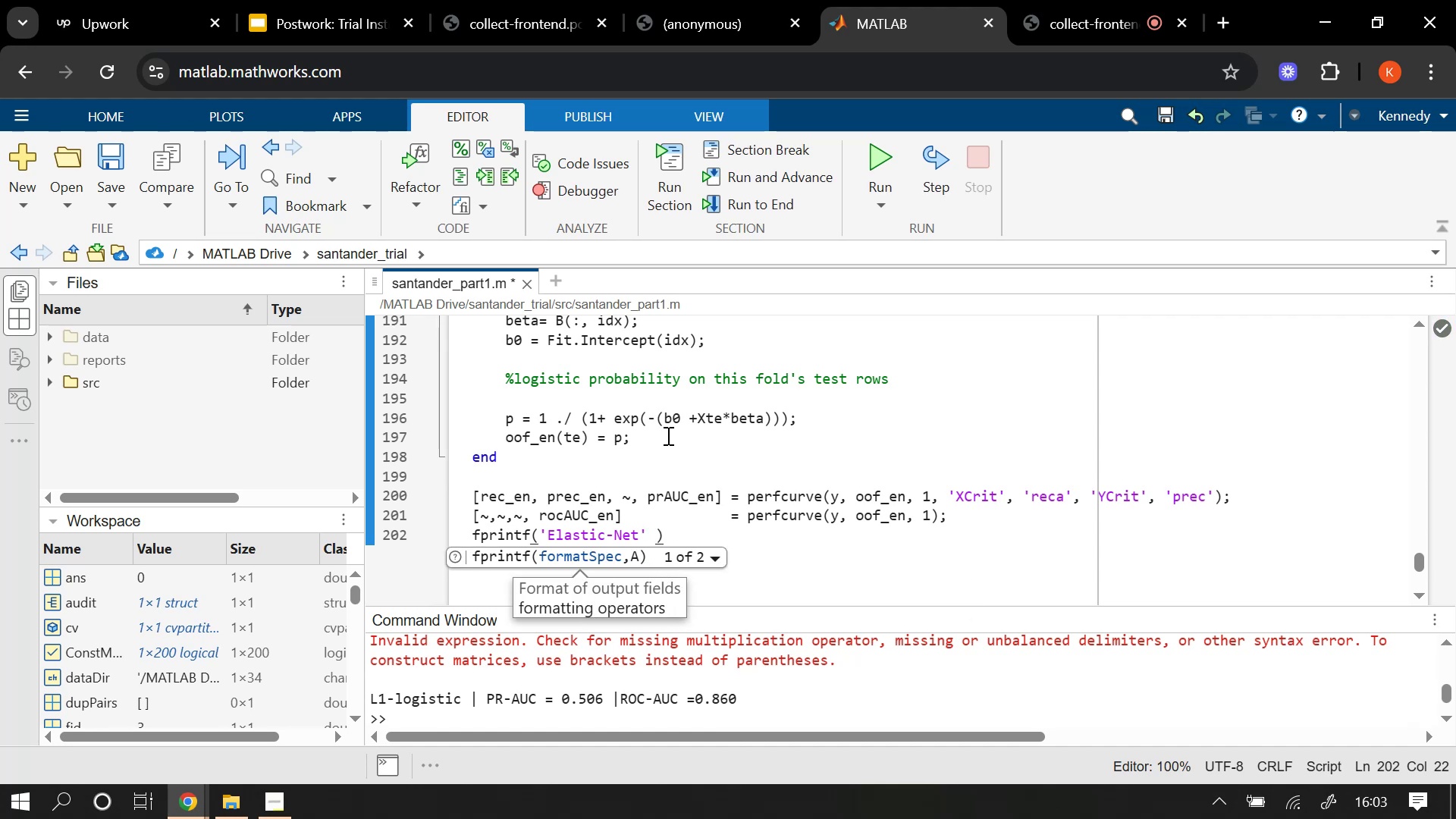 
key(Shift+Backslash)
 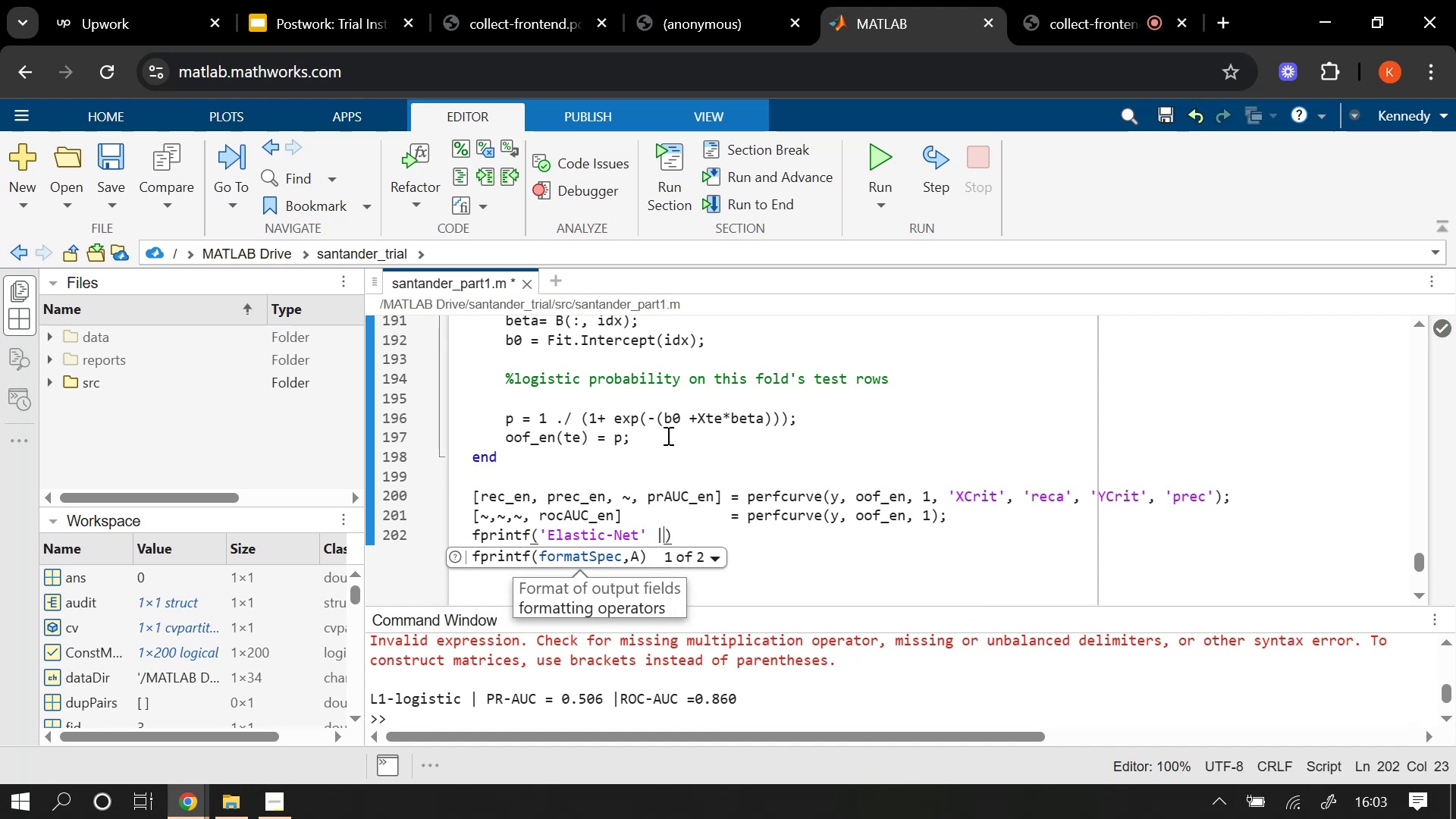 
key(Space)
 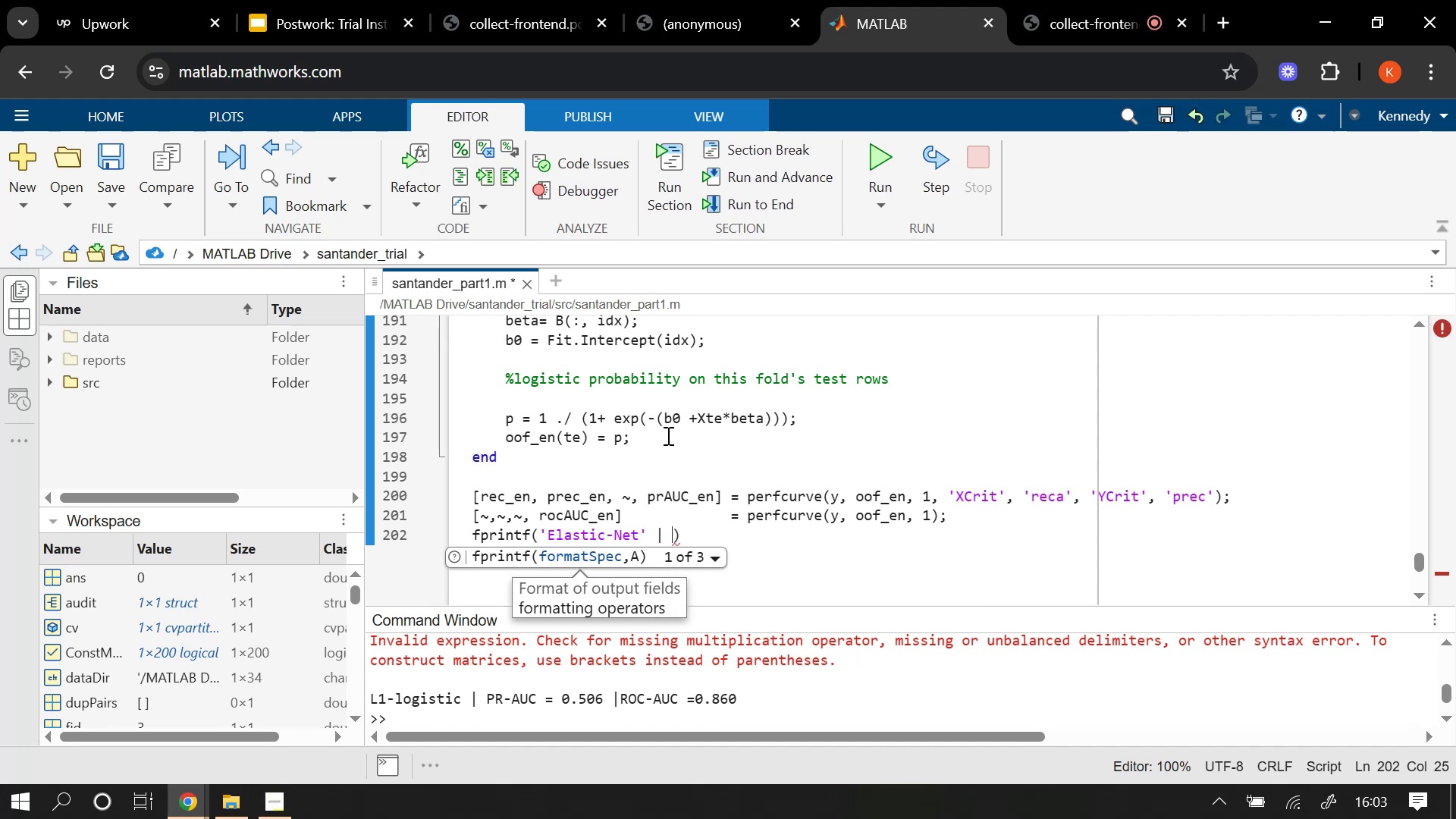 
key(Backspace)
 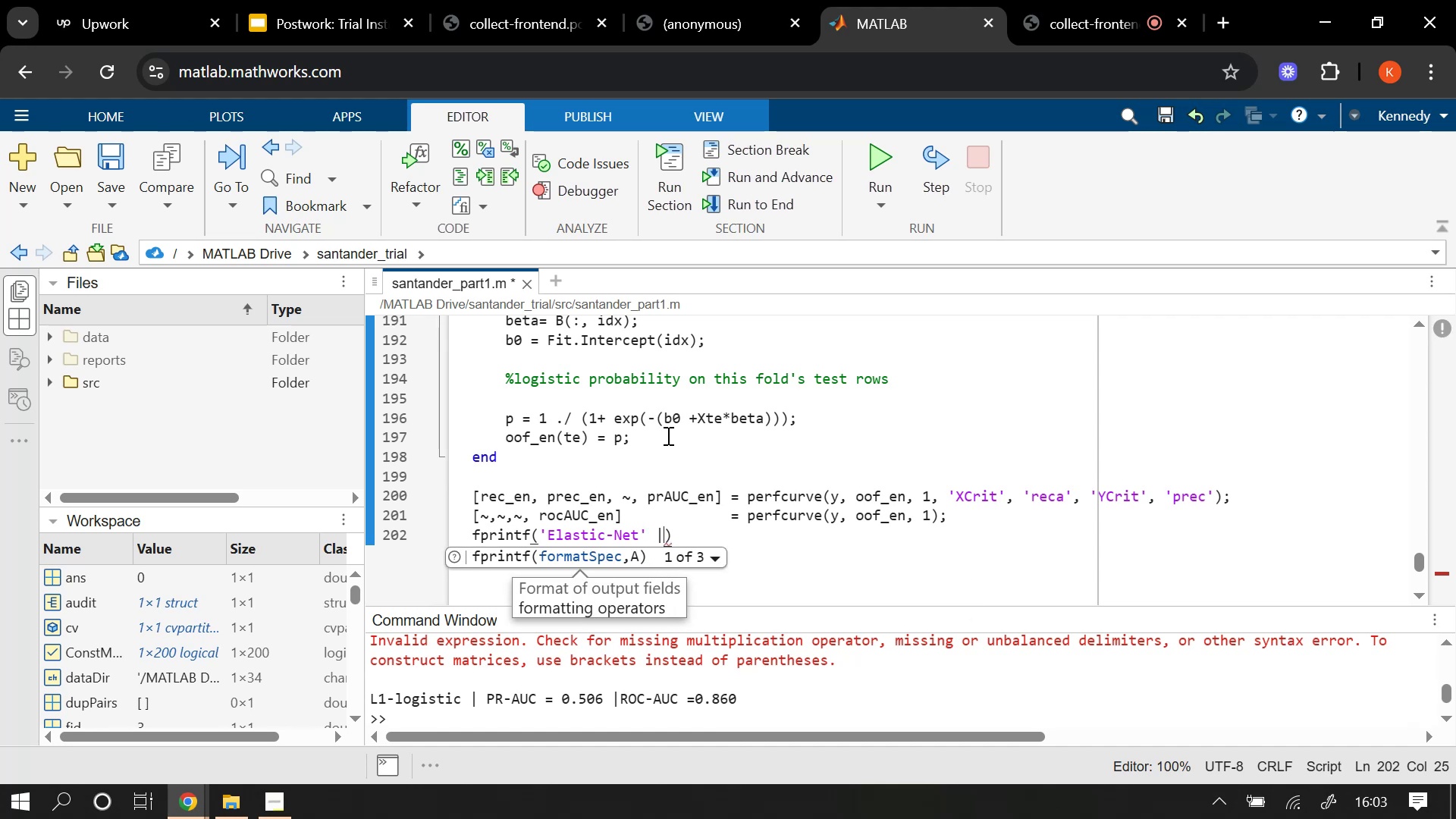 
key(Backspace)
 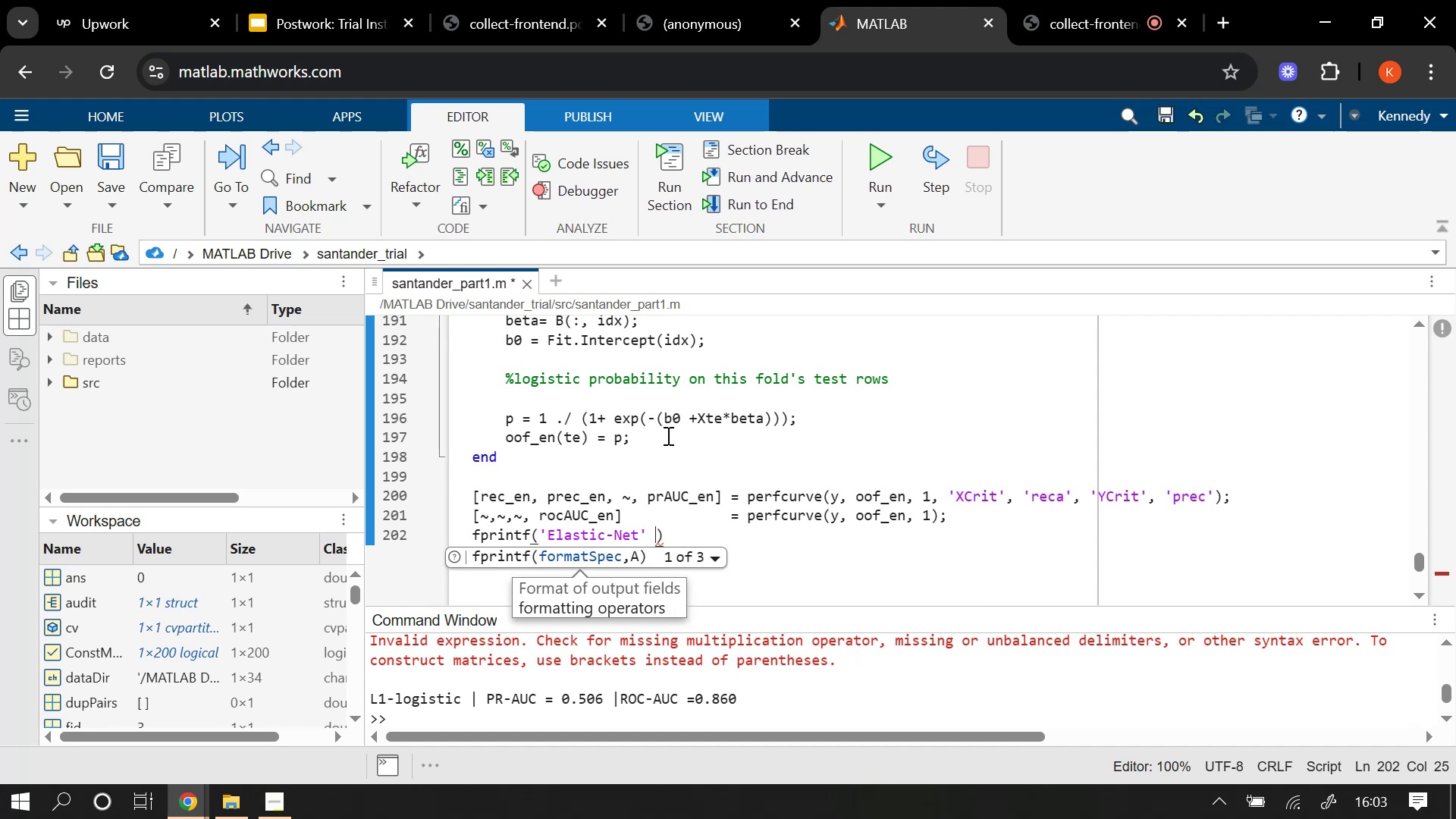 
key(Backspace)
 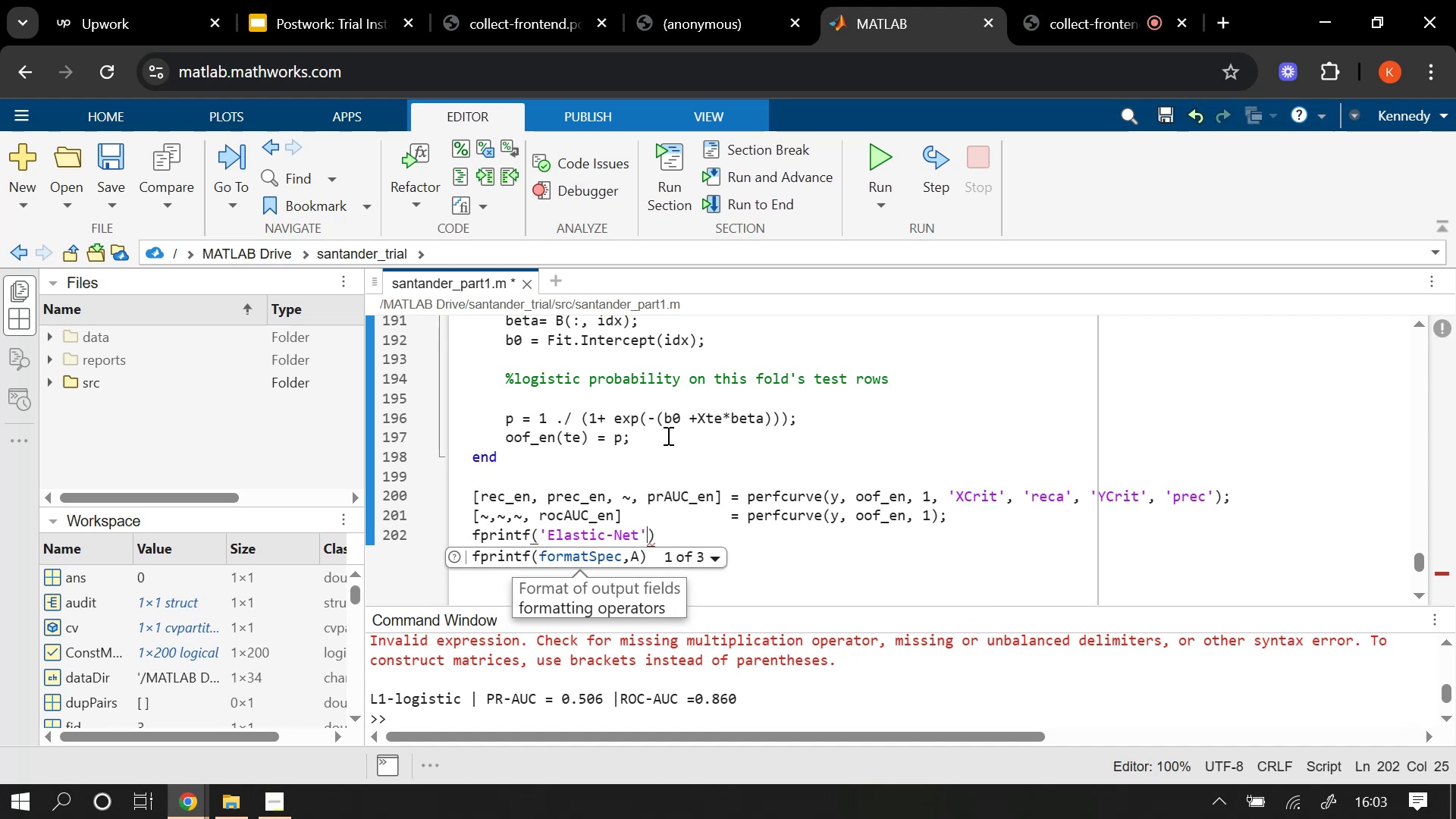 
key(Backspace)
 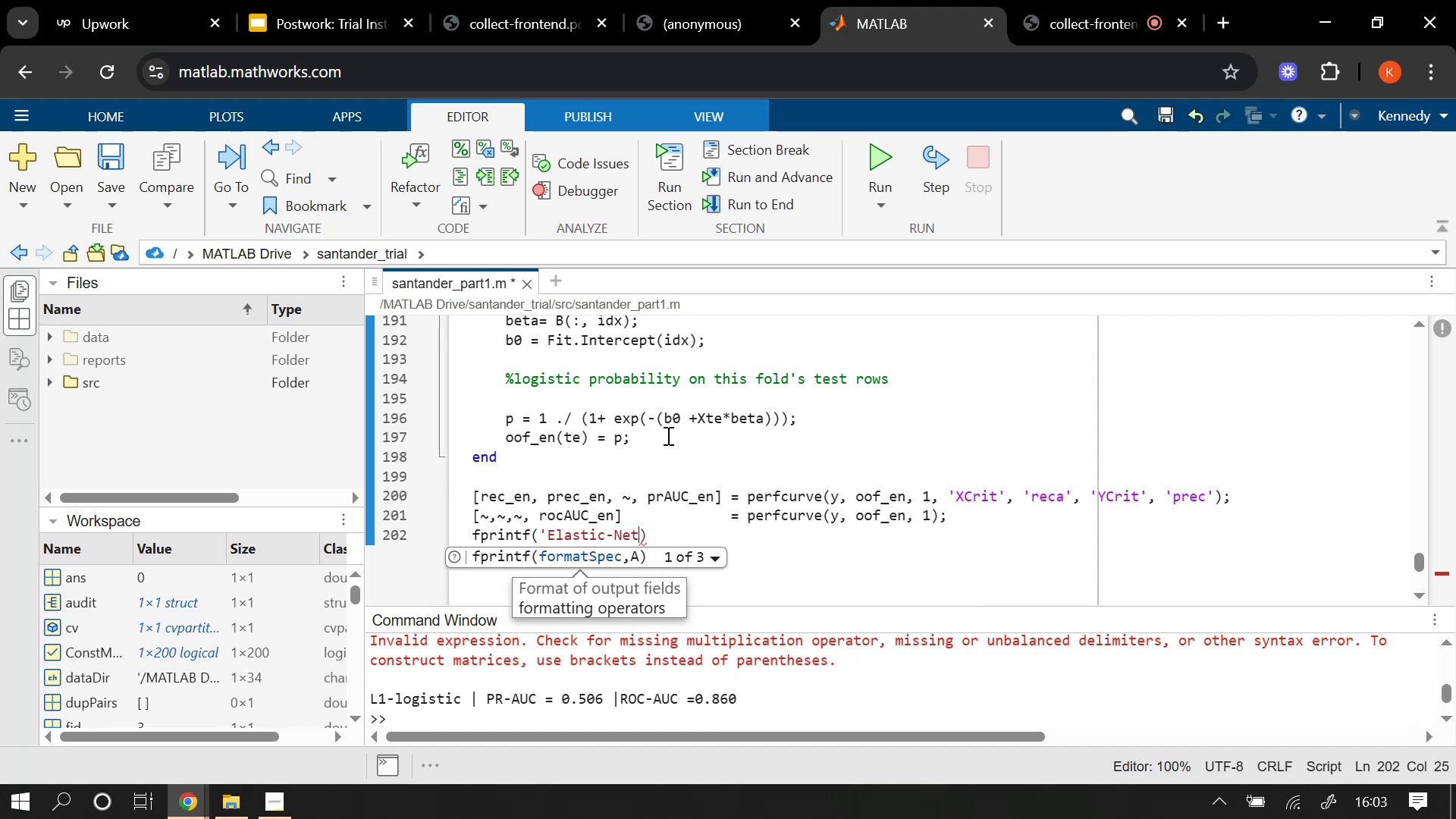 
key(Space)
 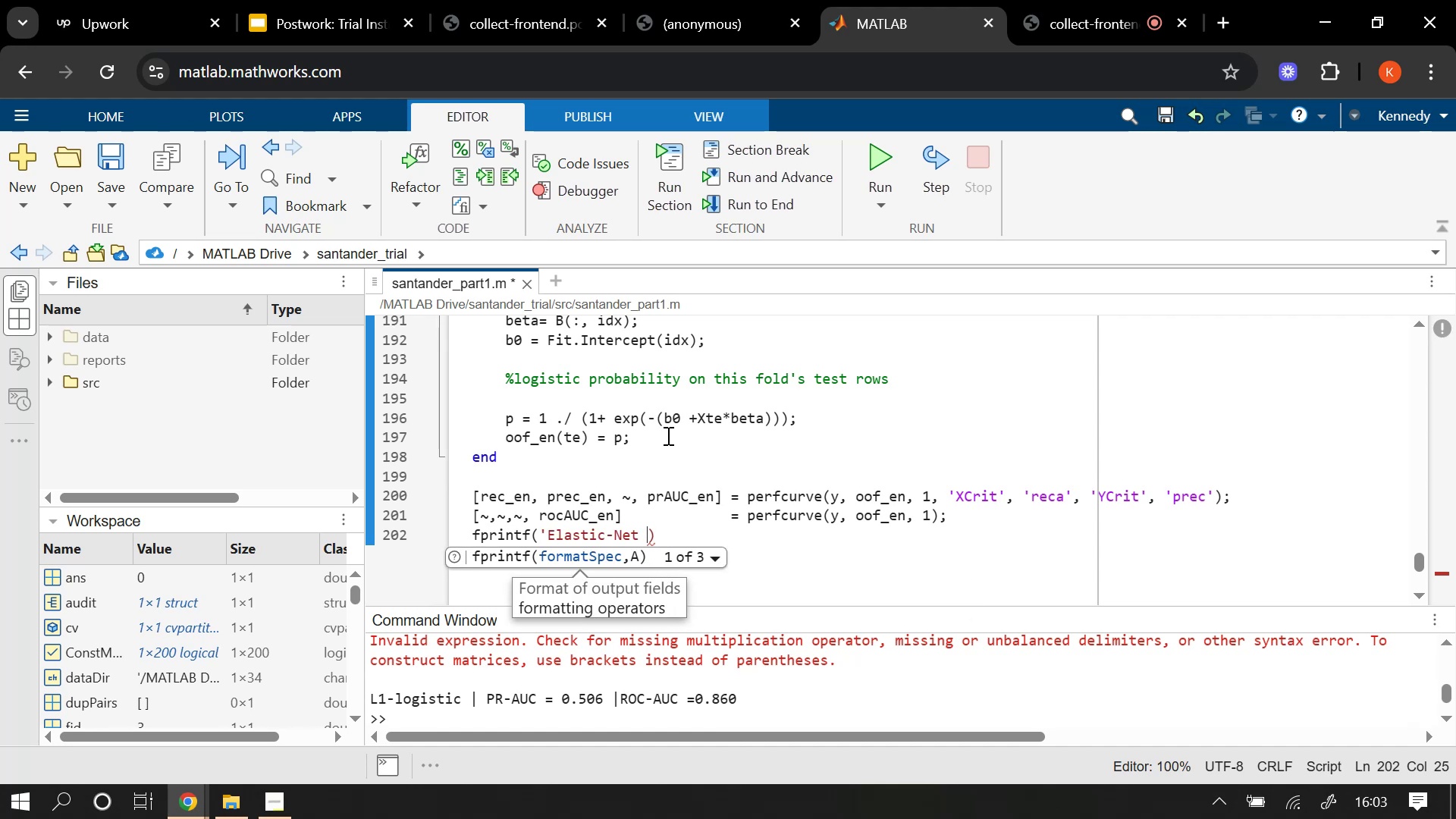 
key(Backspace)
 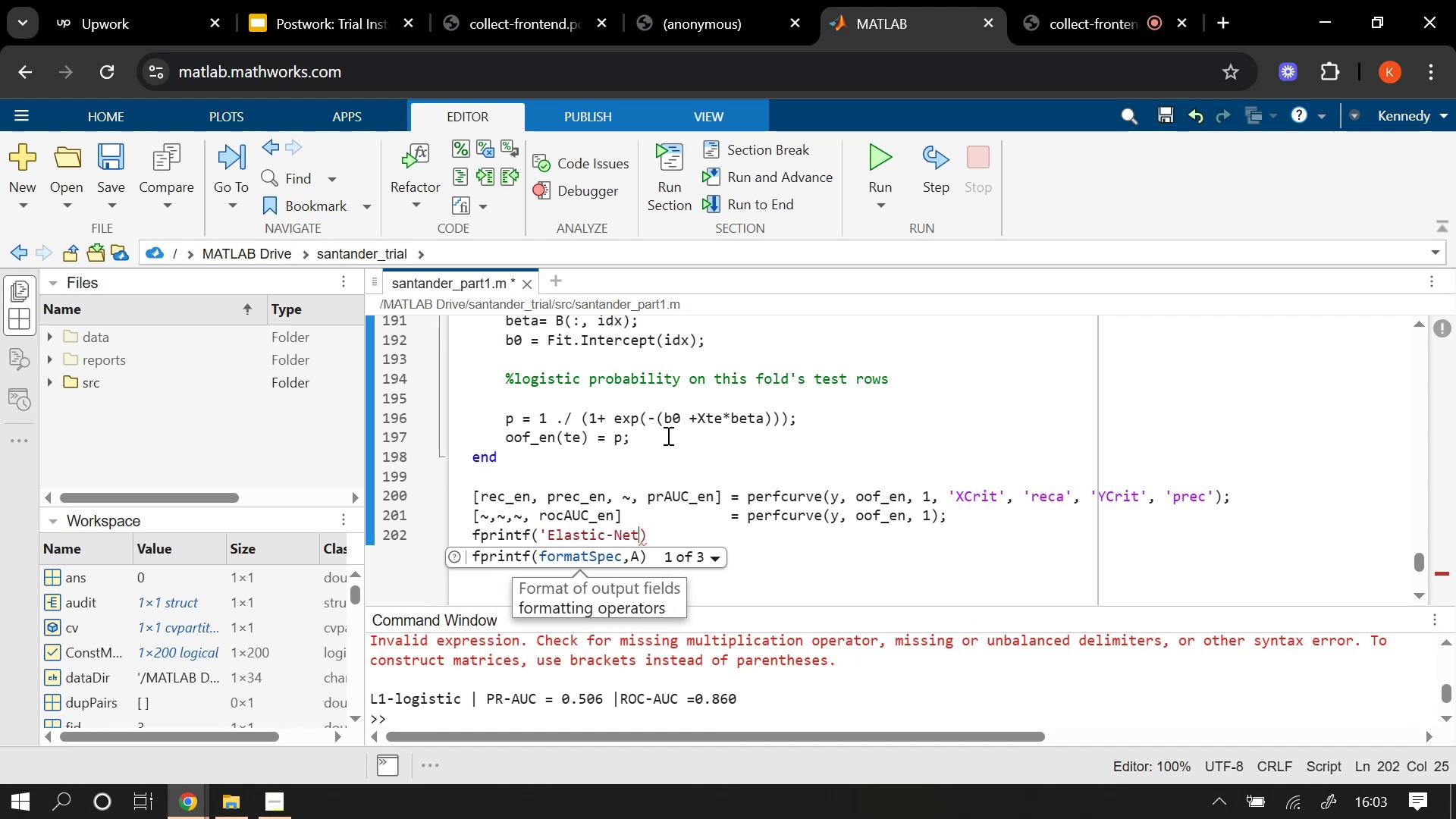 
key(Quote)
 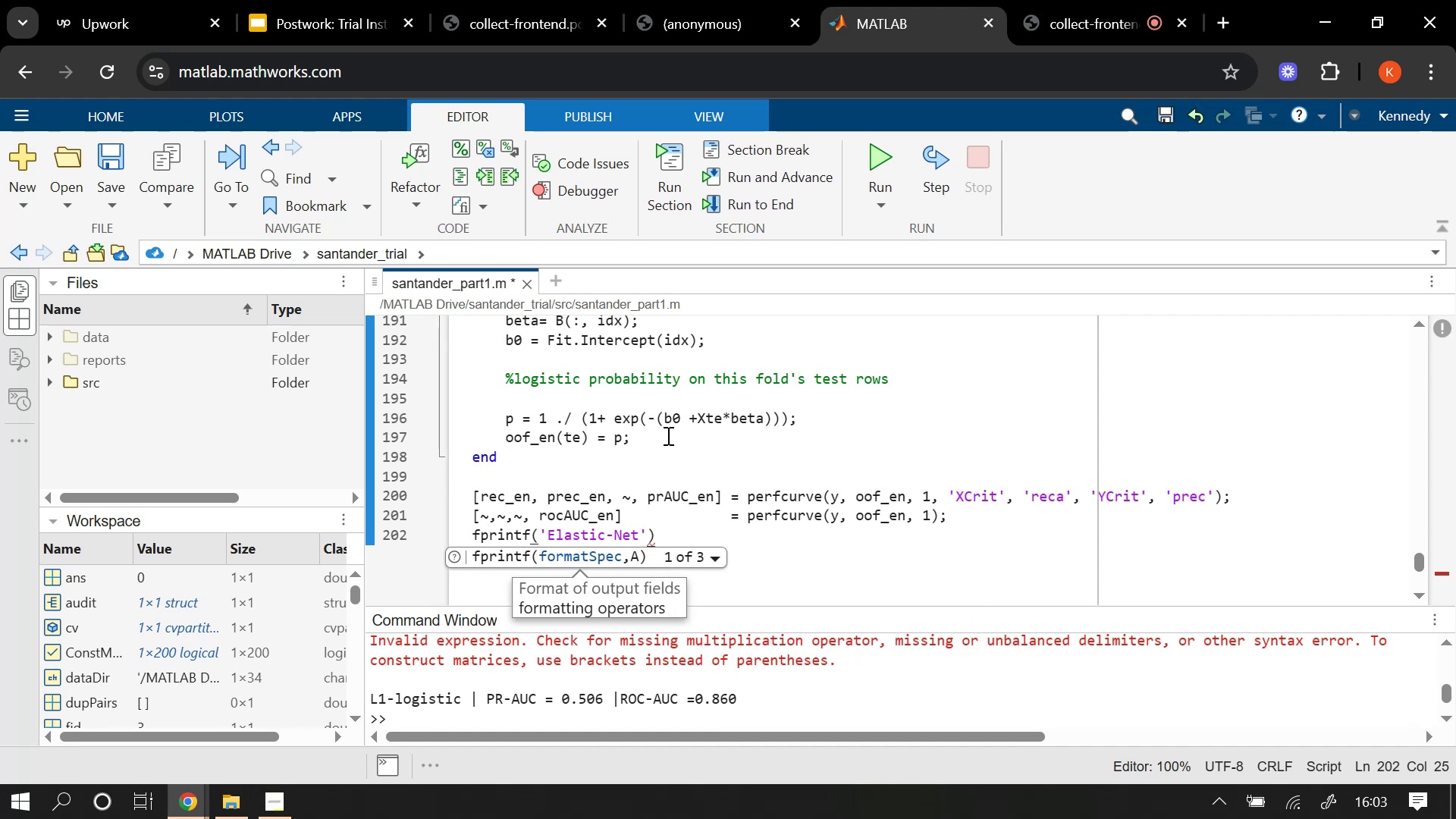 
key(ArrowLeft)
 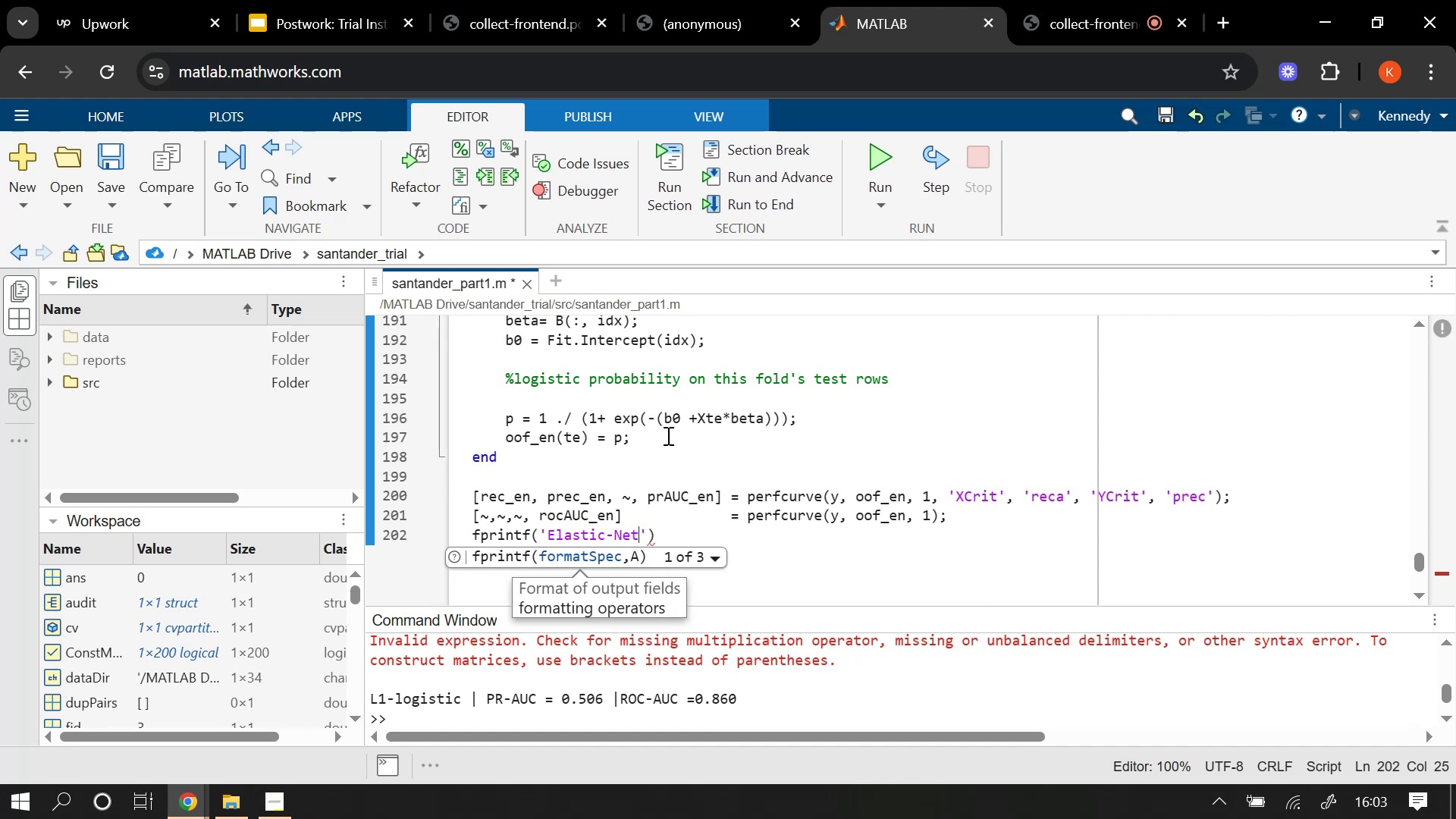 
type( | PR=)
key(Backspace)
type(-AUC = %.3f | )
 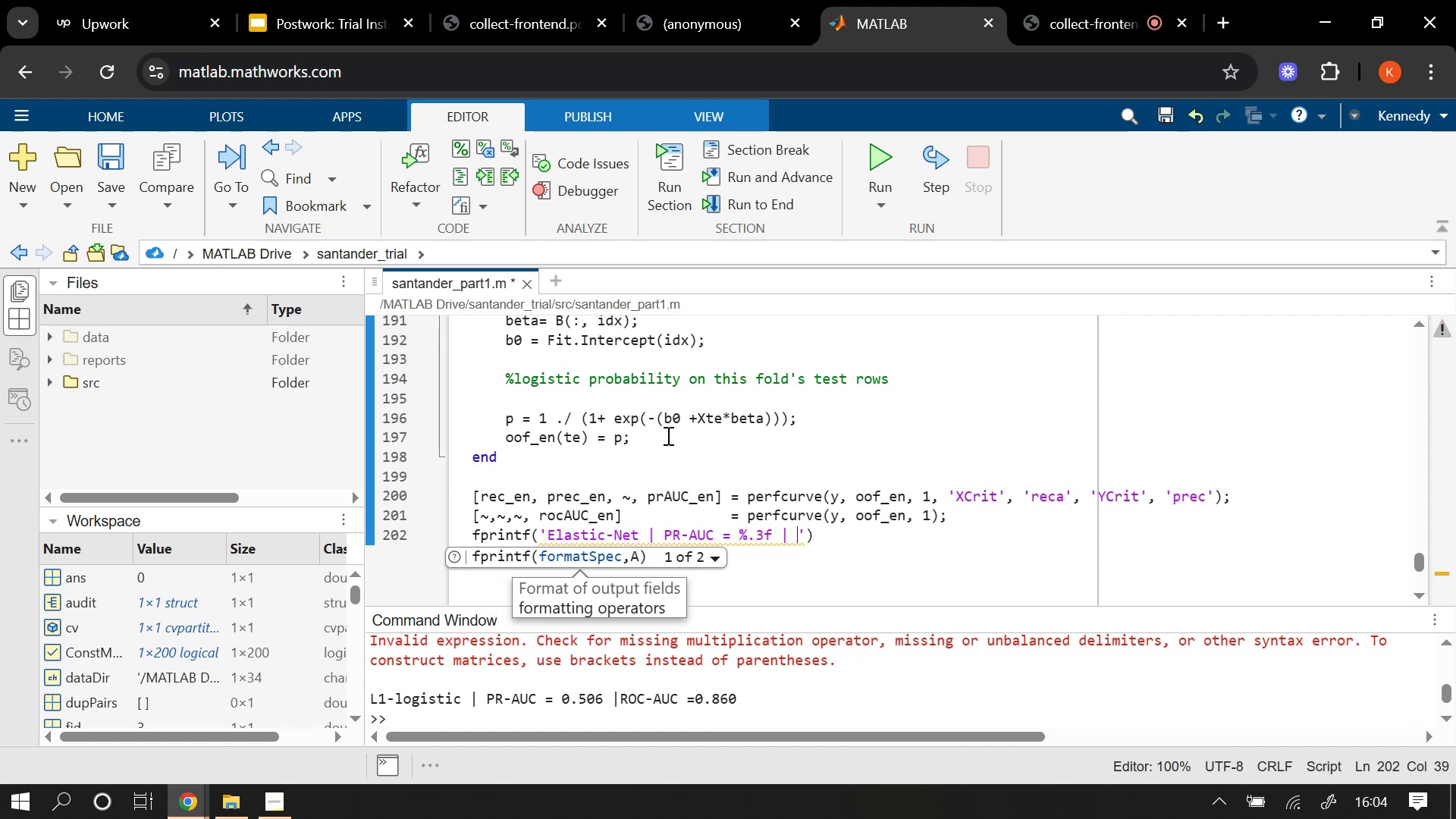 
type(ROC-AUC = %.3f (a)
key(Backspace)
key(Backspace)
type((alpha= %.2f)
 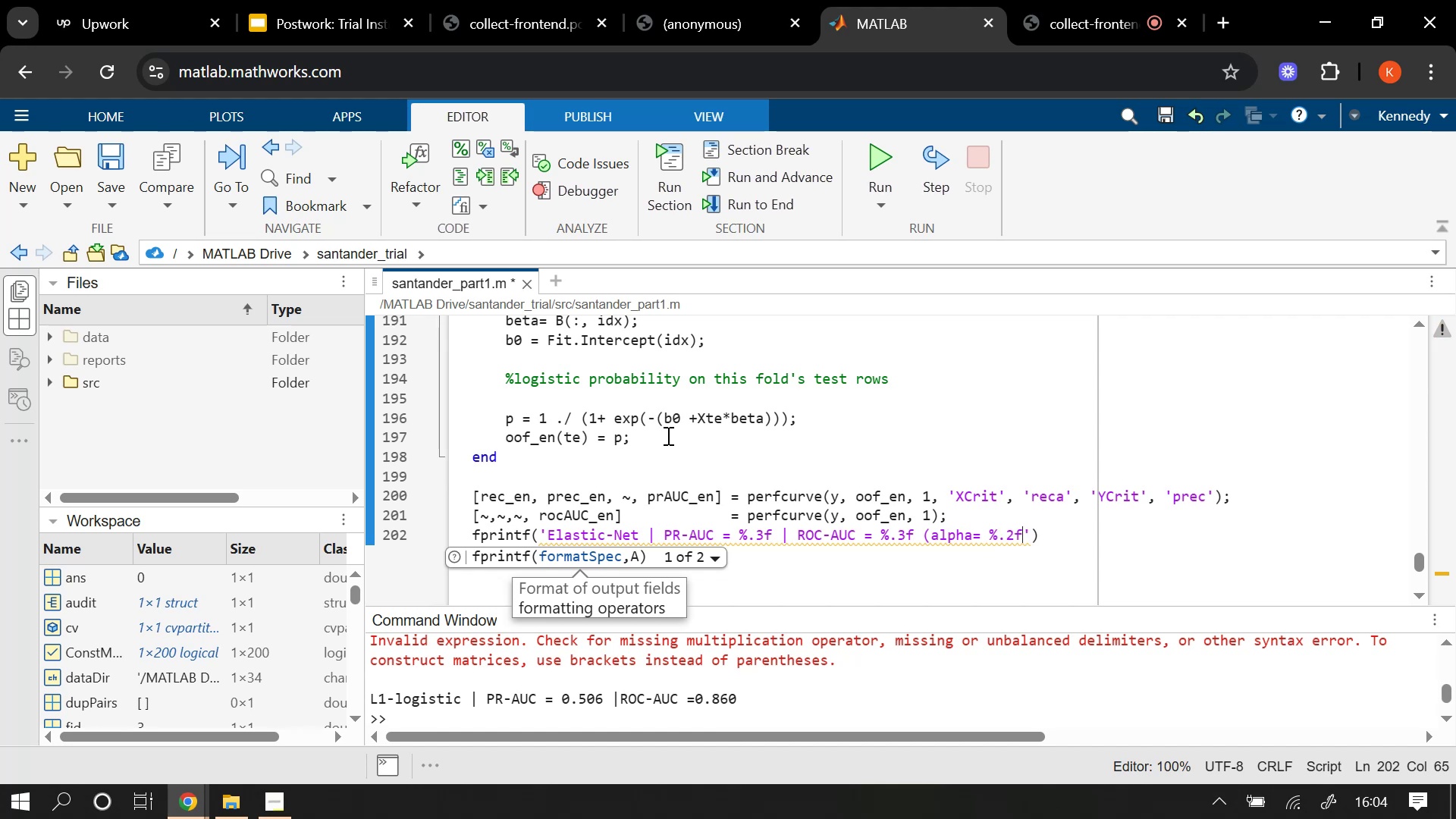 
wait(5.39)
 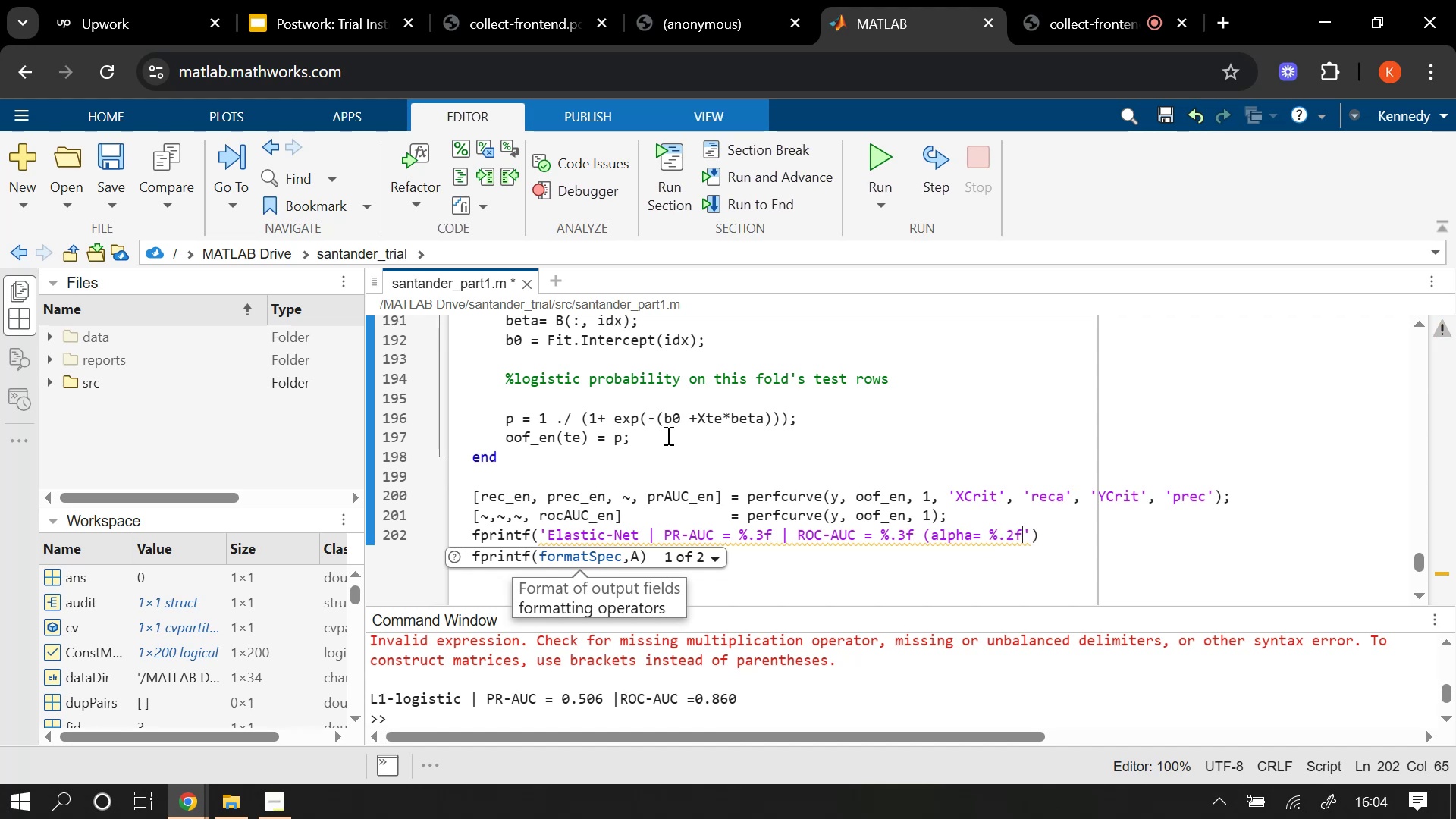 
key(Shift+0)
 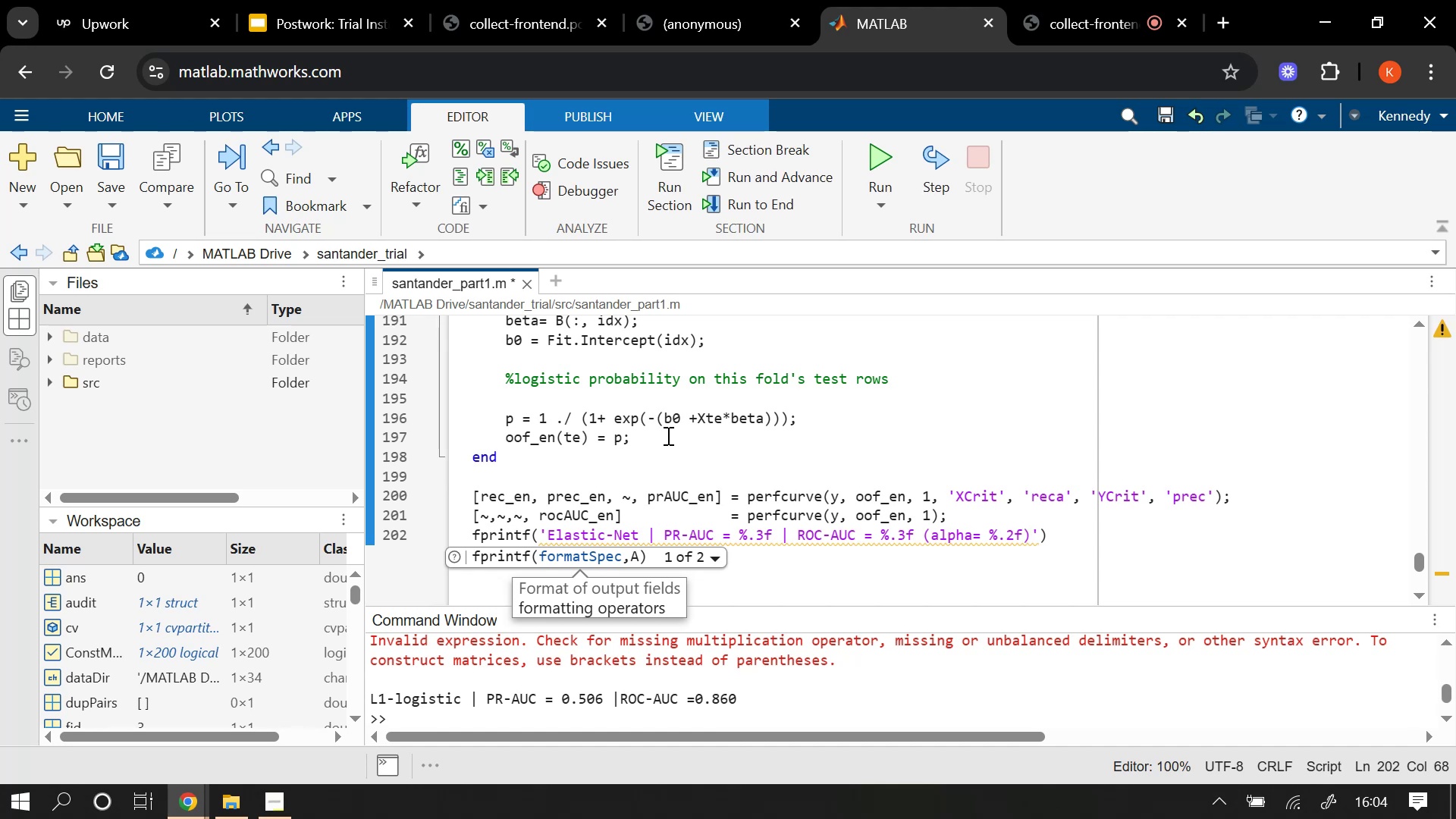 
key(Backslash)
 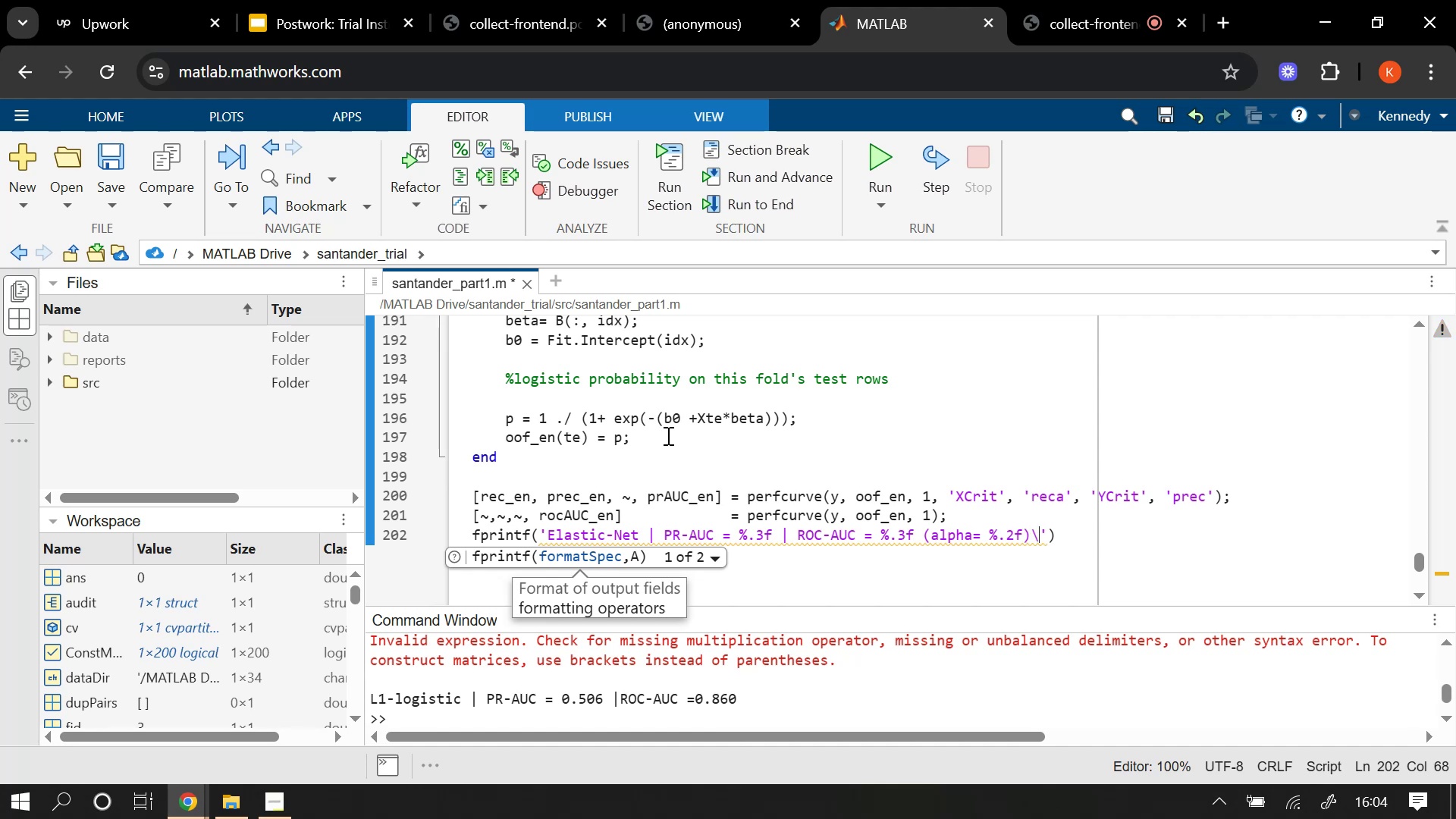 
key(N)
 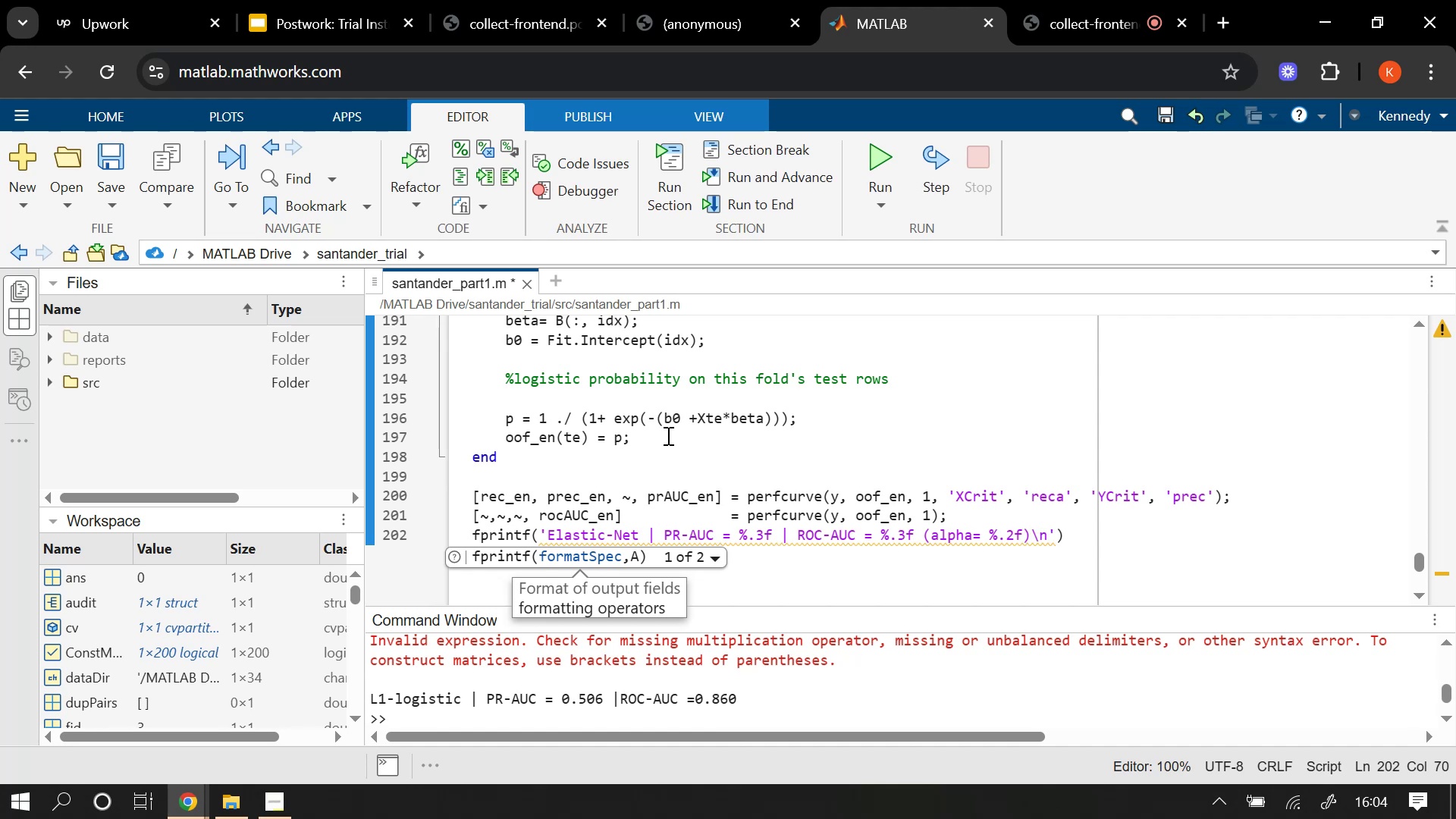 
key(ArrowRight)
 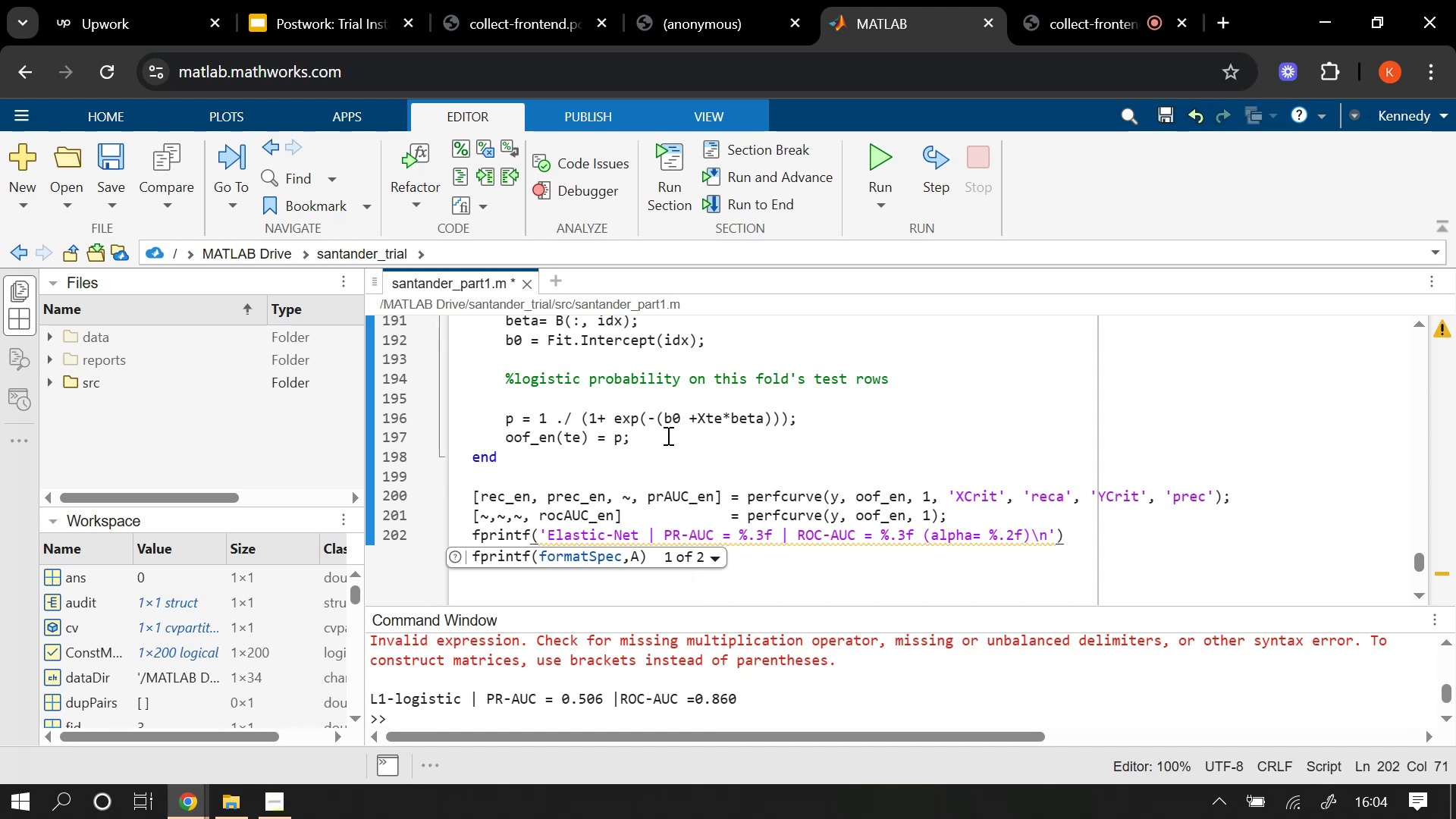 
key(Comma)
 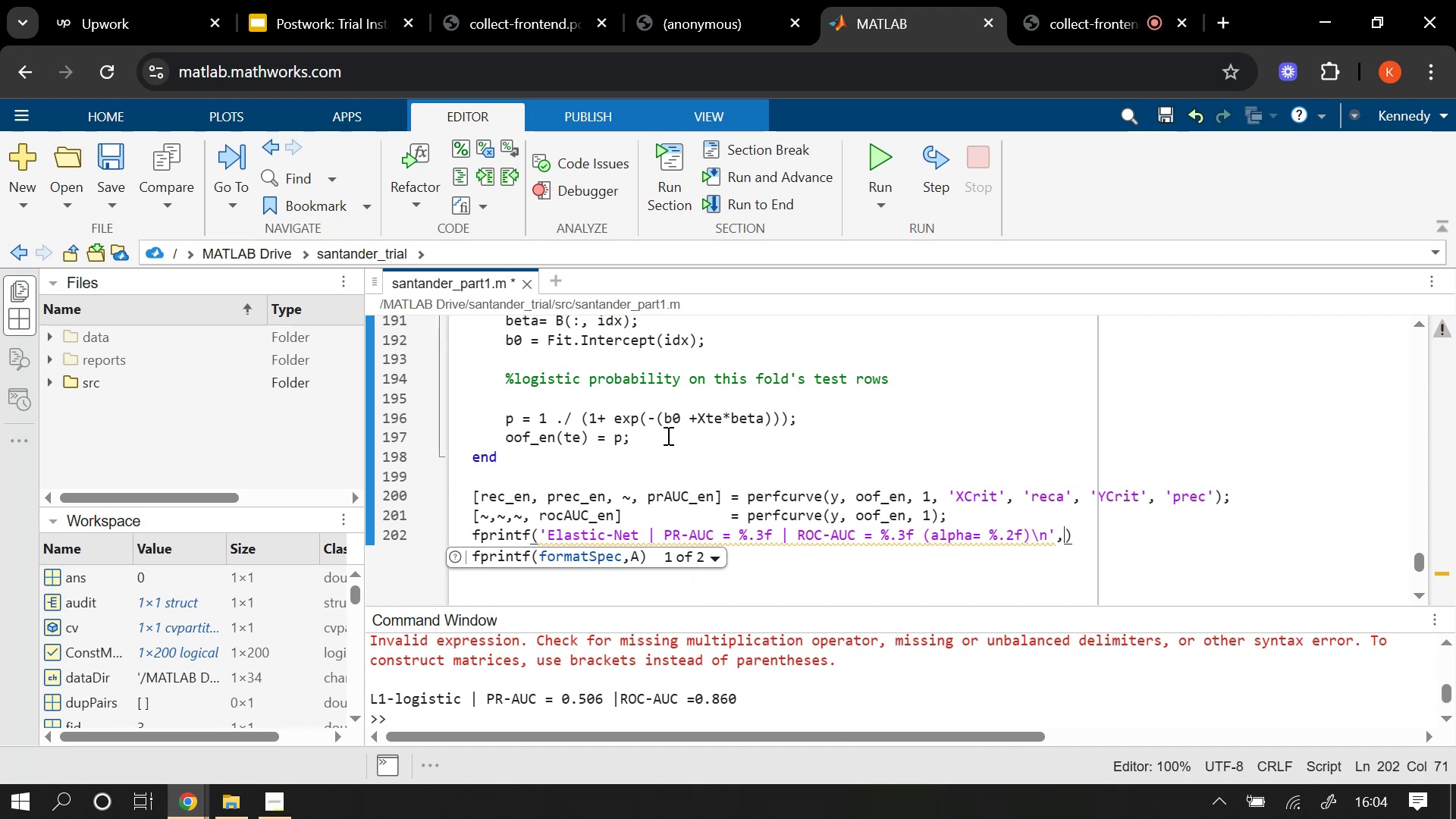 
key(Space)
 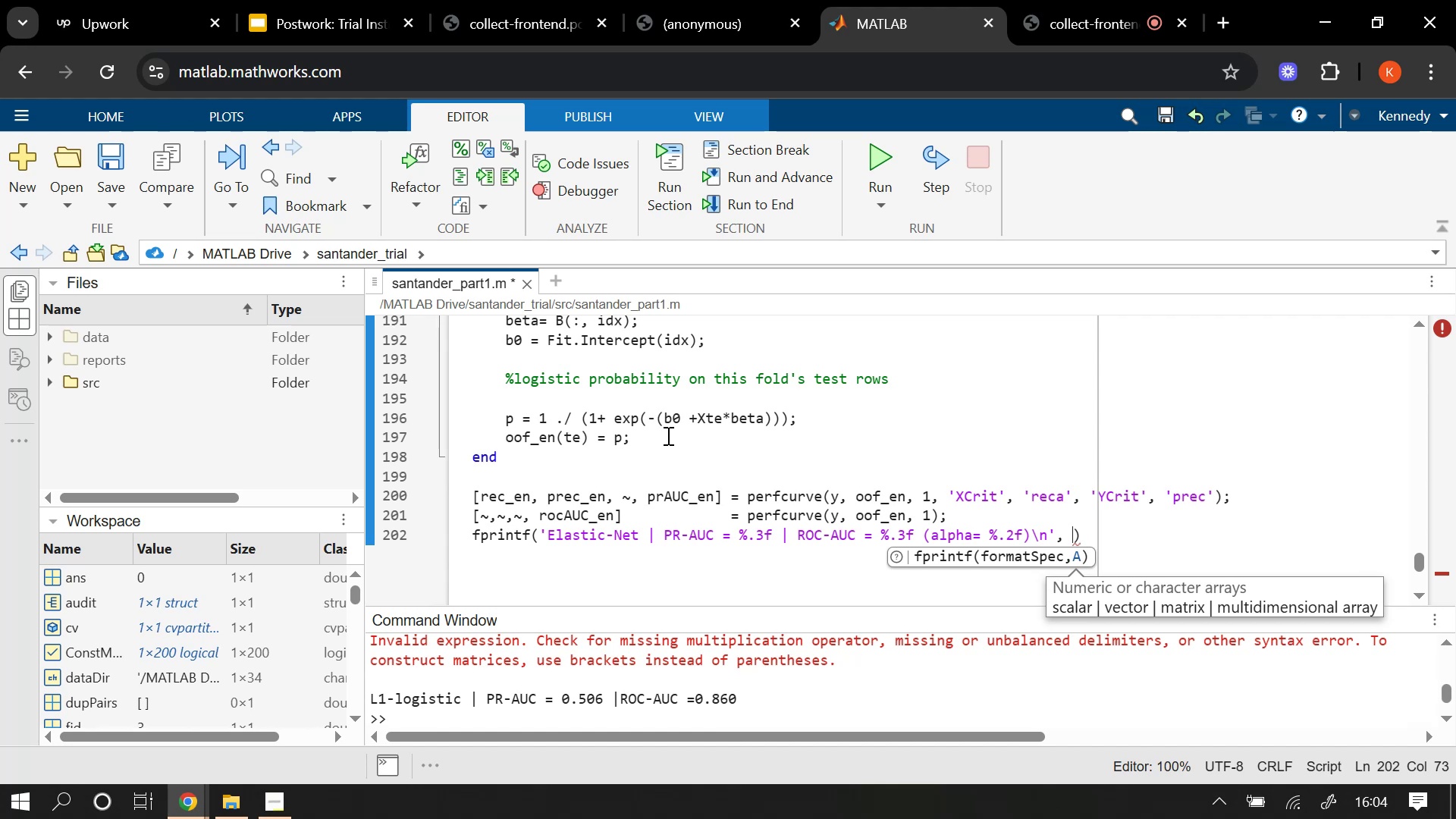 
wait(5.19)
 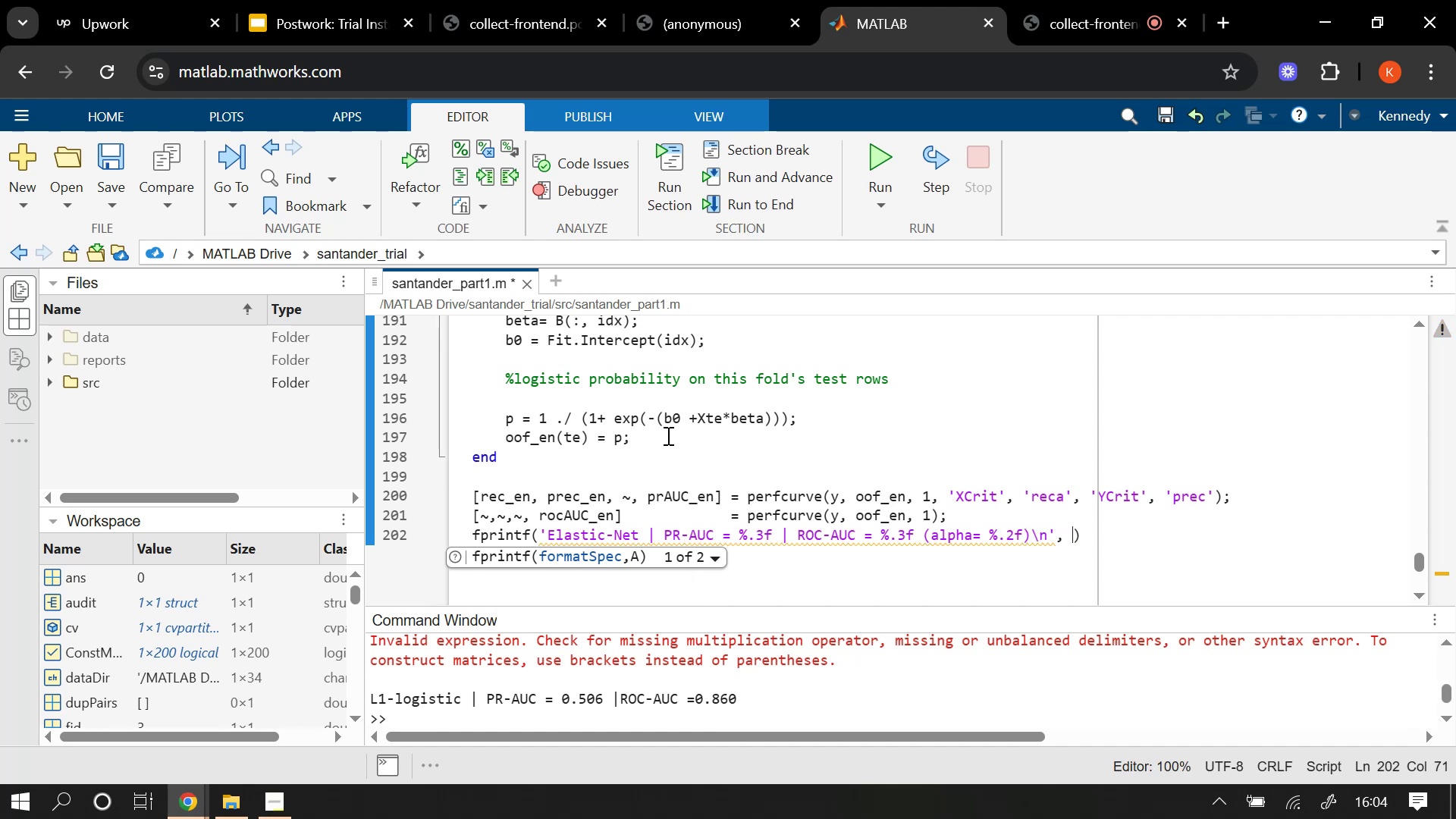 
type(prAUC)
key(Tab)
type(E)
key(Backspace)
type(e)
key(Tab)
 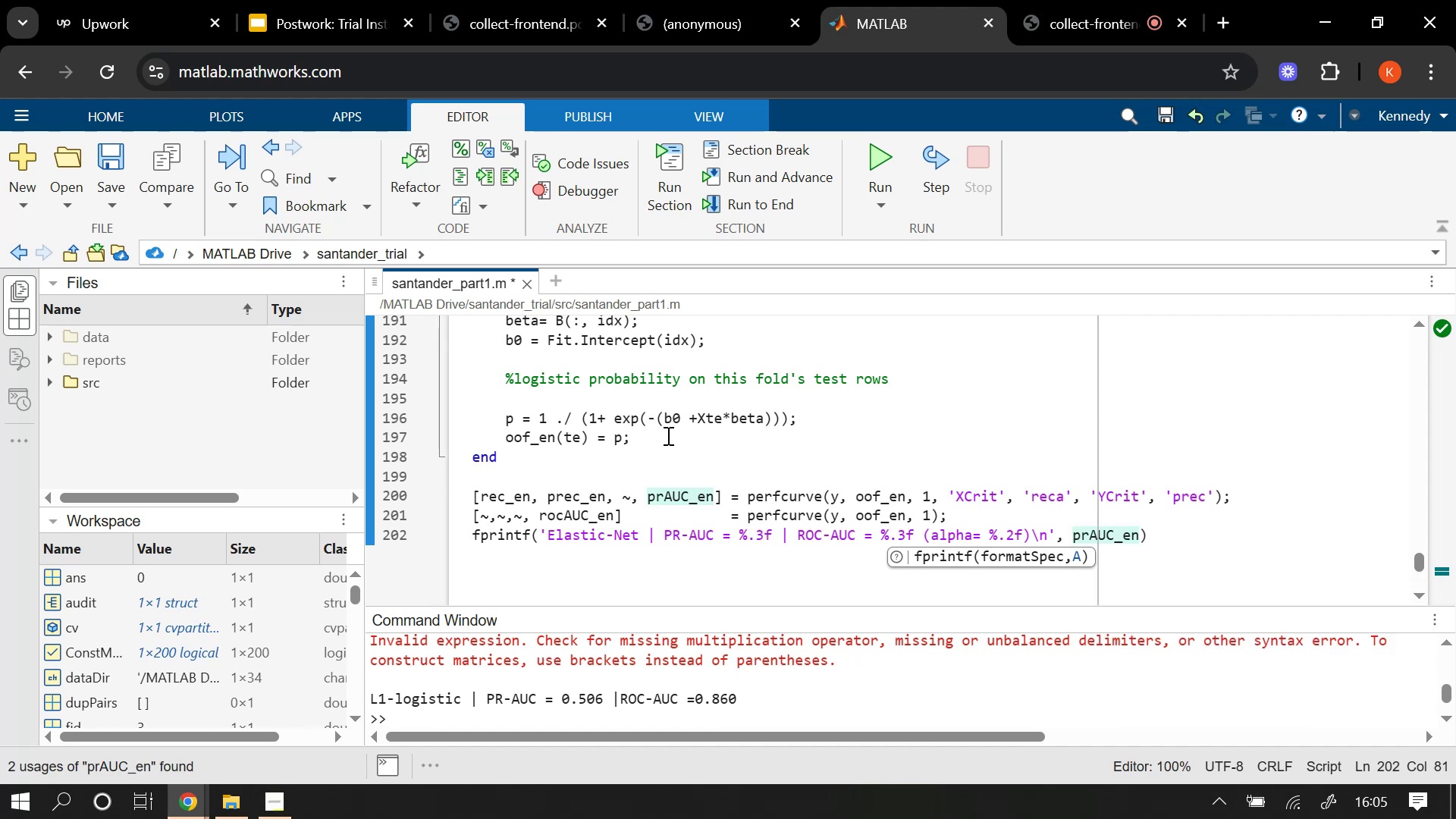 
type(, roc)
 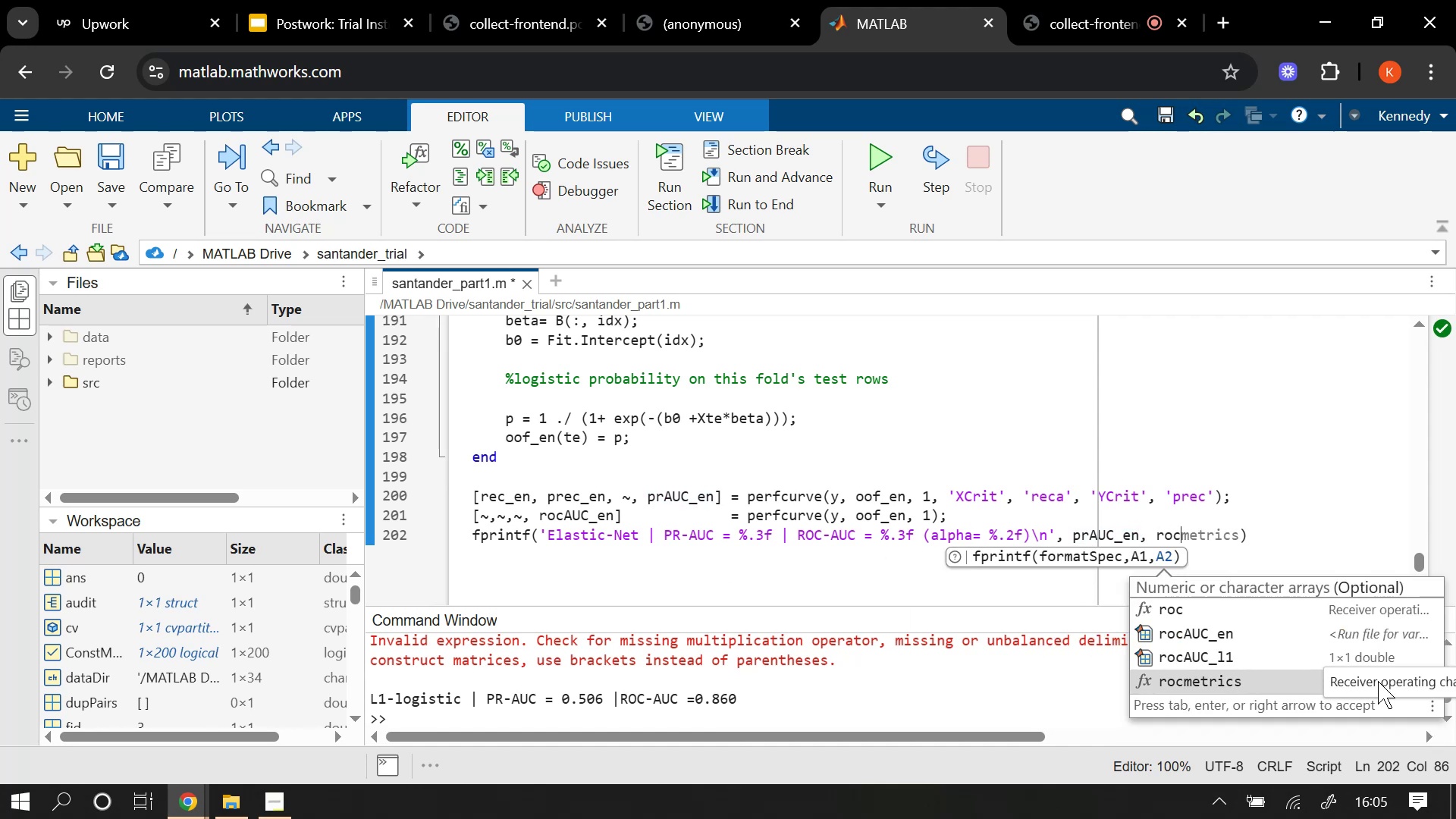 
left_click([1265, 636])
 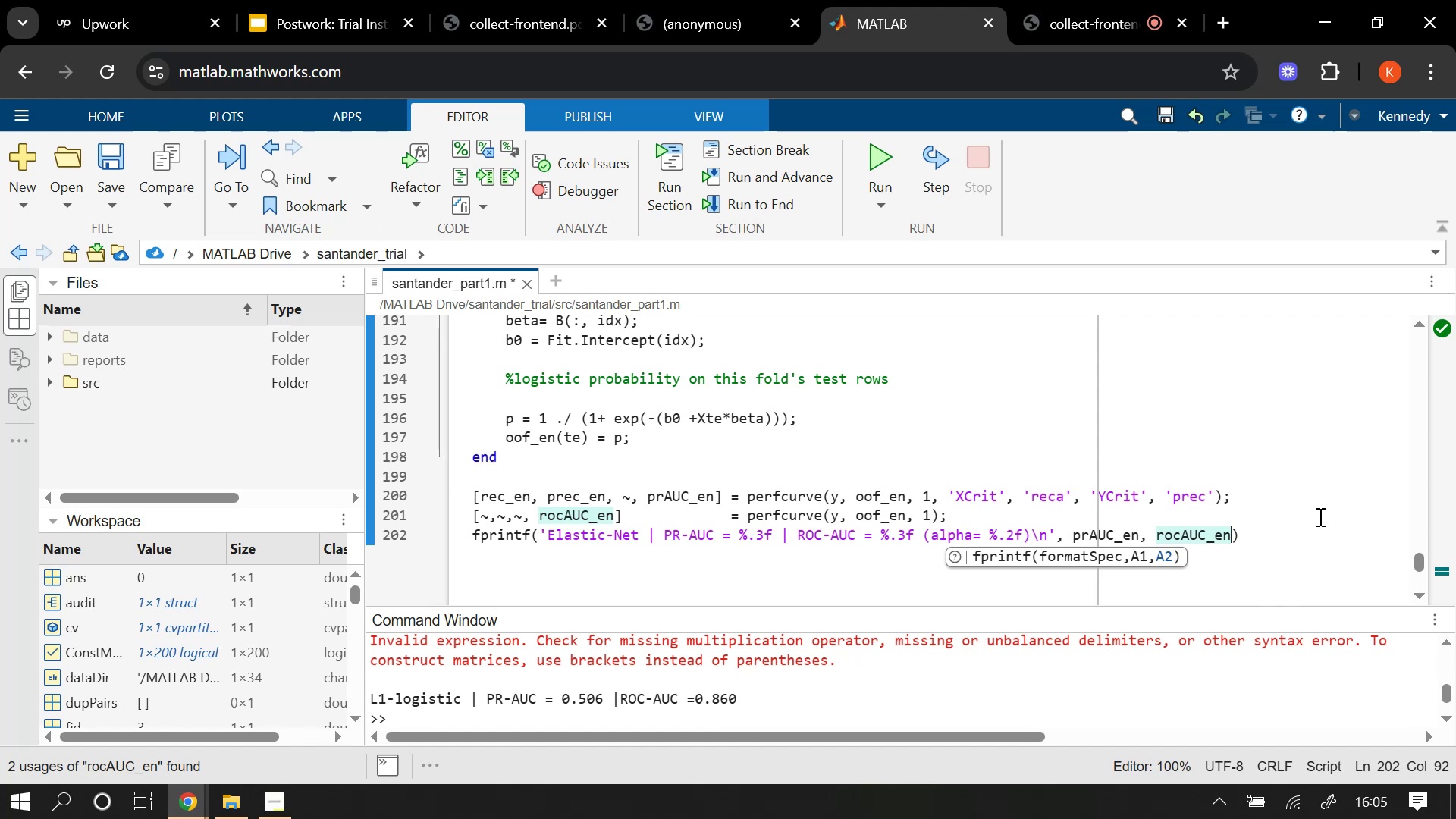 
type(, alpa)
key(Backspace)
type(j)
key(Backspace)
type(ha)
 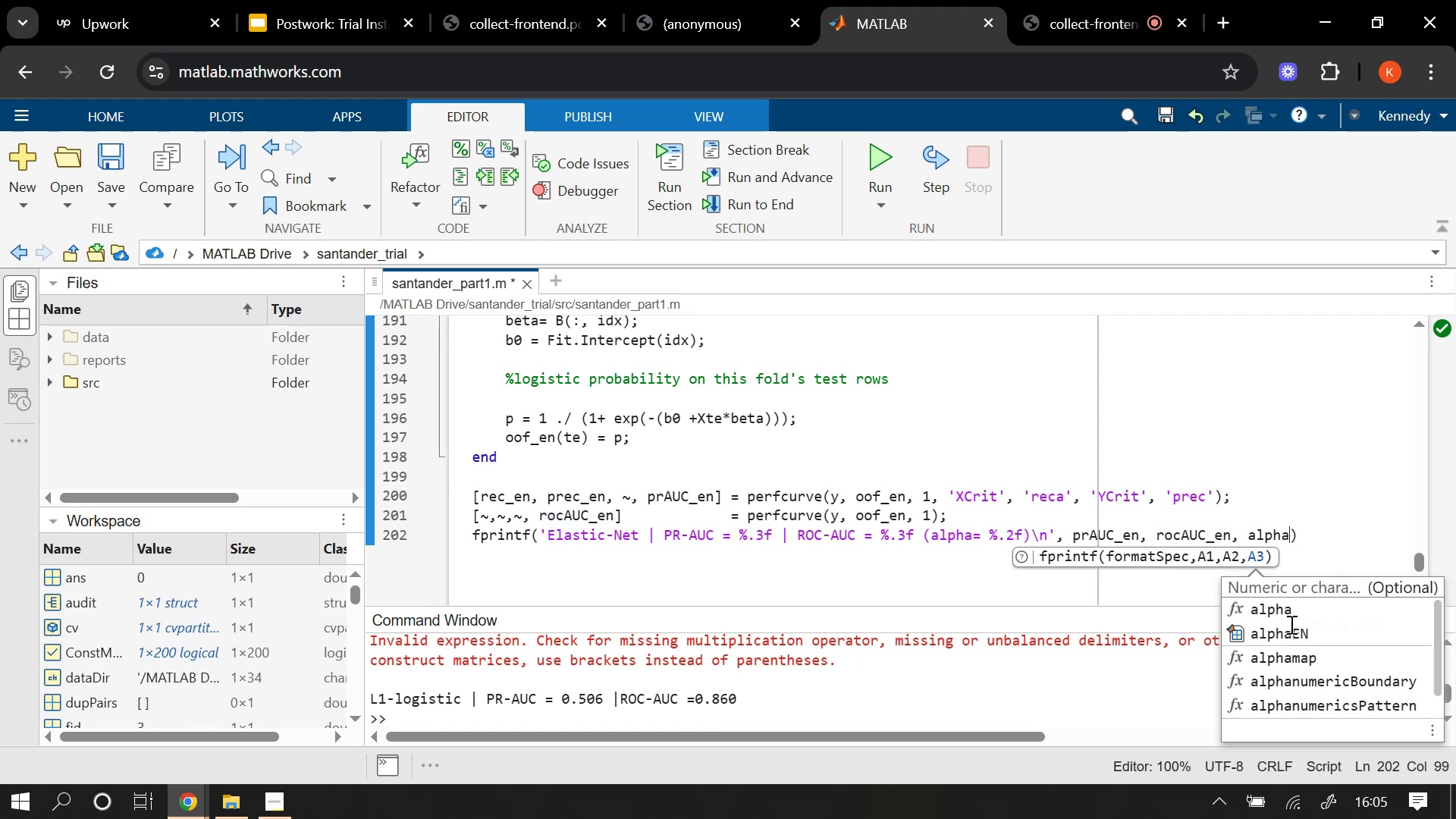 
left_click([1313, 637])
 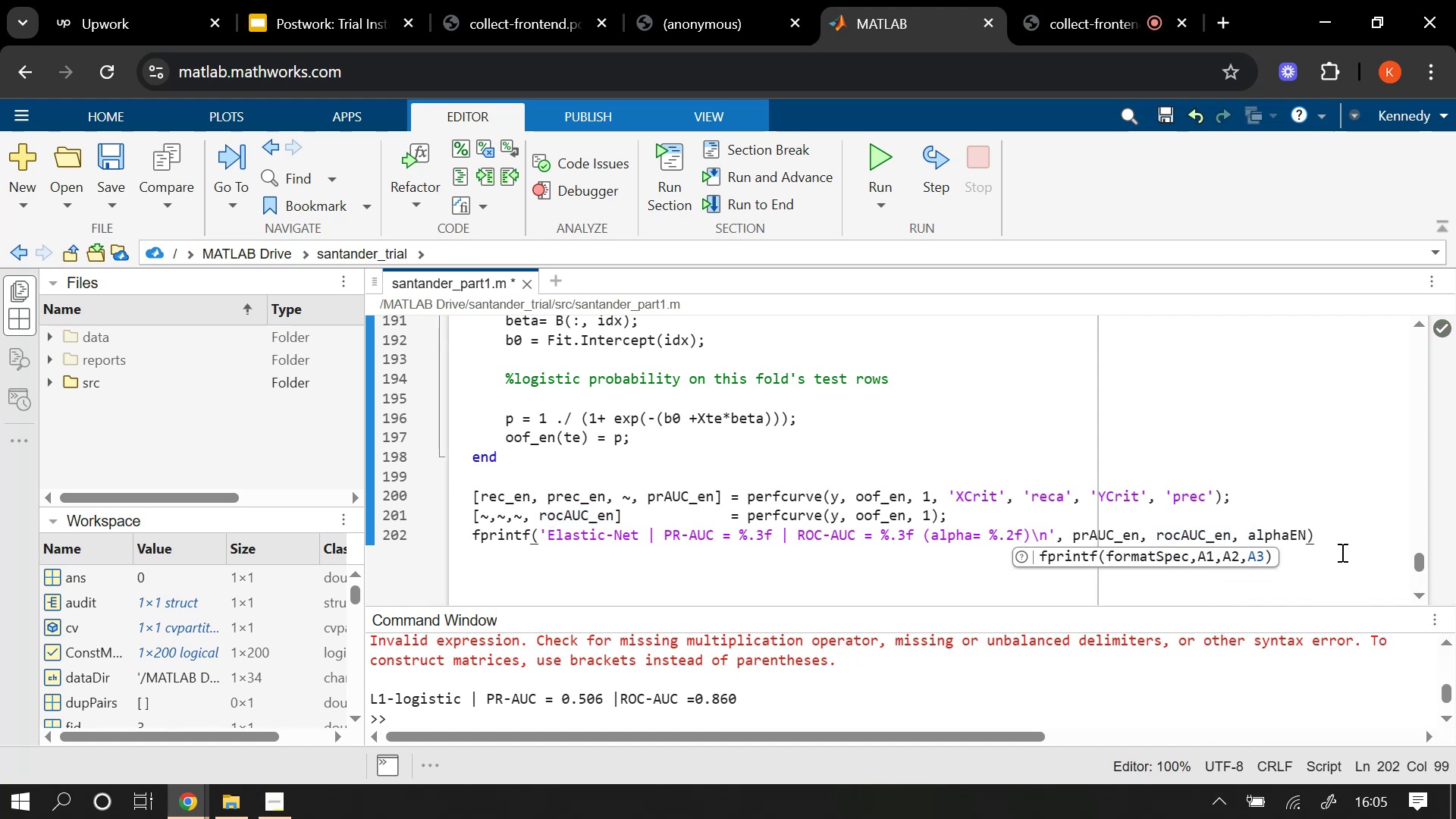 
left_click([1323, 537])
 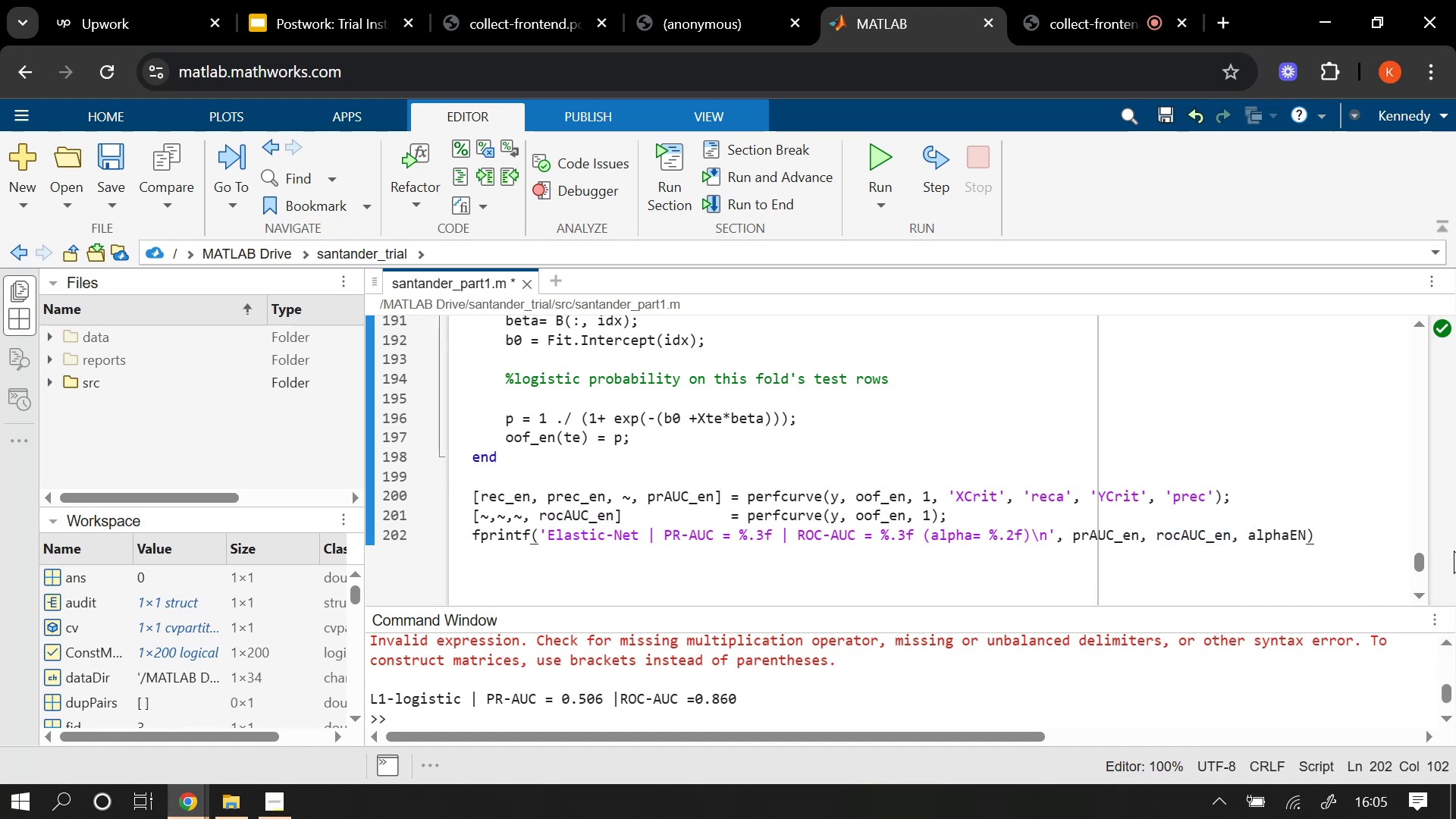 
key(Semicolon)
 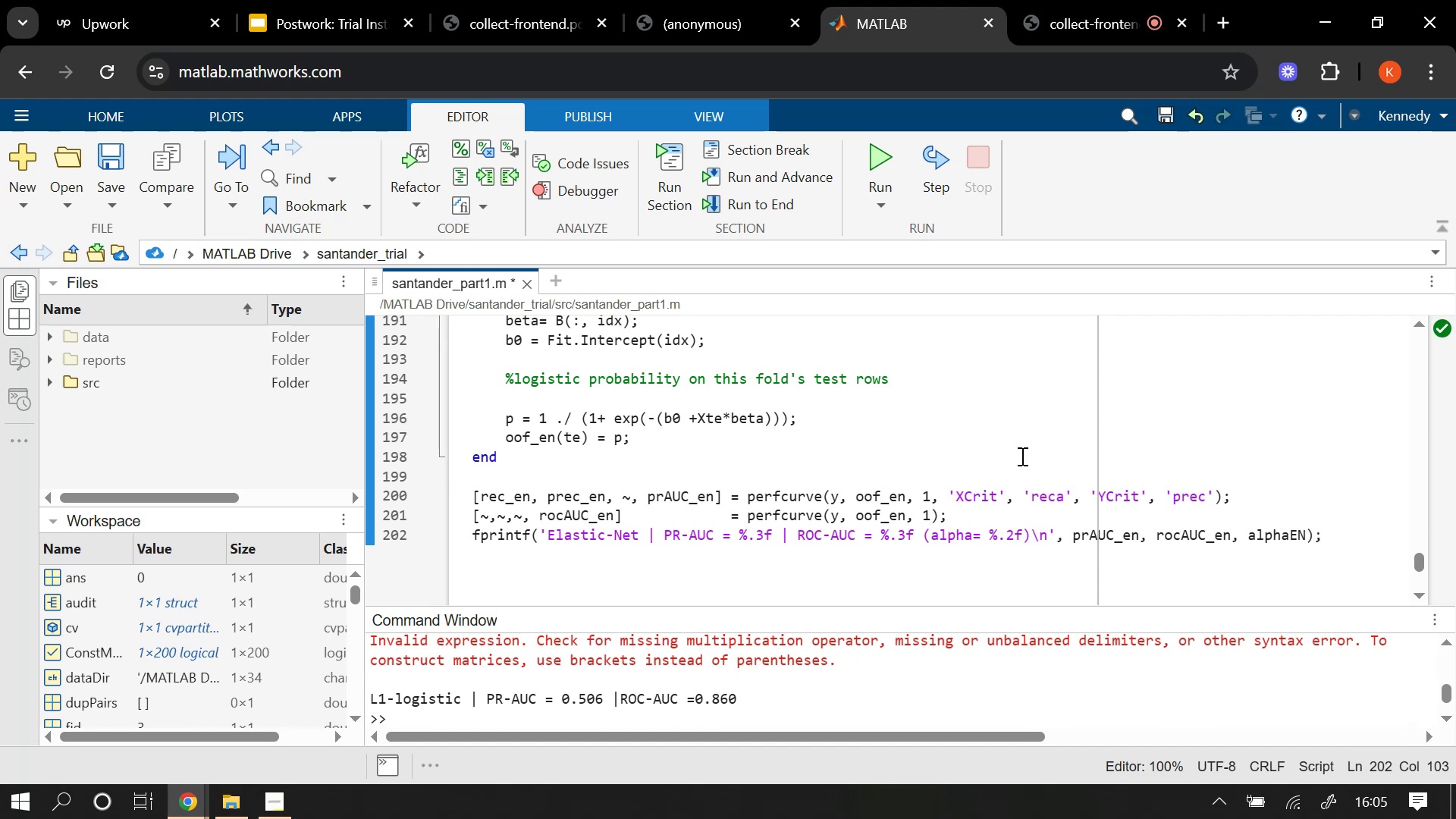 
scroll: coordinate [860, 438], scroll_direction: up, amount: 3.0
 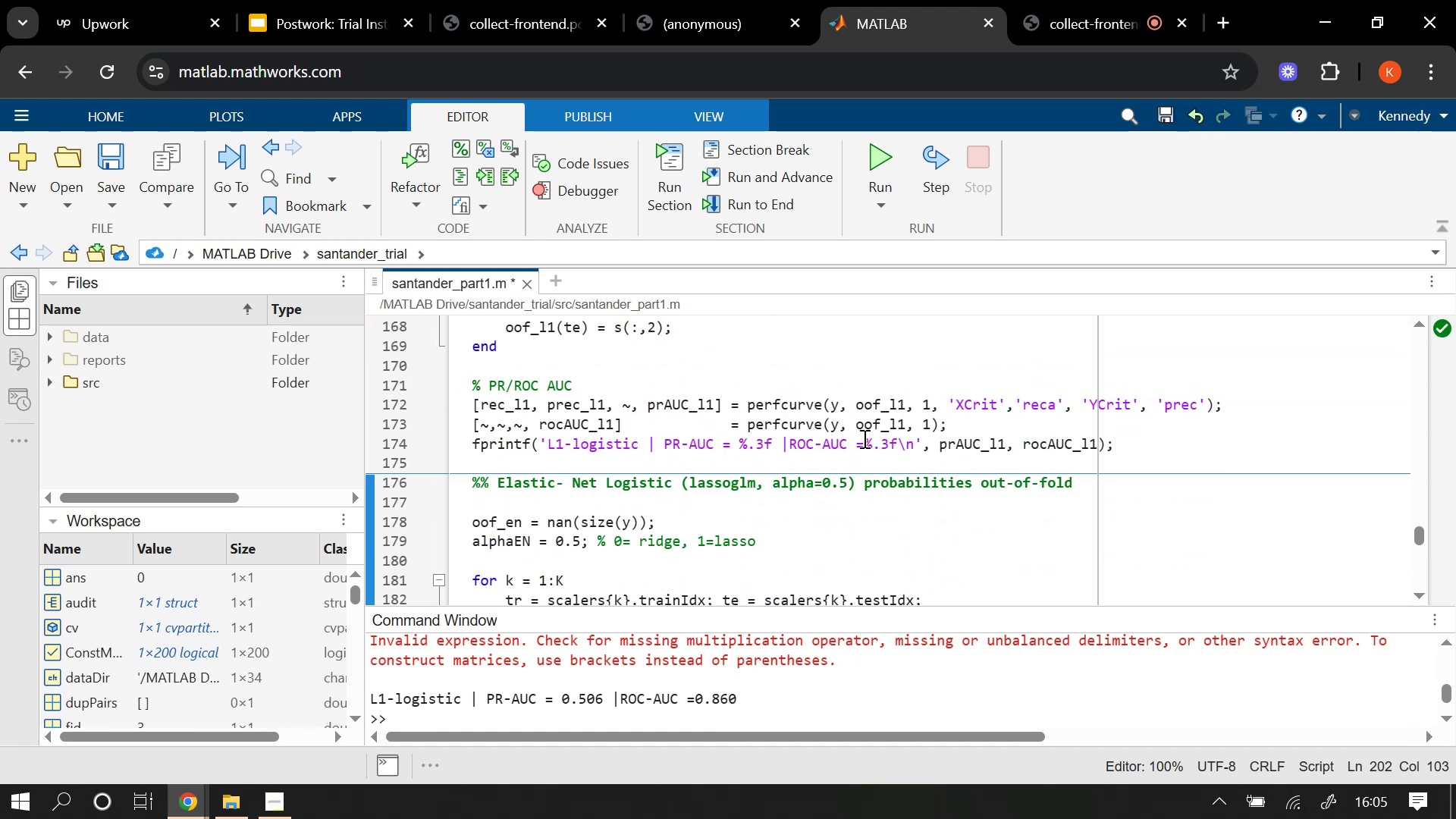 
scroll: coordinate [877, 449], scroll_direction: down, amount: 2.0
 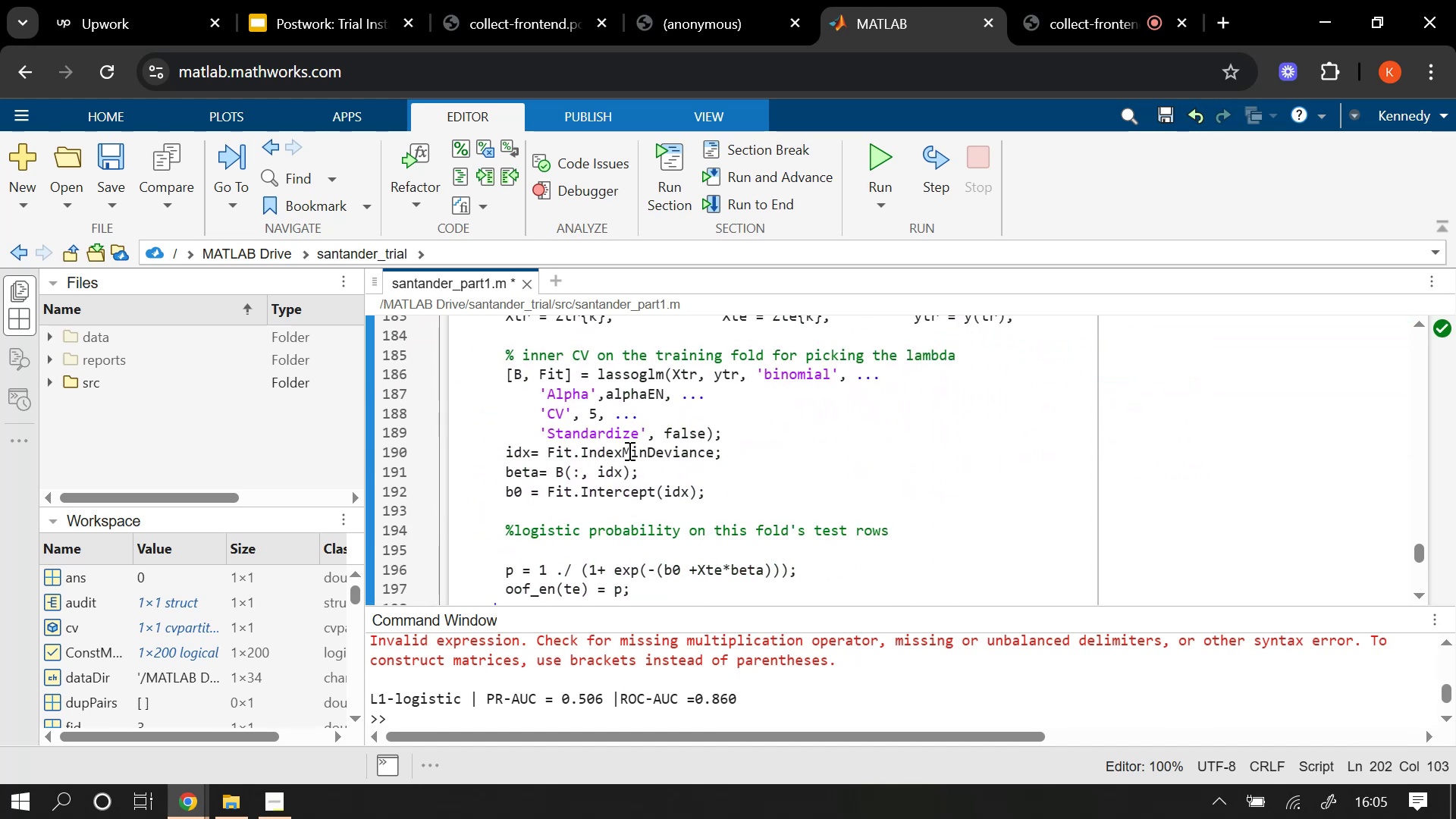 
left_click([629, 448])
 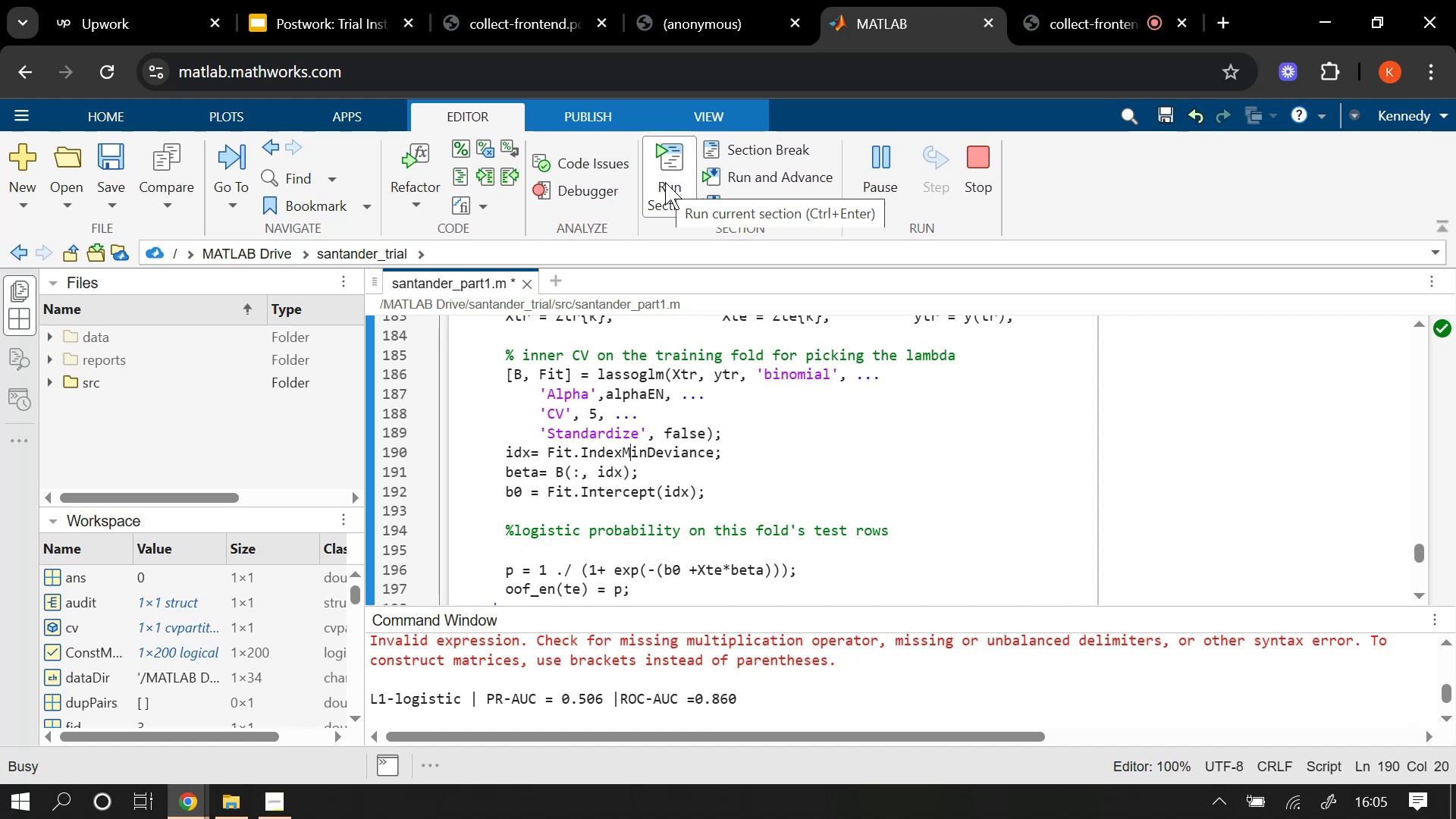 
wait(9.31)
 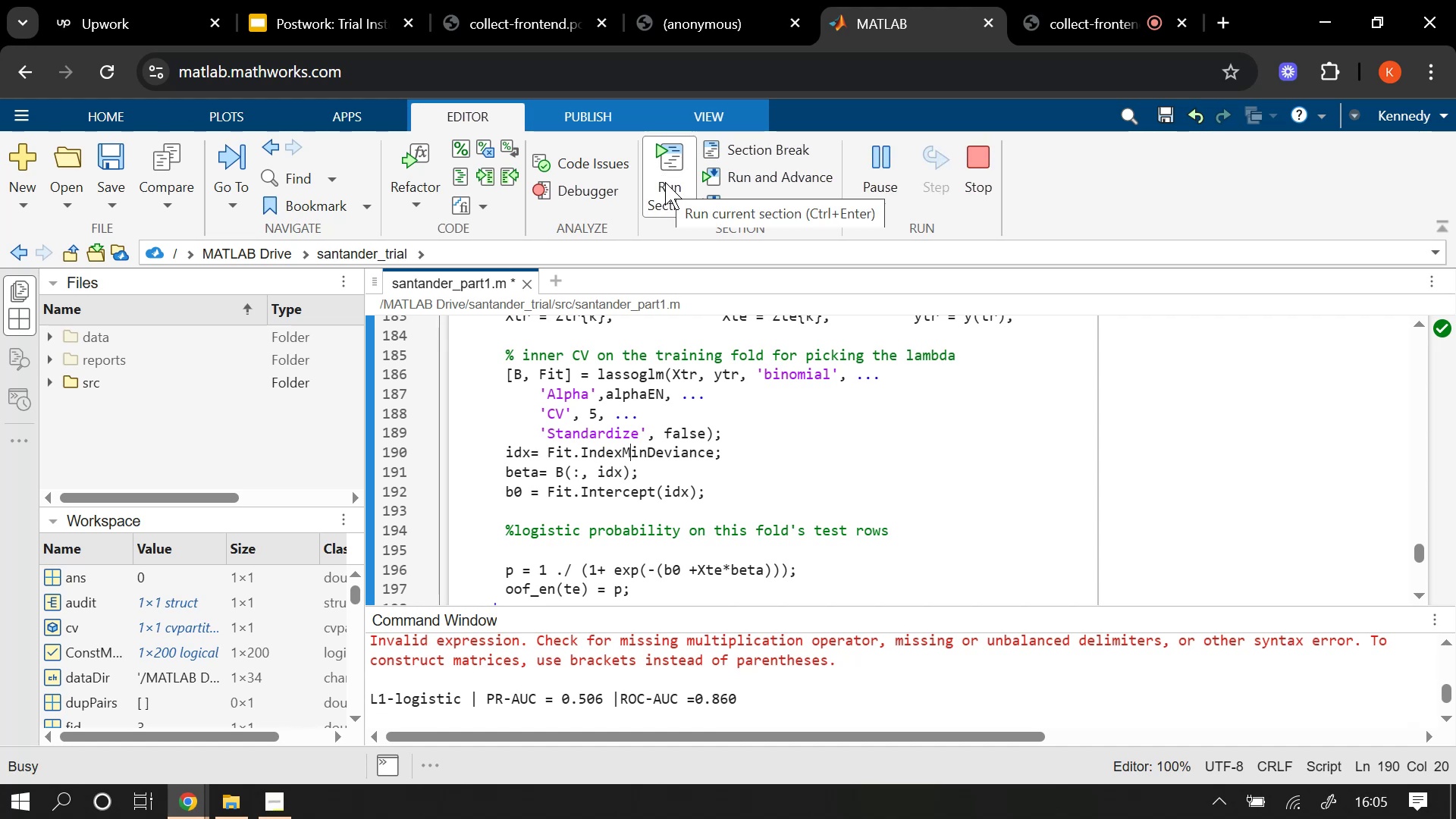 
scroll: coordinate [752, 623], scroll_direction: down, amount: 2.0
 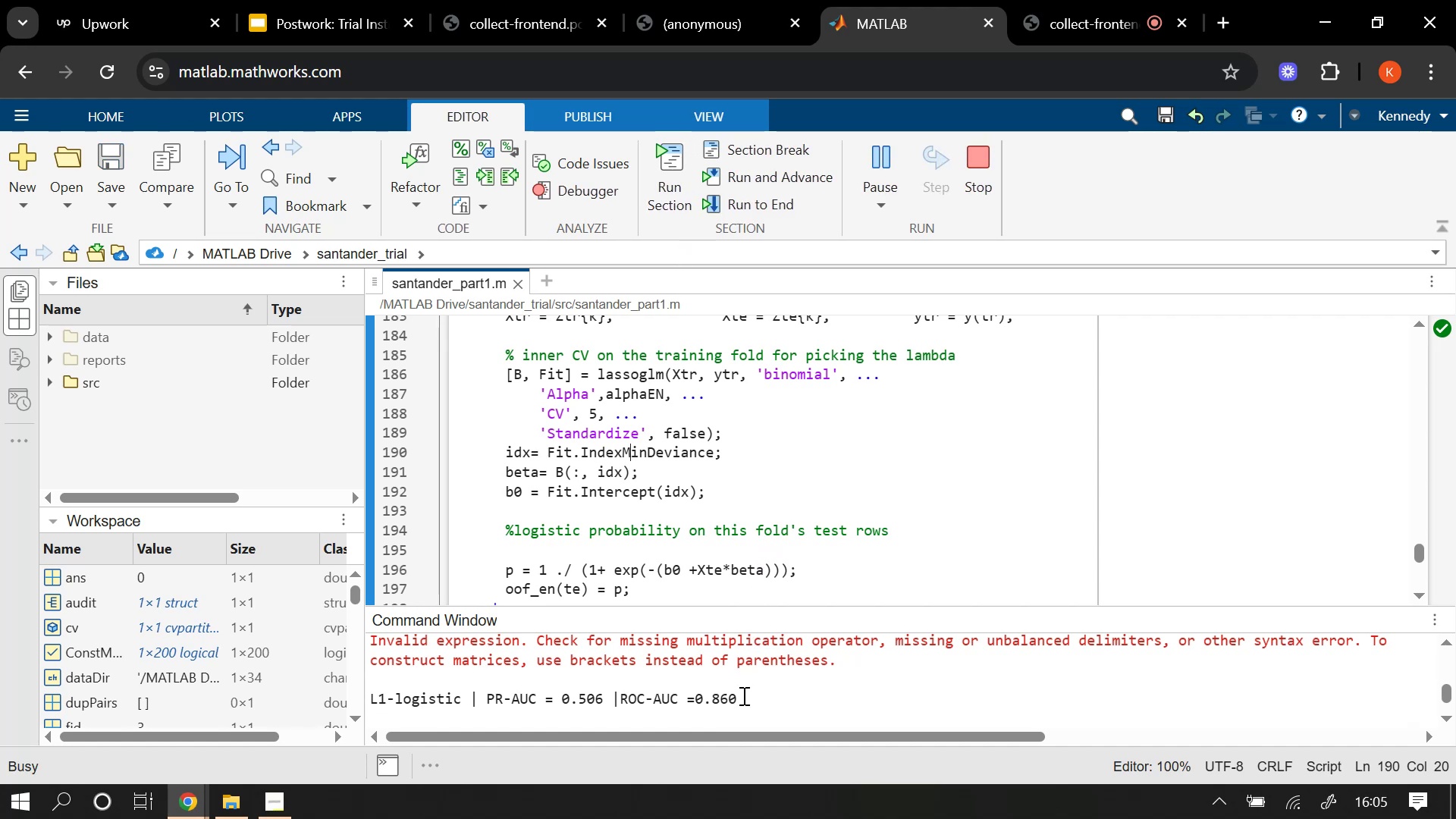 
left_click([742, 695])
 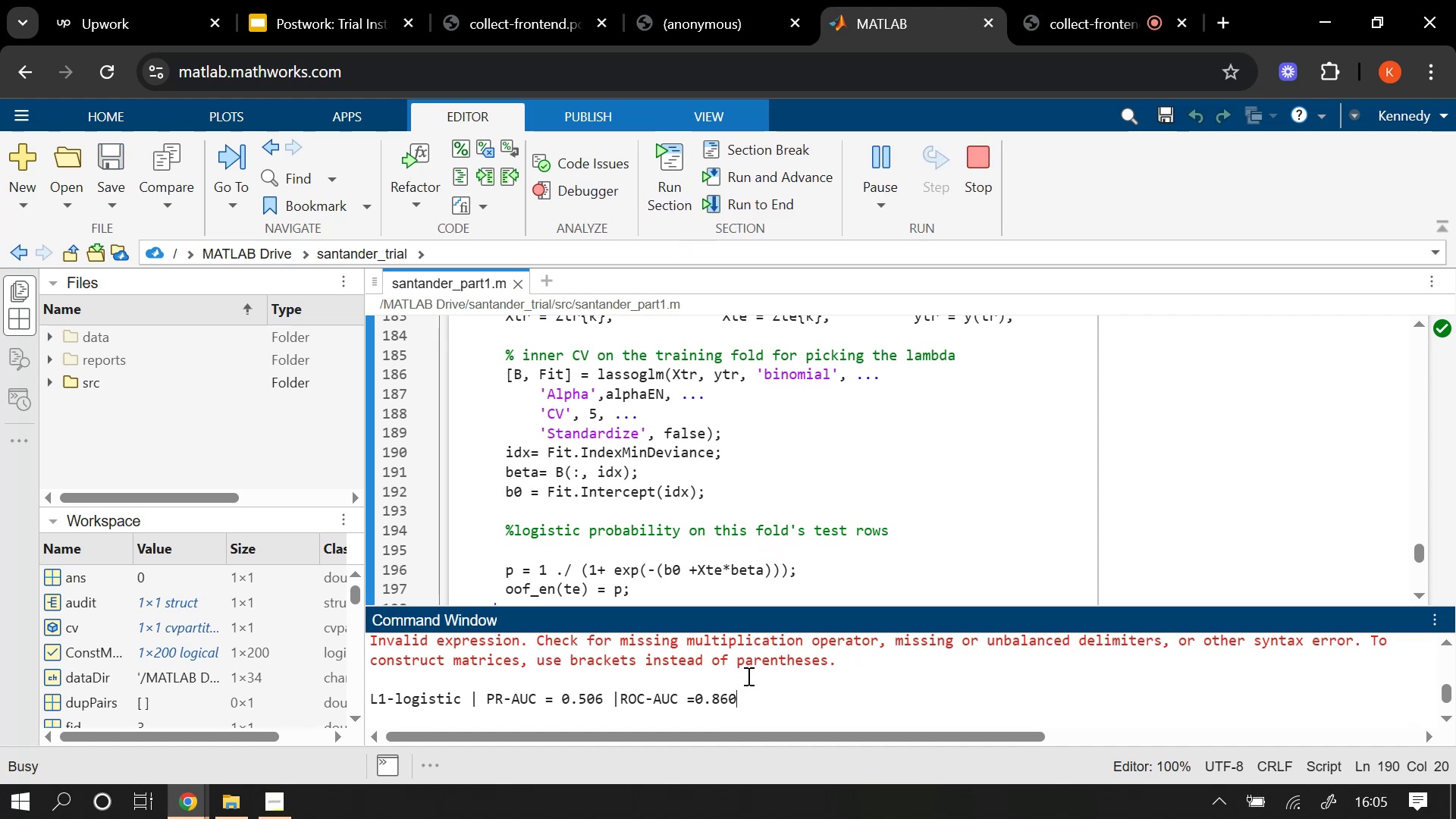 
scroll: coordinate [752, 673], scroll_direction: down, amount: 1.0
 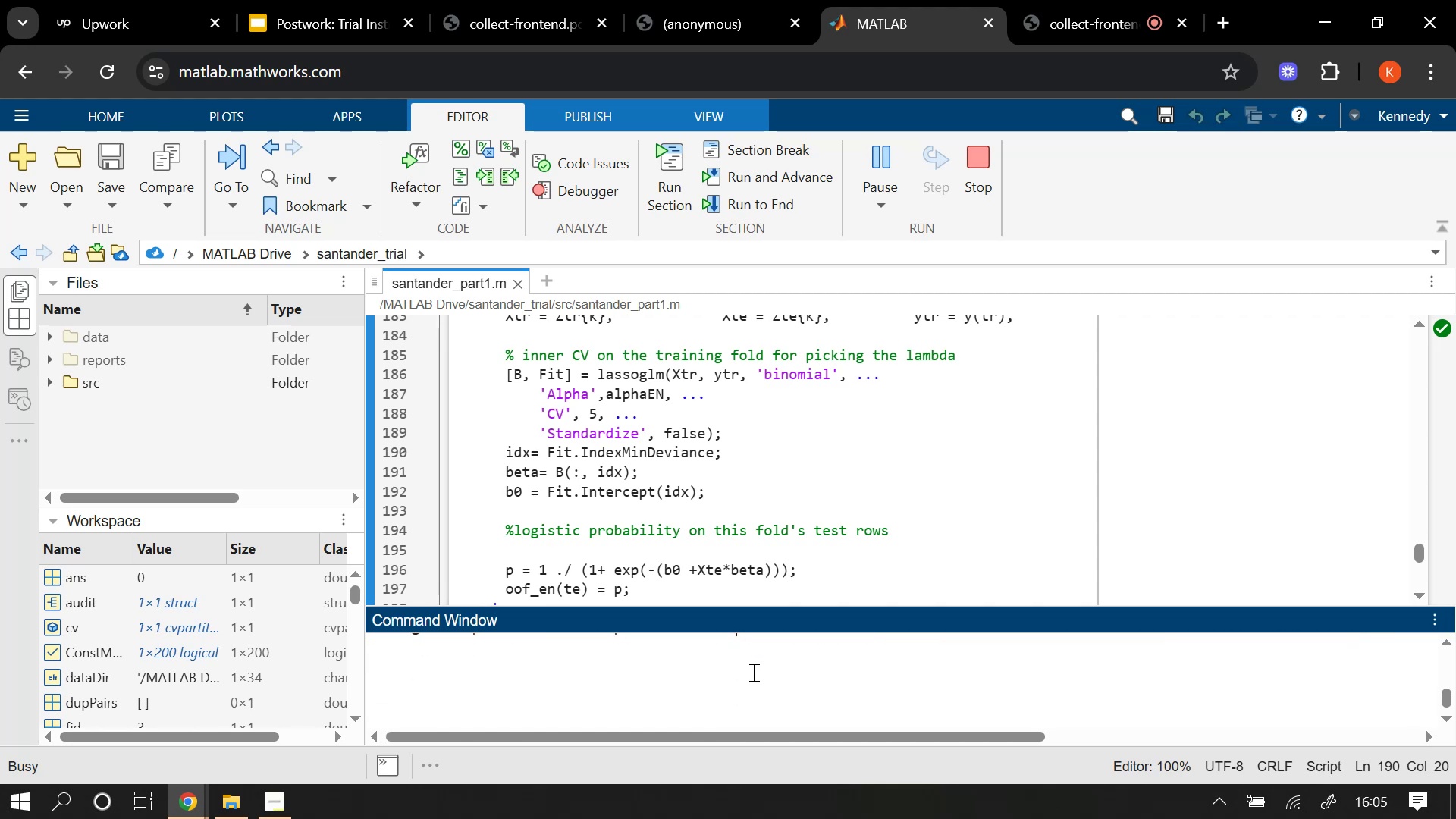 
scroll: coordinate [749, 666], scroll_direction: up, amount: 1.0
 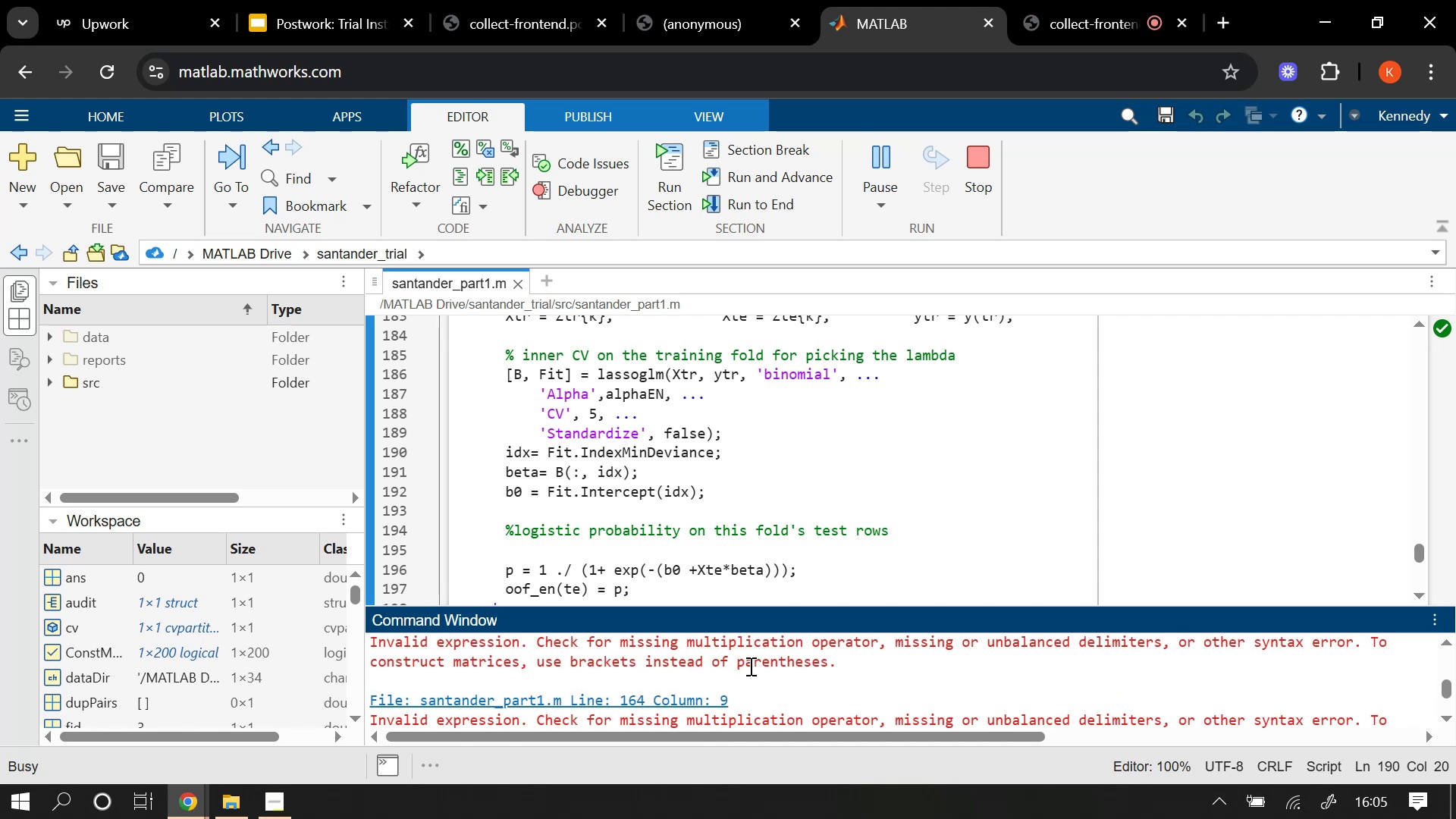 
scroll: coordinate [749, 666], scroll_direction: down, amount: 1.0
 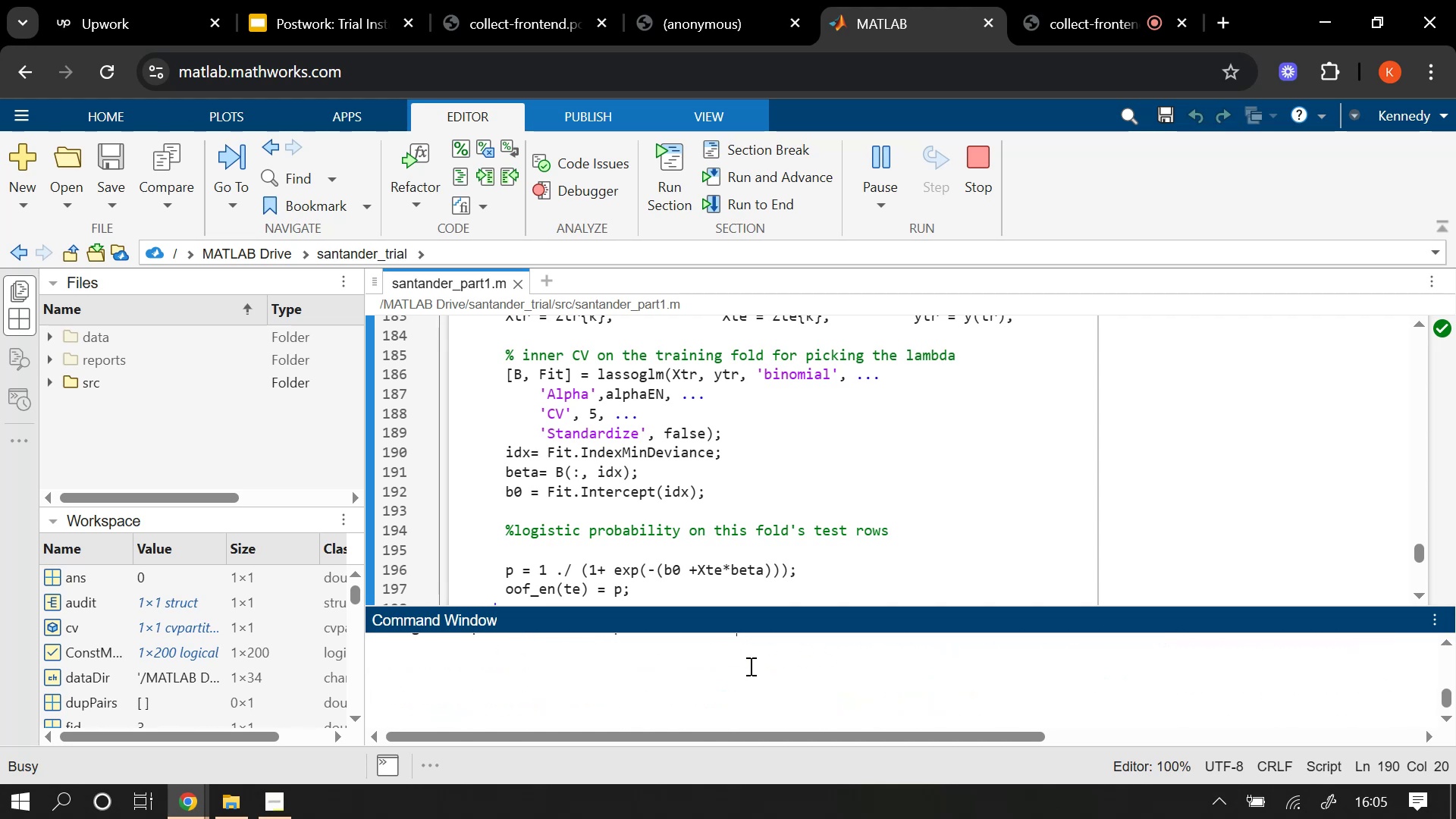 
scroll: coordinate [749, 665], scroll_direction: up, amount: 1.0
 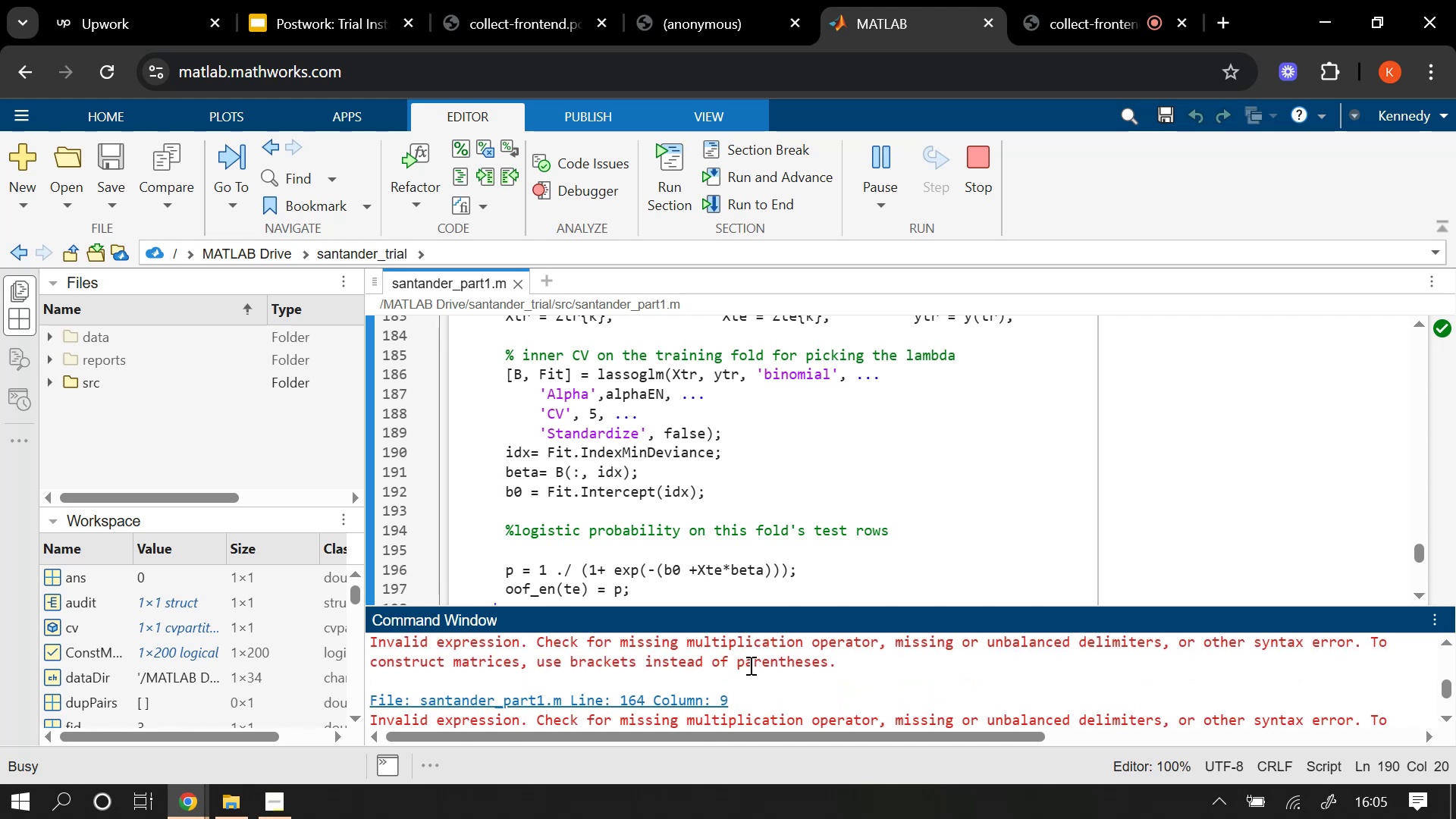 
scroll: coordinate [749, 665], scroll_direction: down, amount: 1.0
 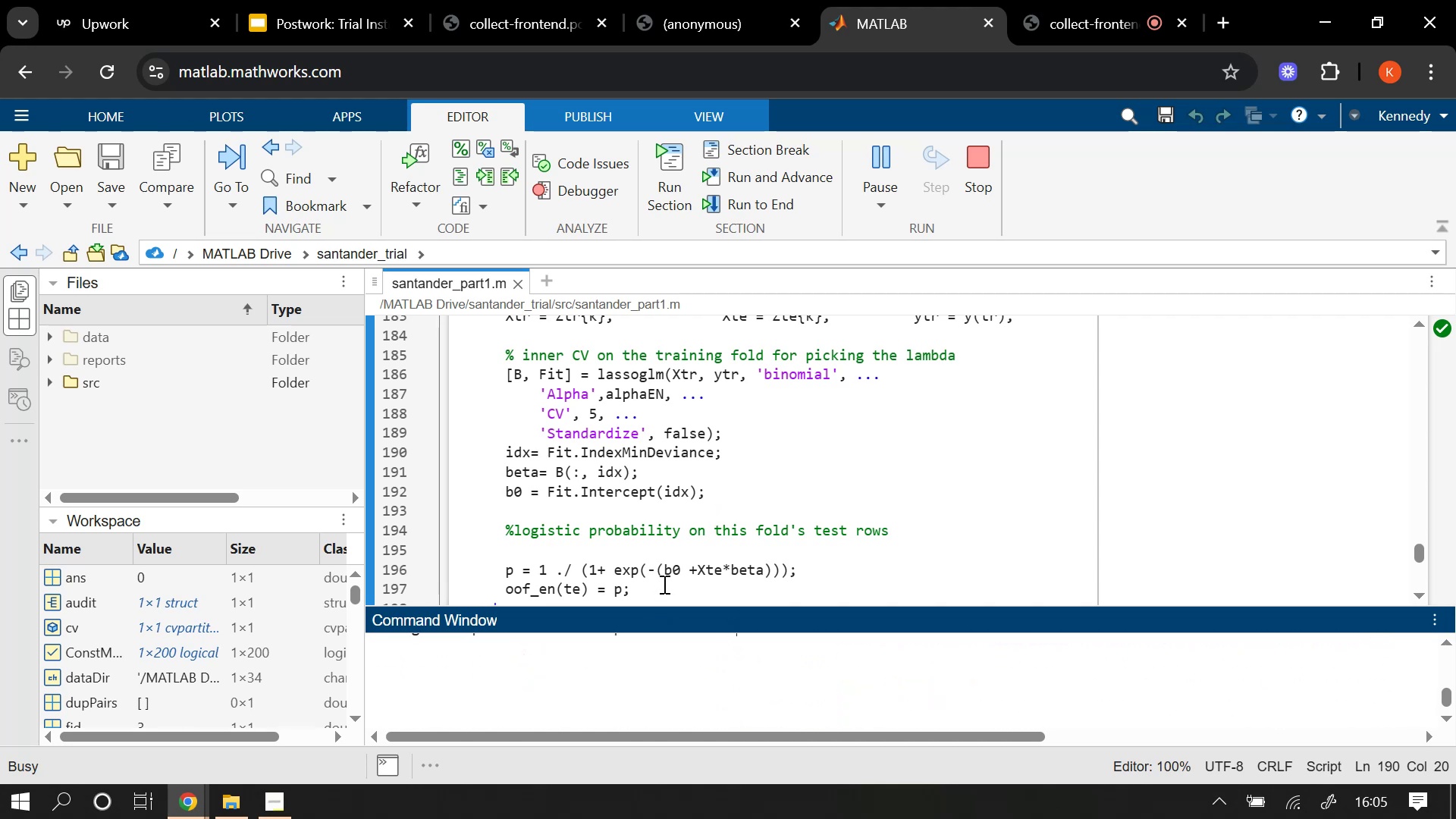 
scroll: coordinate [661, 512], scroll_direction: up, amount: 2.0
 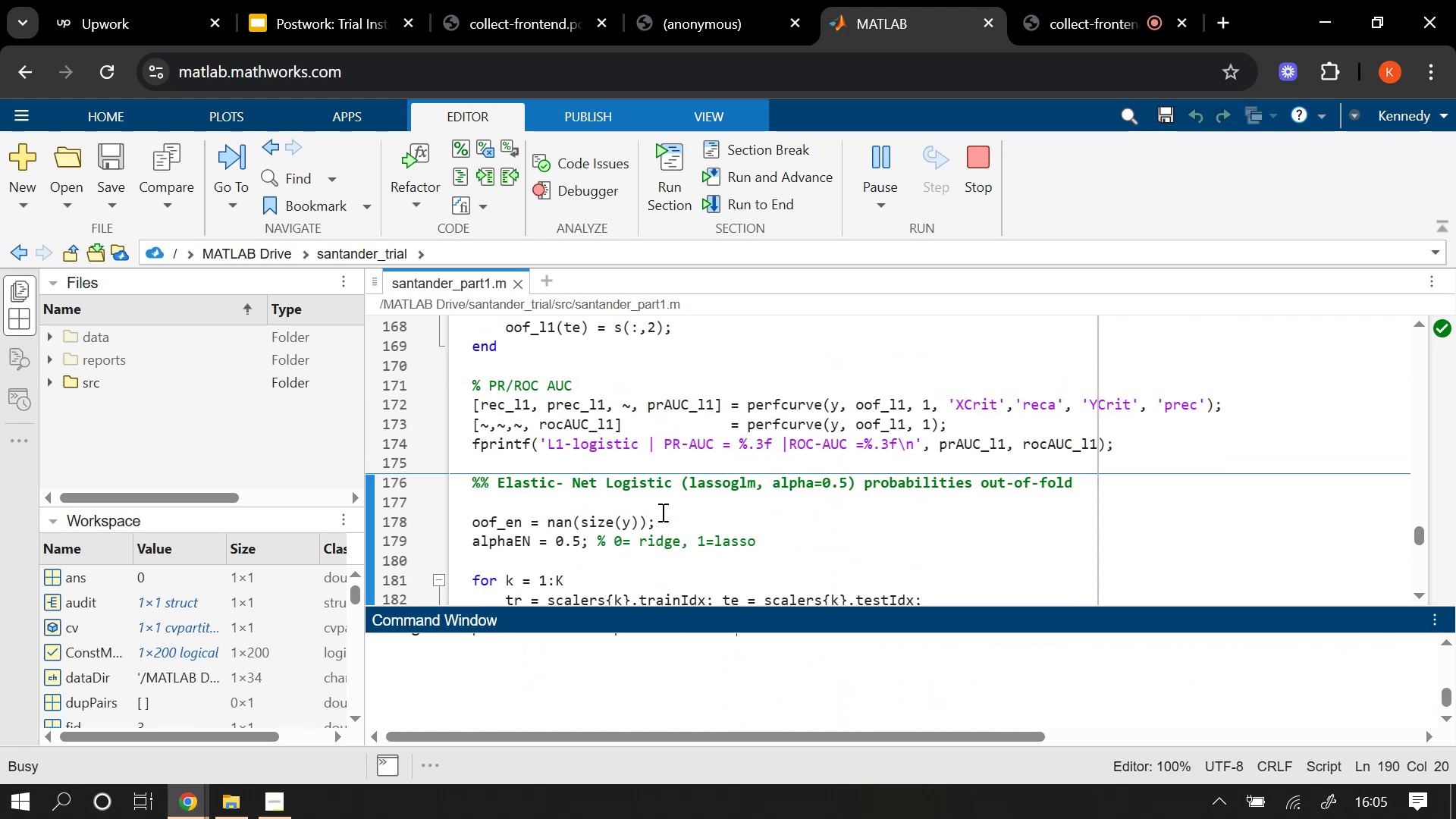 
scroll: coordinate [666, 535], scroll_direction: down, amount: 3.0
 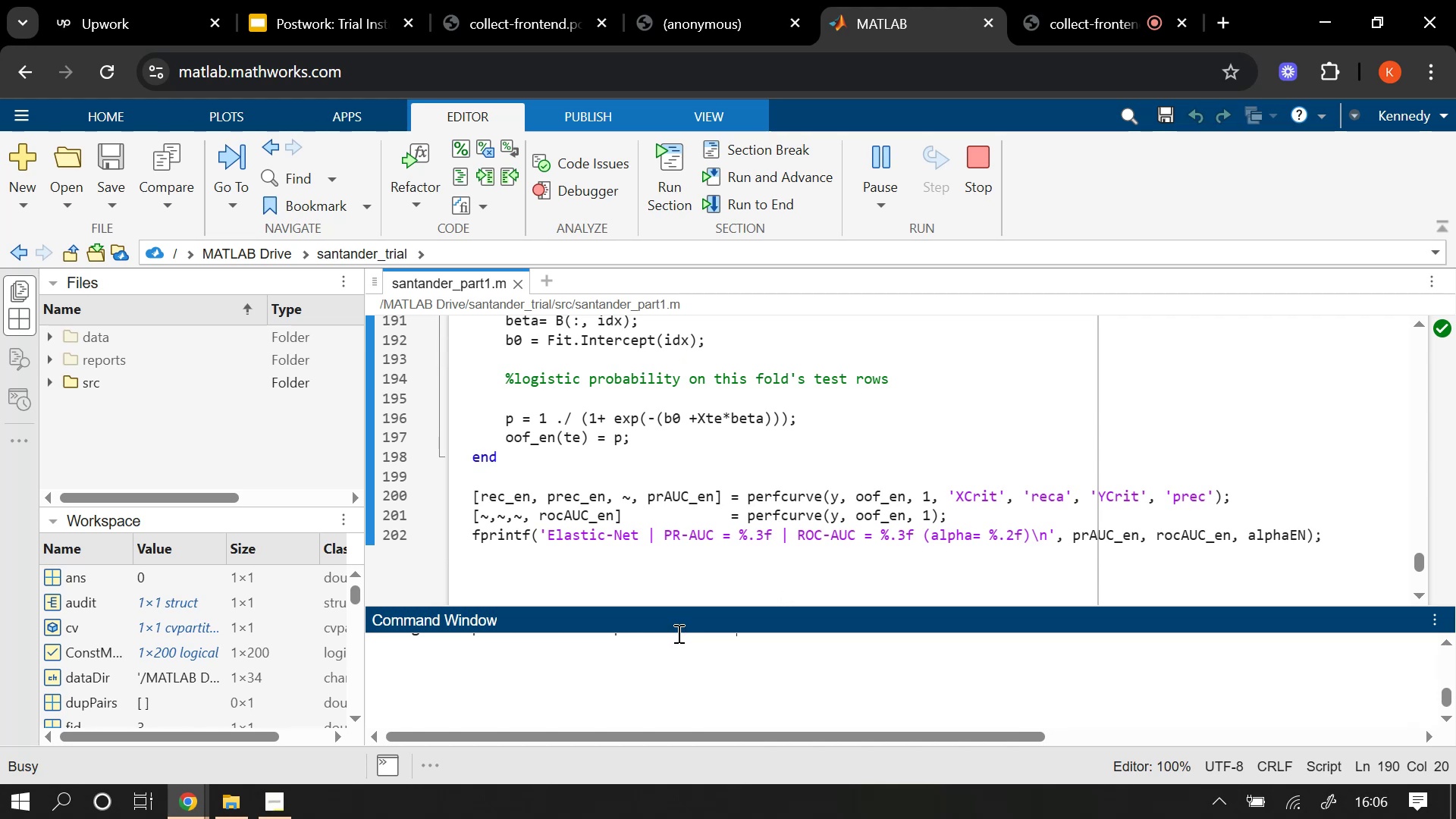 
wait(5.05)
 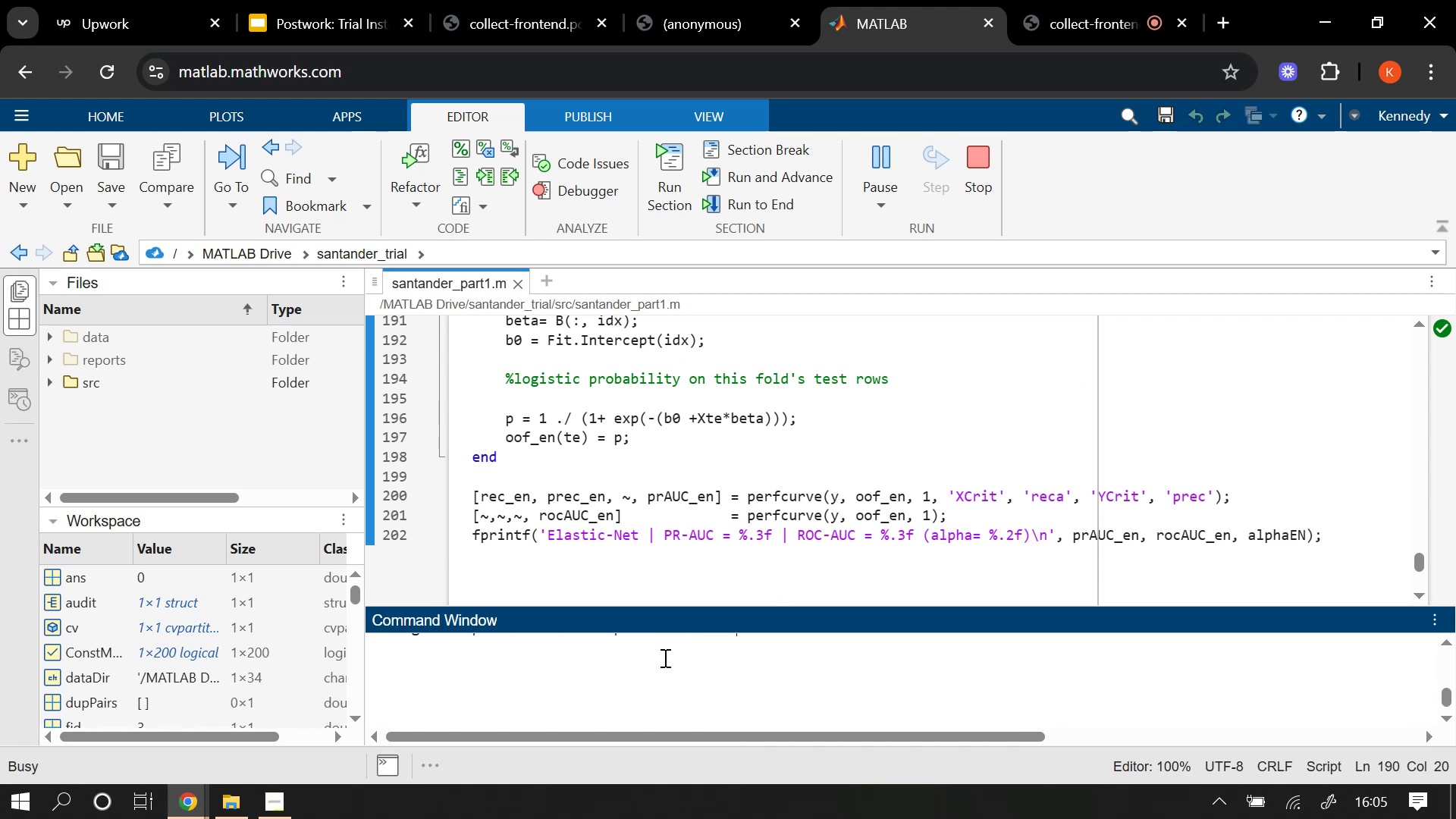 
left_click_drag(start_coordinate=[686, 606], to_coordinate=[690, 572])
 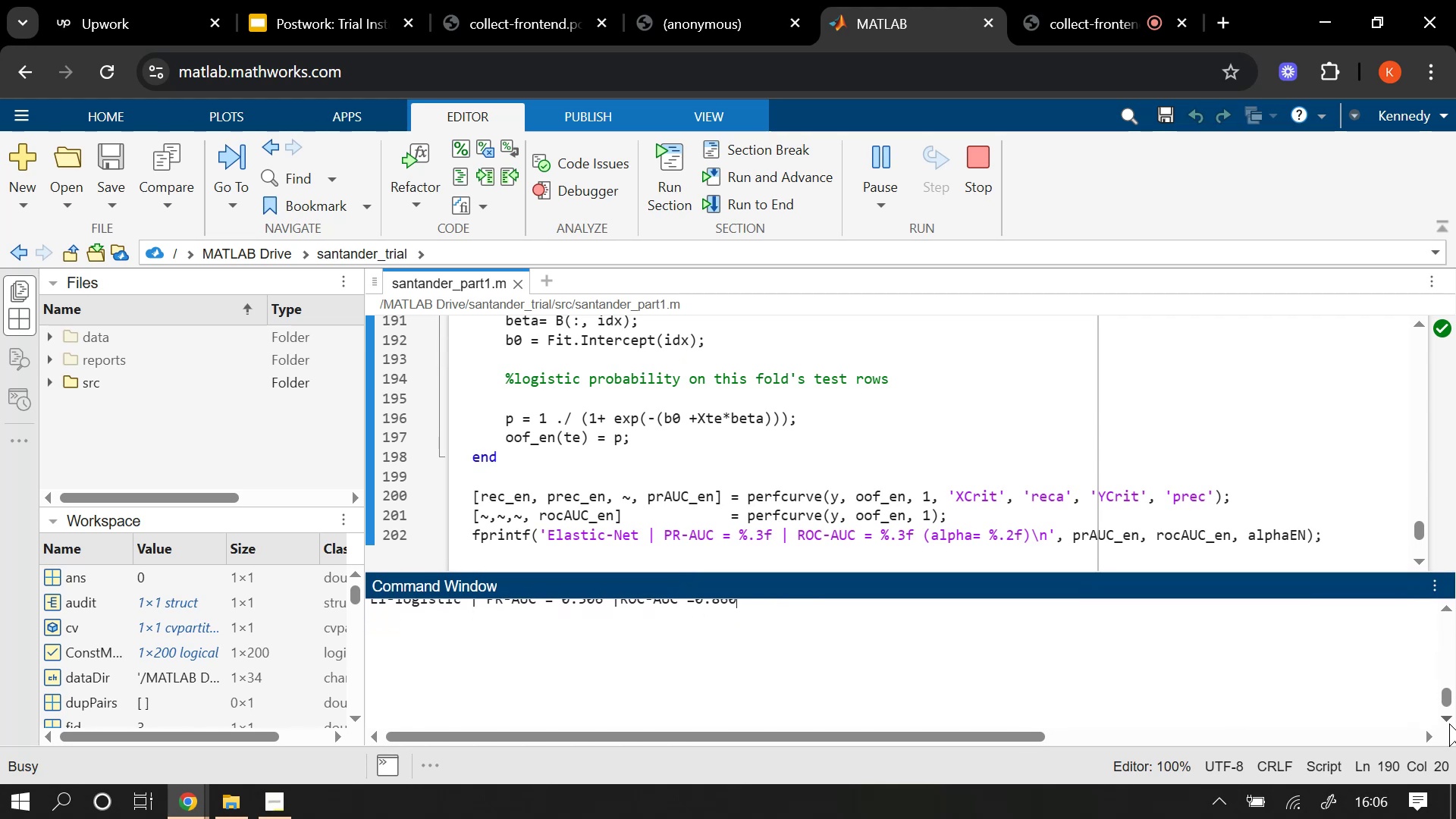 
left_click([1449, 722])
 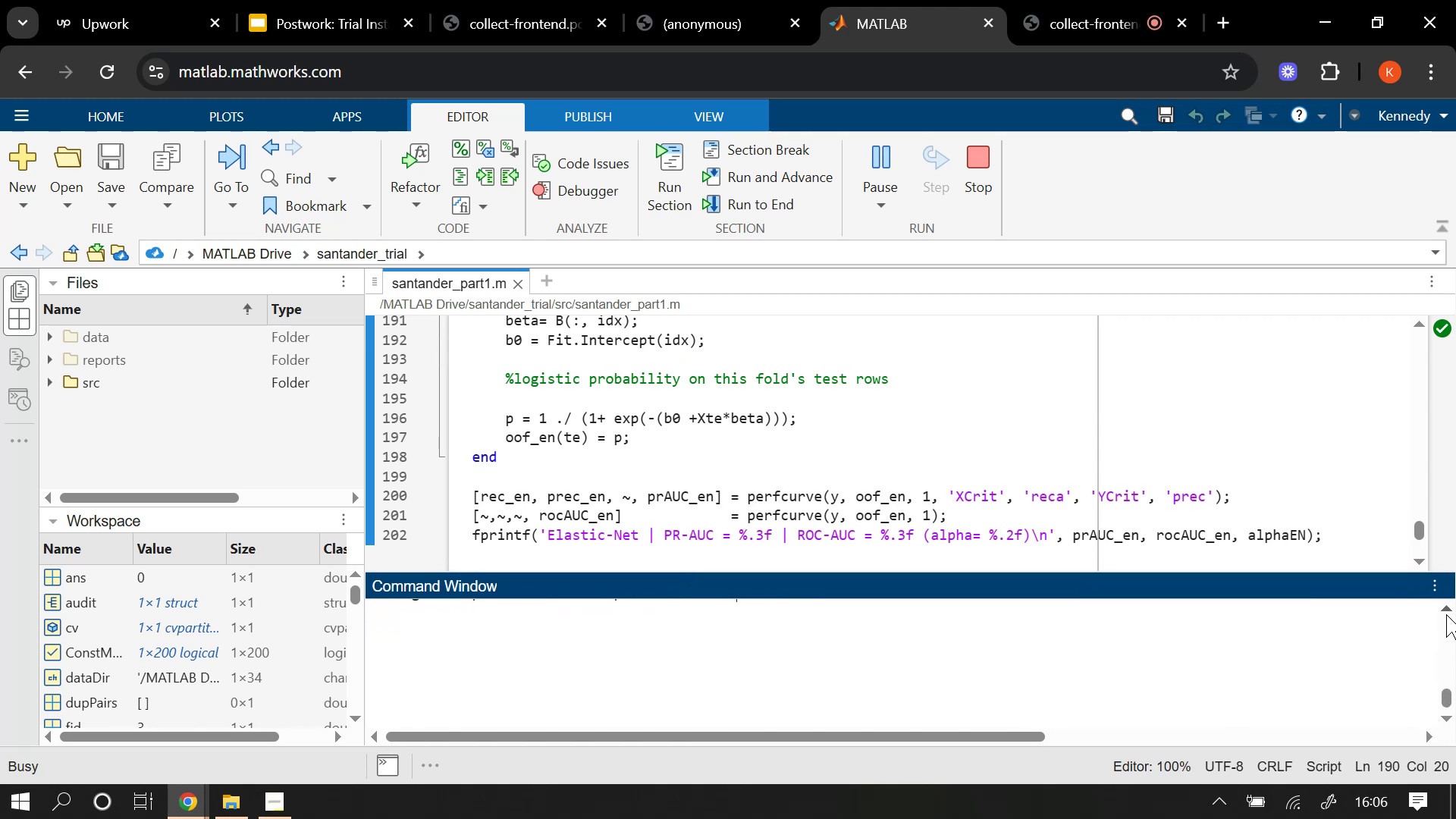 
left_click([1446, 611])
 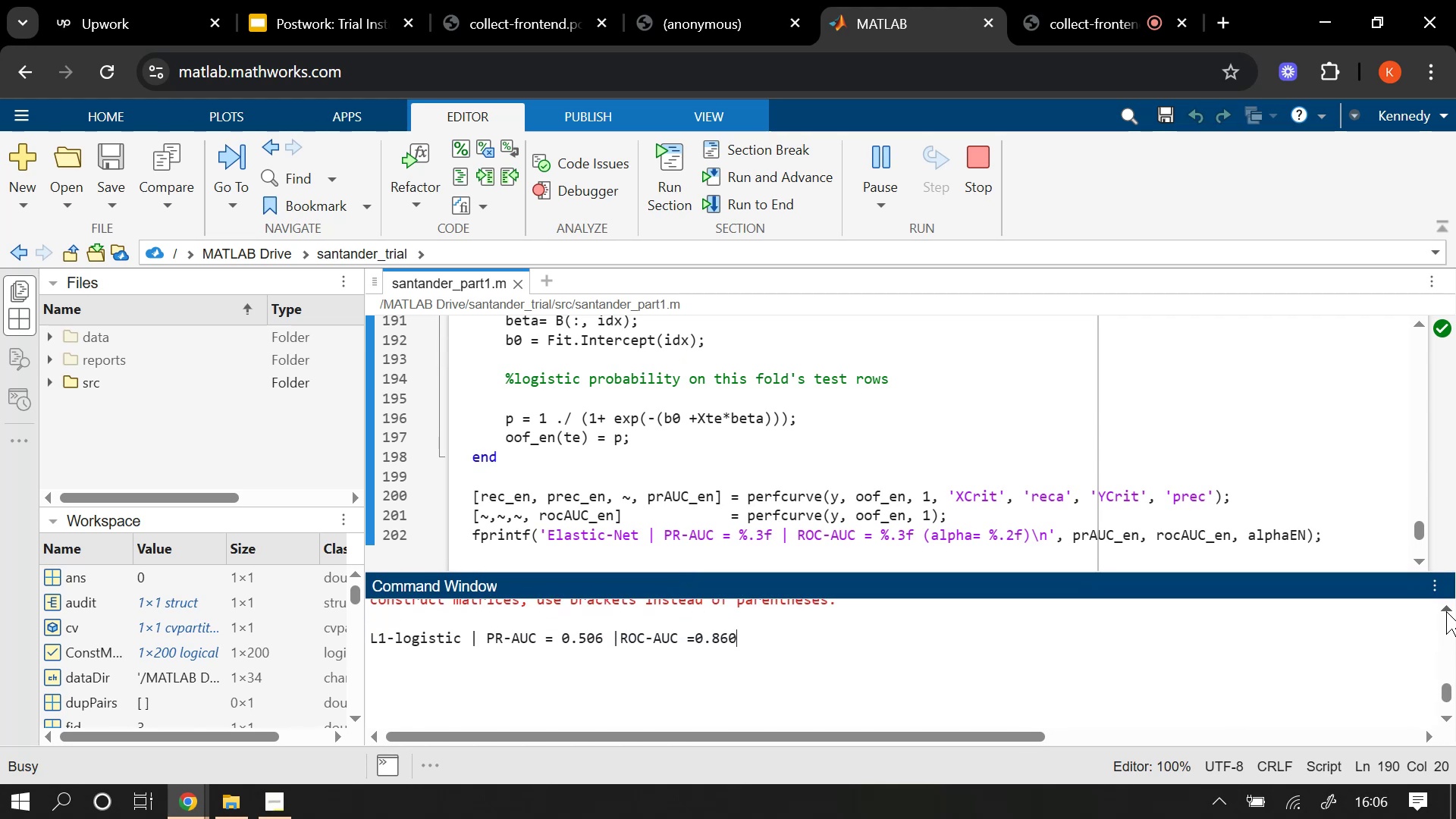 
left_click([1446, 611])
 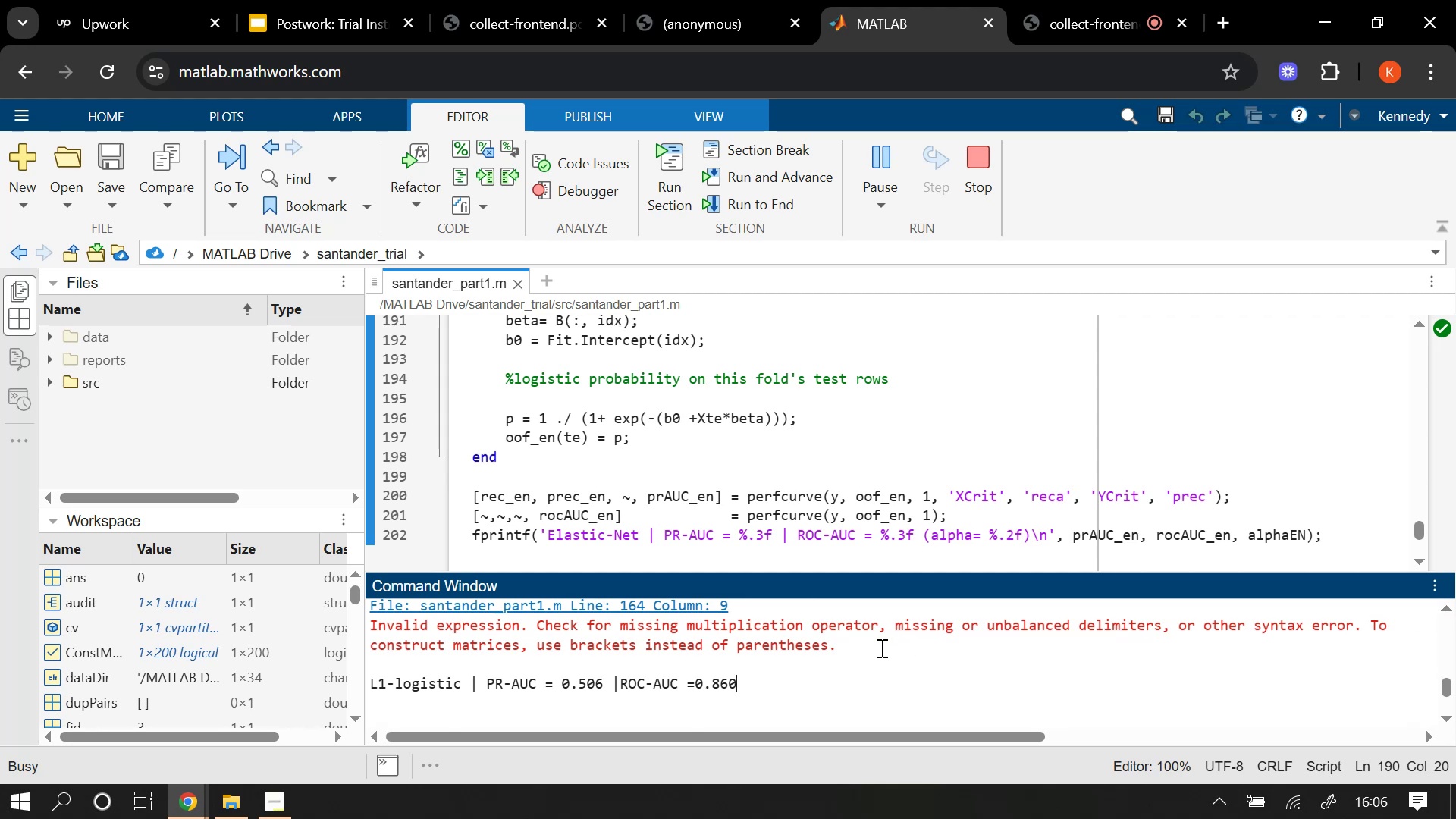 
left_click([809, 678])
 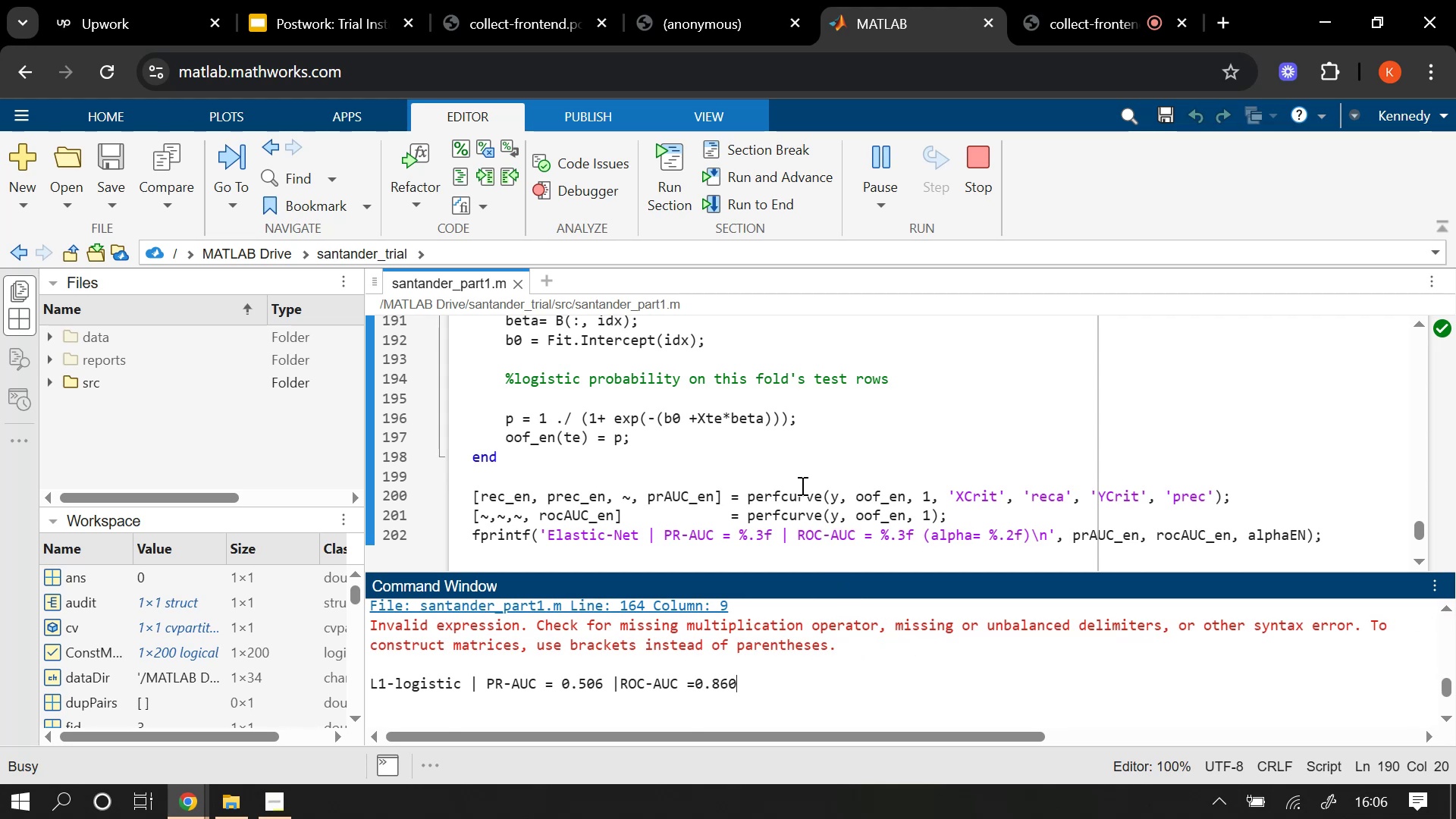 
scroll: coordinate [742, 447], scroll_direction: down, amount: 1.0
 